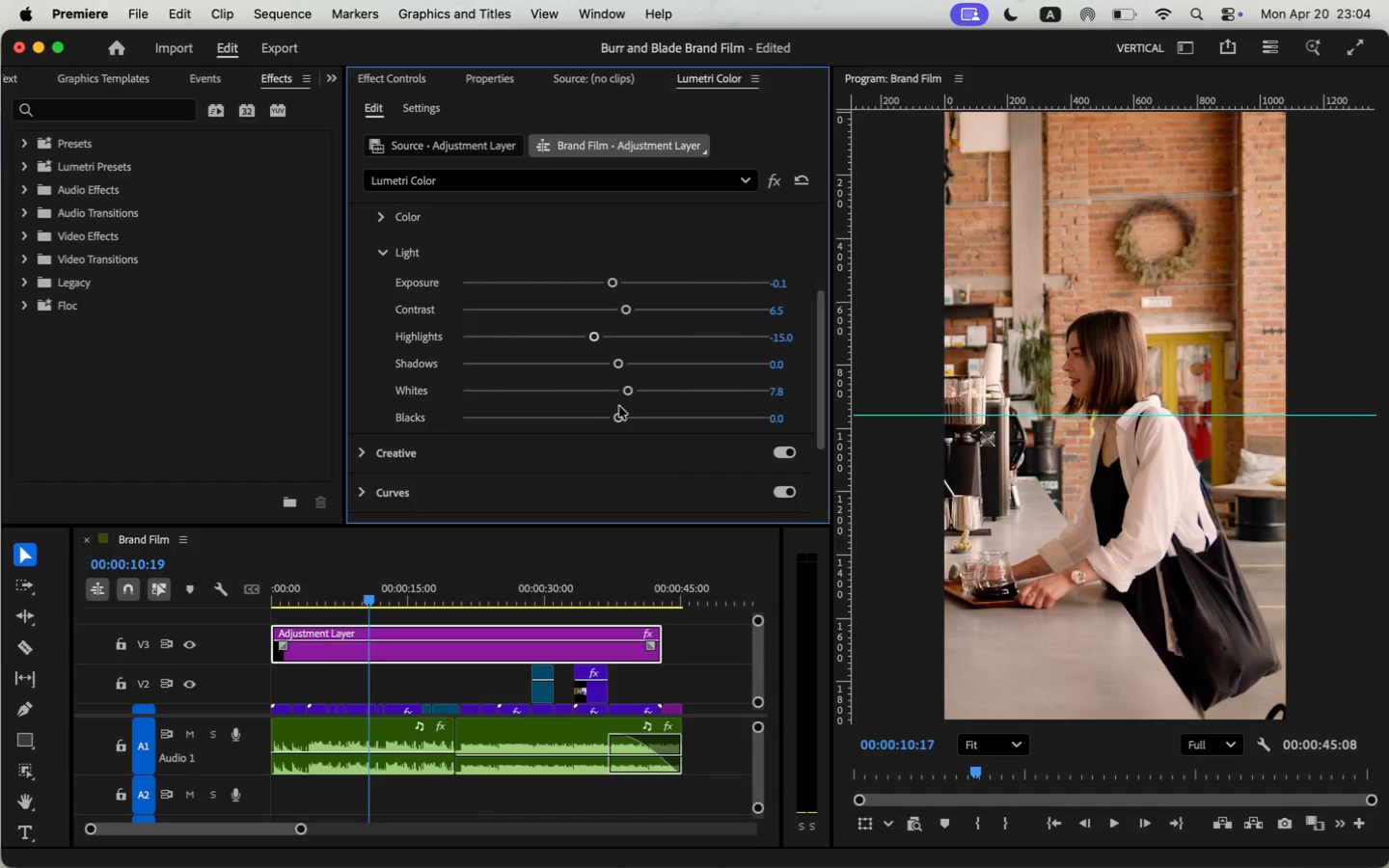 
left_click([605, 414])
 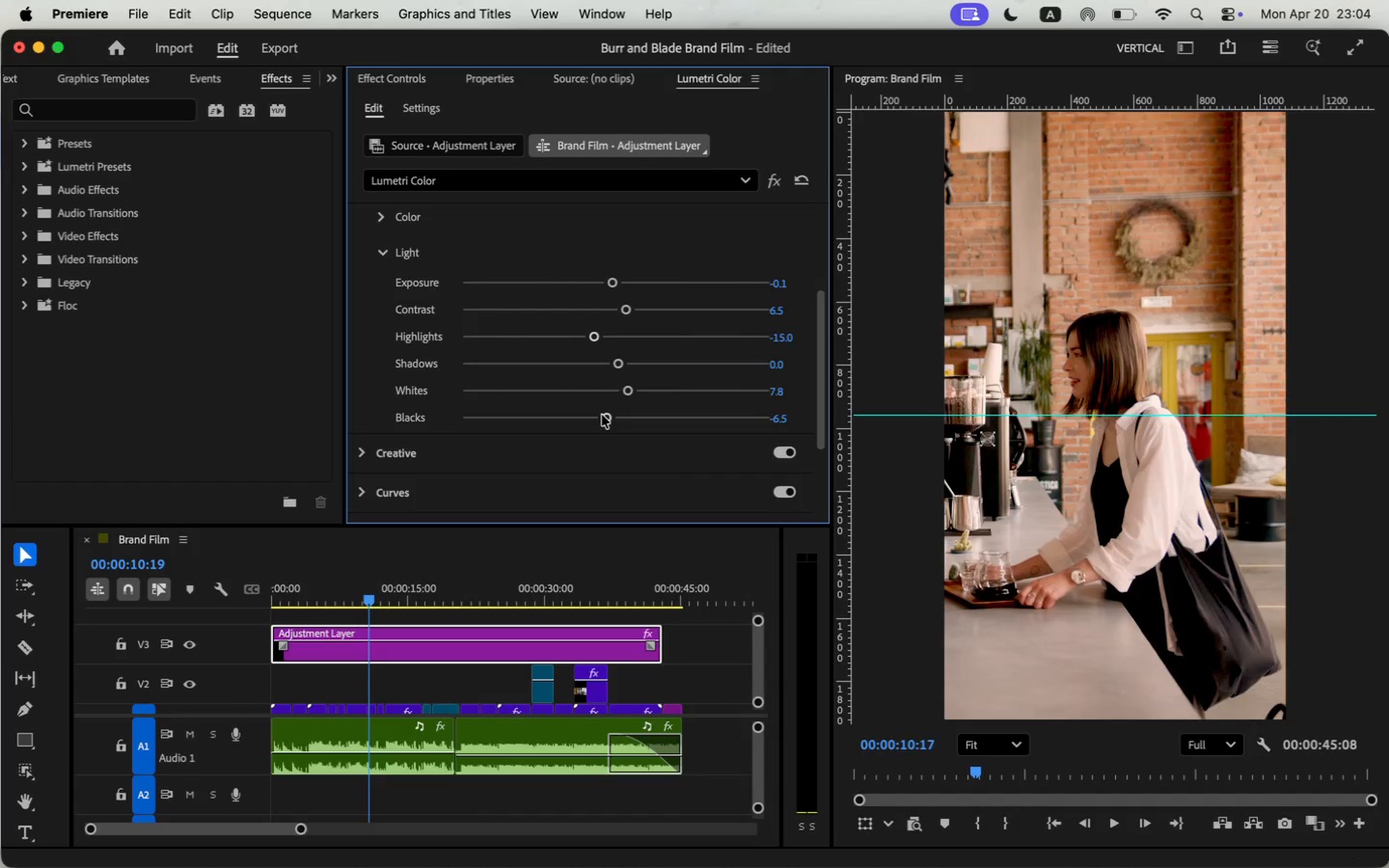 
left_click([595, 417])
 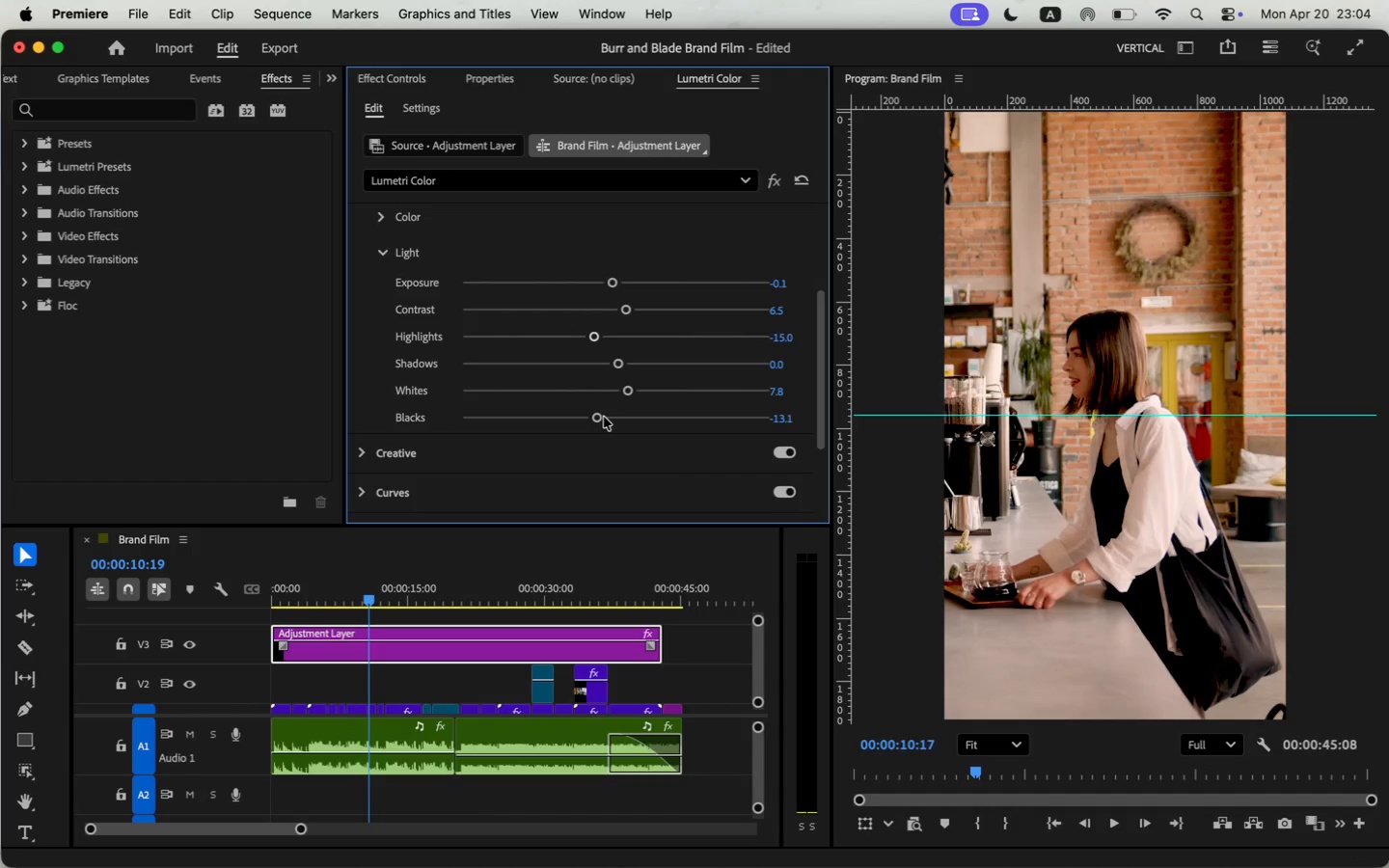 
left_click([609, 417])
 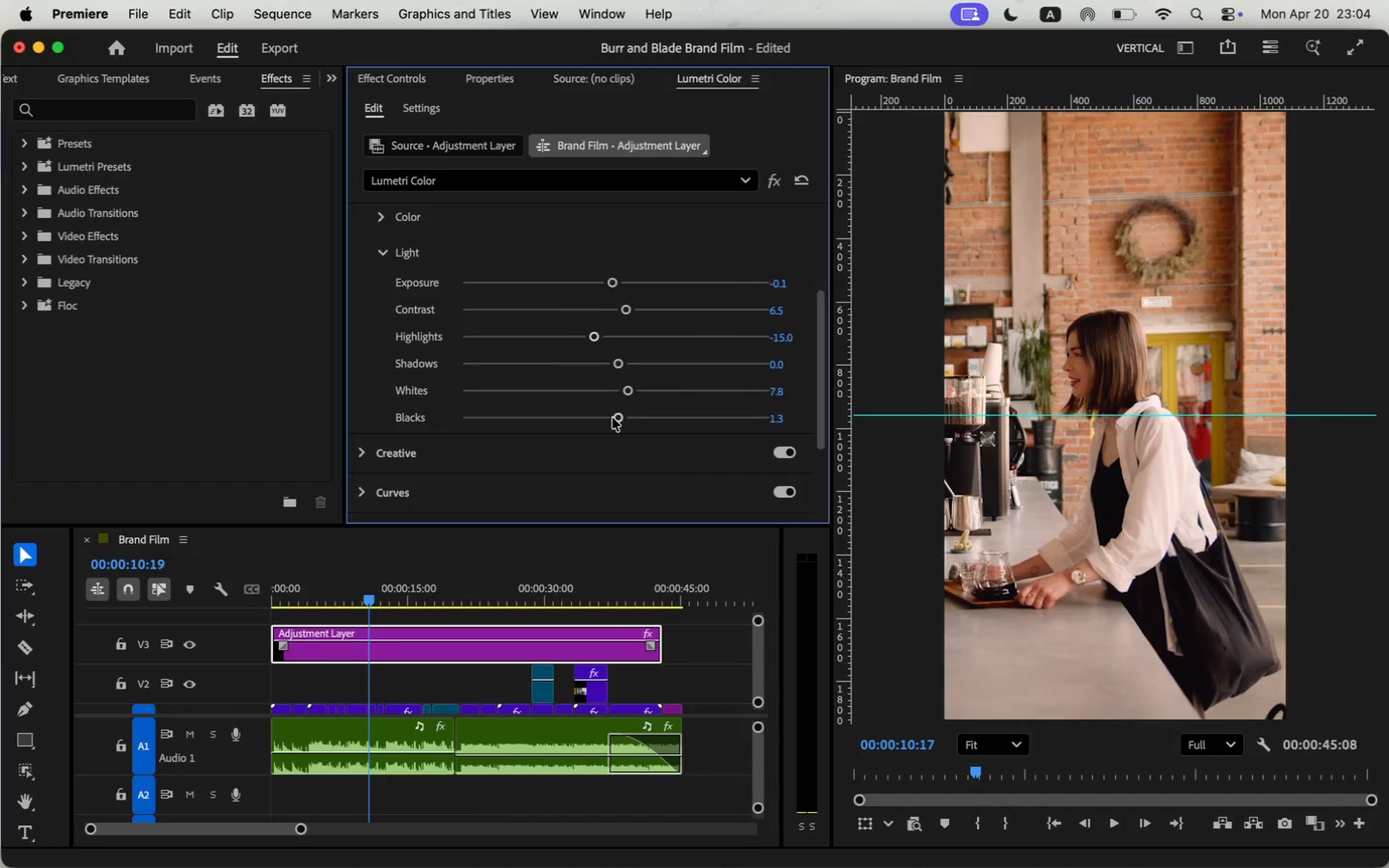 
left_click([606, 418])
 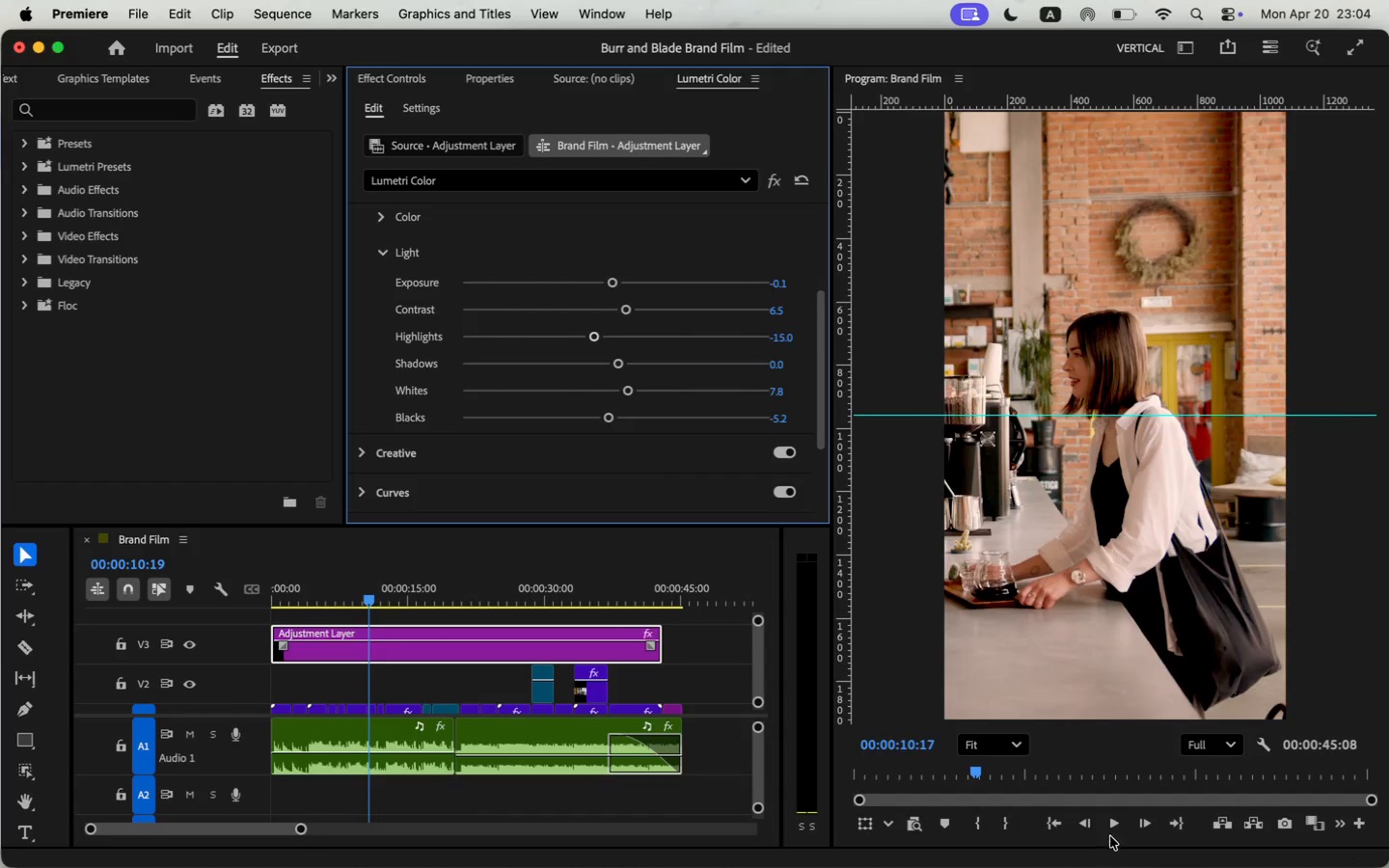 
left_click([1112, 822])
 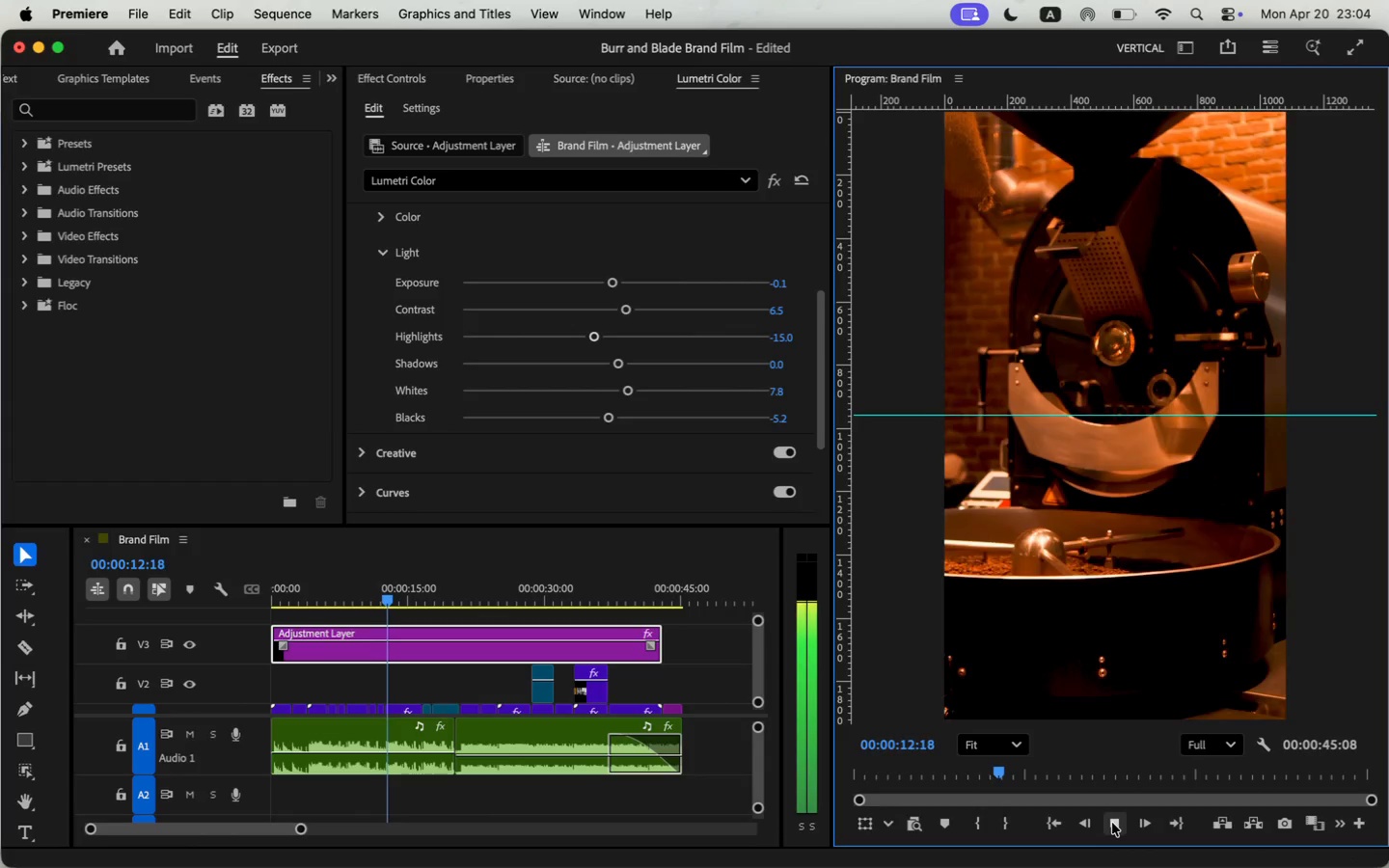 
left_click([1112, 823])
 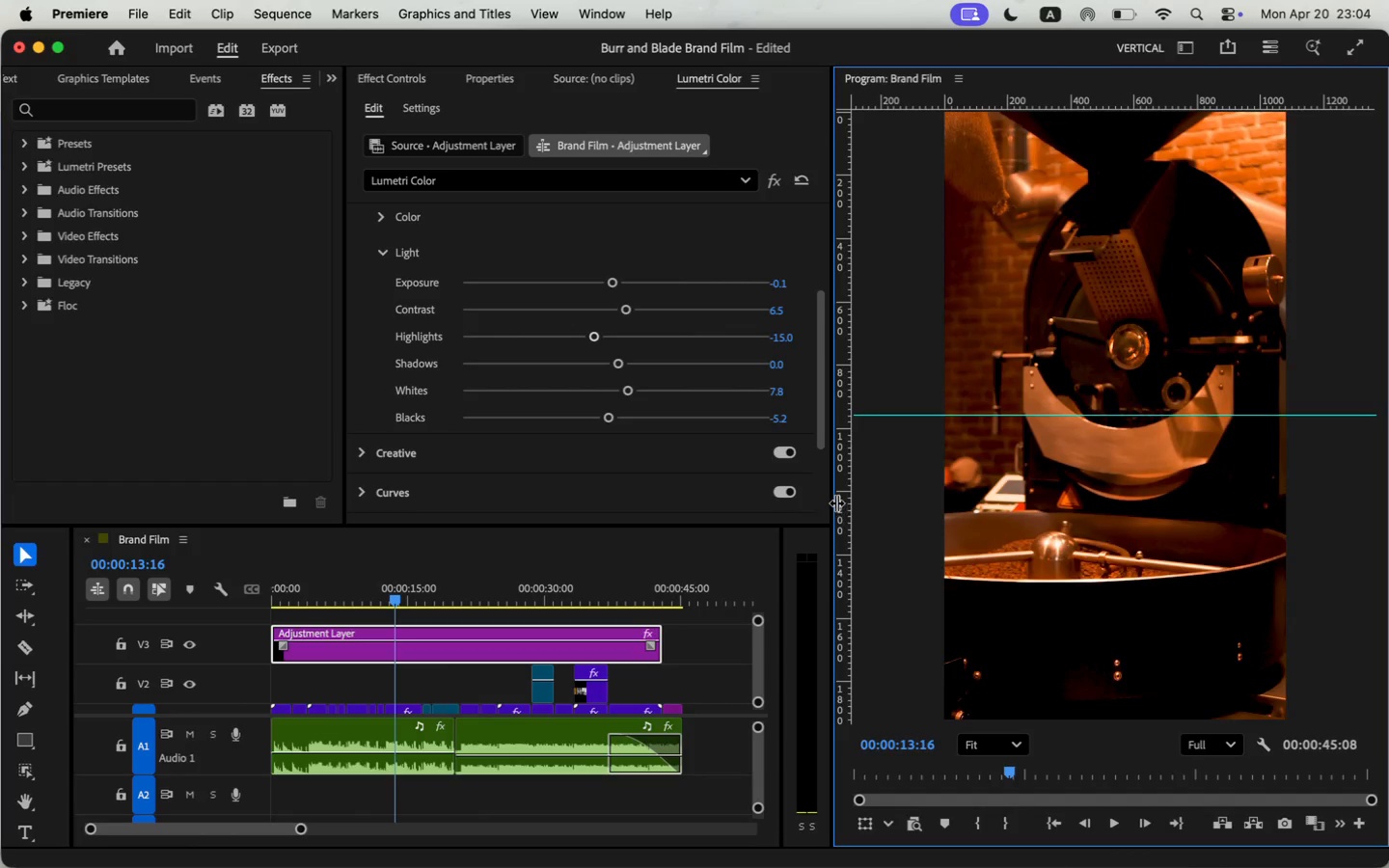 
left_click_drag(start_coordinate=[831, 503], to_coordinate=[932, 504])
 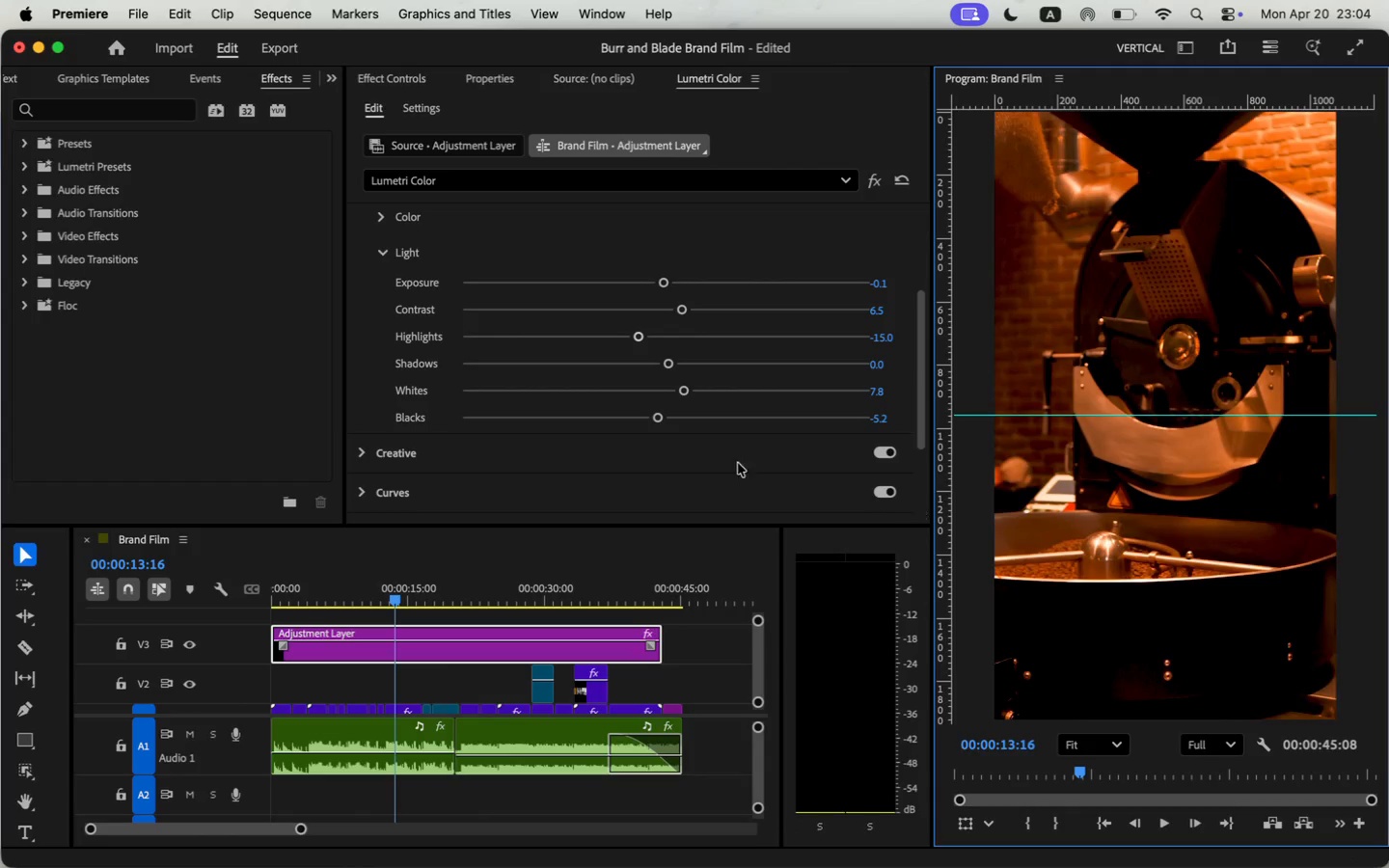 
scroll: coordinate [388, 672], scroll_direction: down, amount: 2.0
 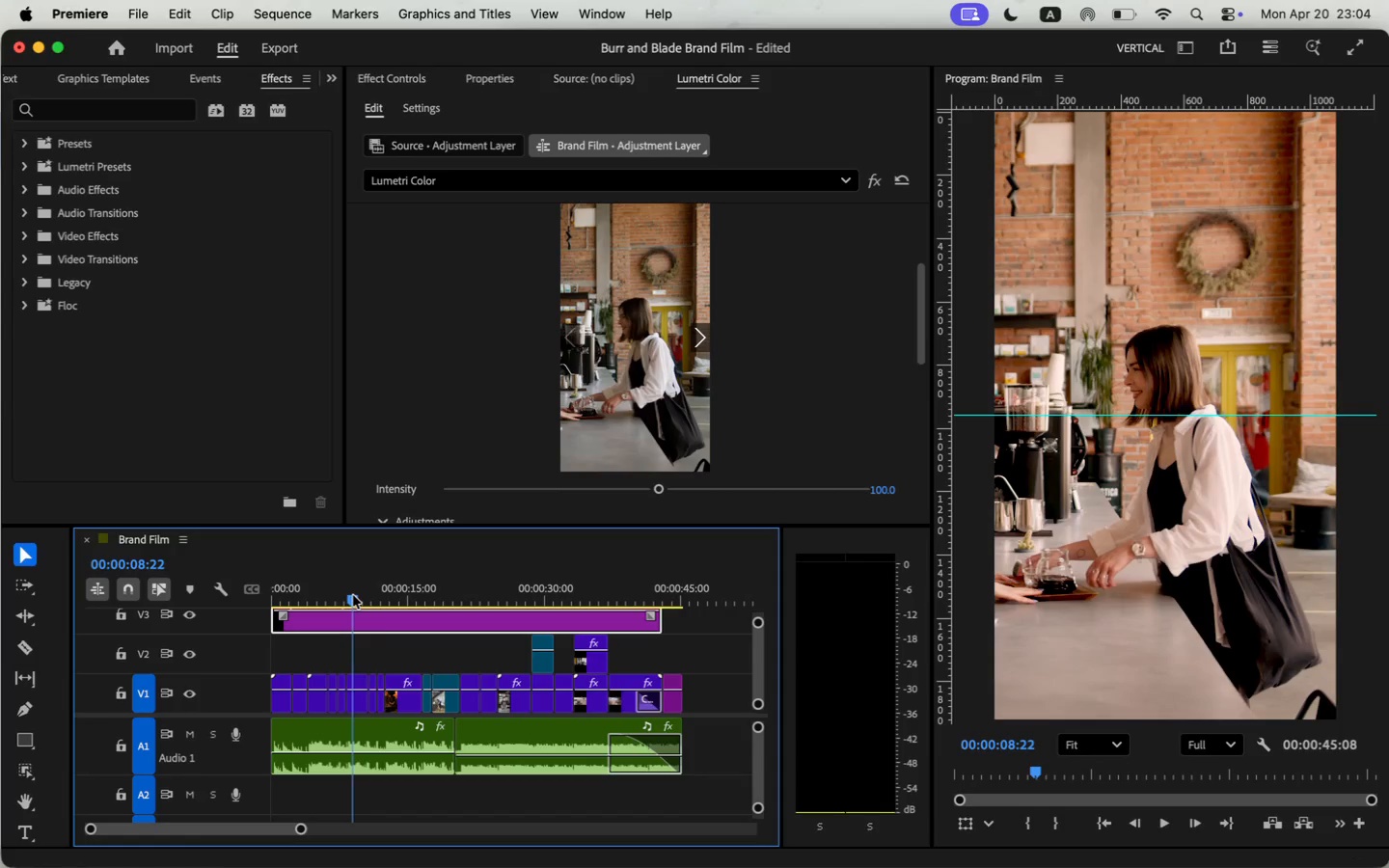 
left_click([355, 703])
 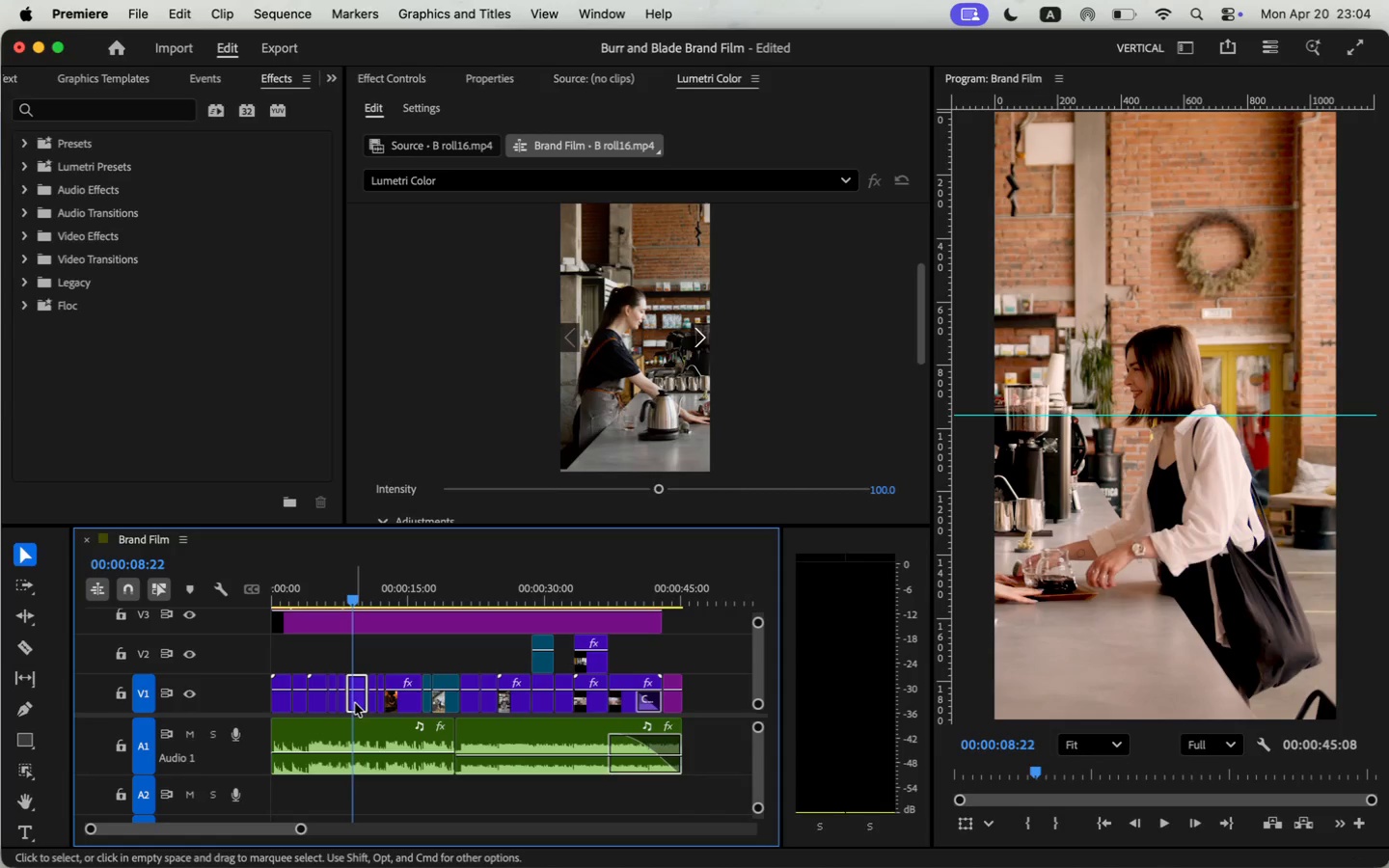 
scroll: coordinate [411, 415], scroll_direction: down, amount: 6.0
 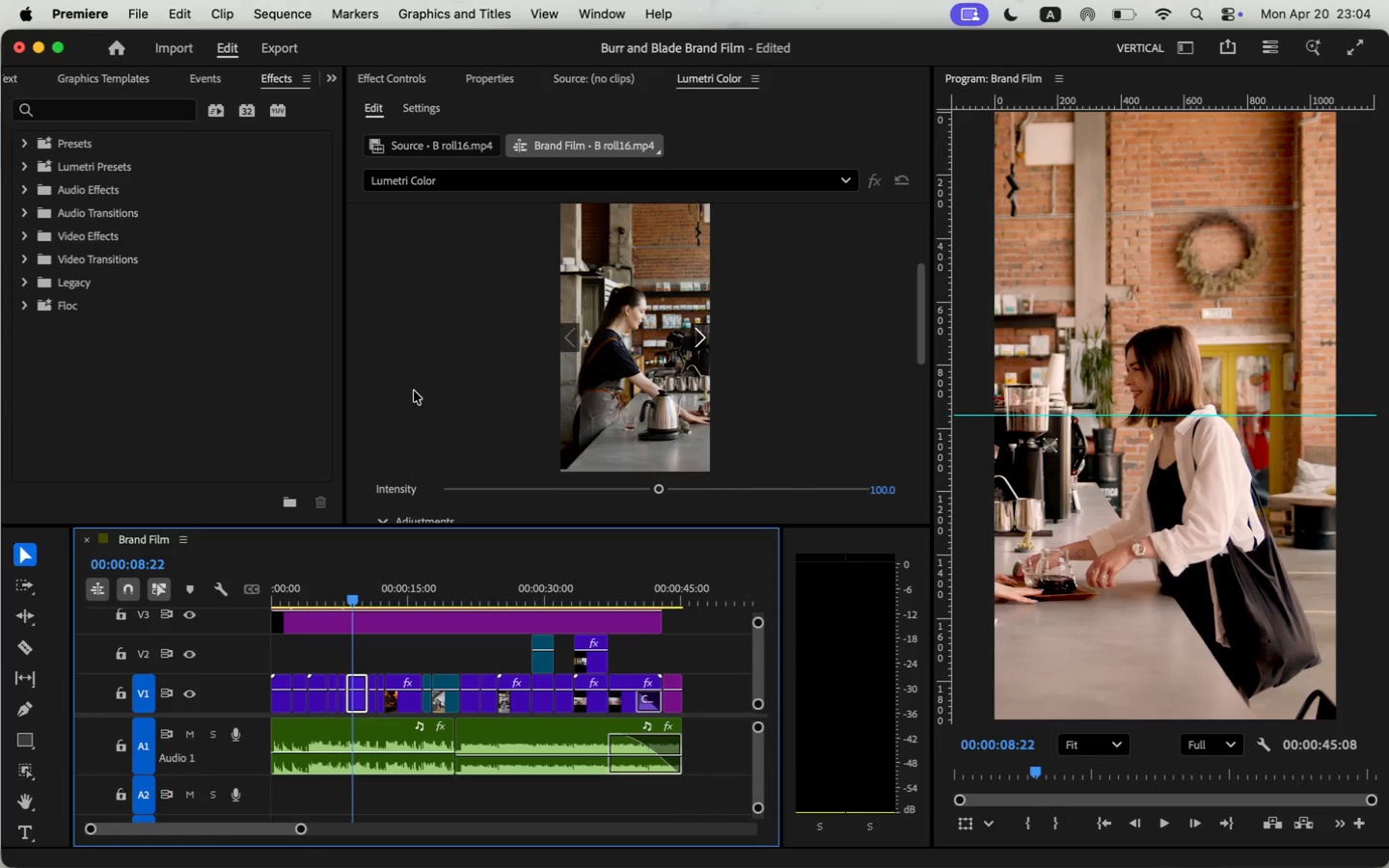 
scroll: coordinate [409, 420], scroll_direction: up, amount: 24.0
 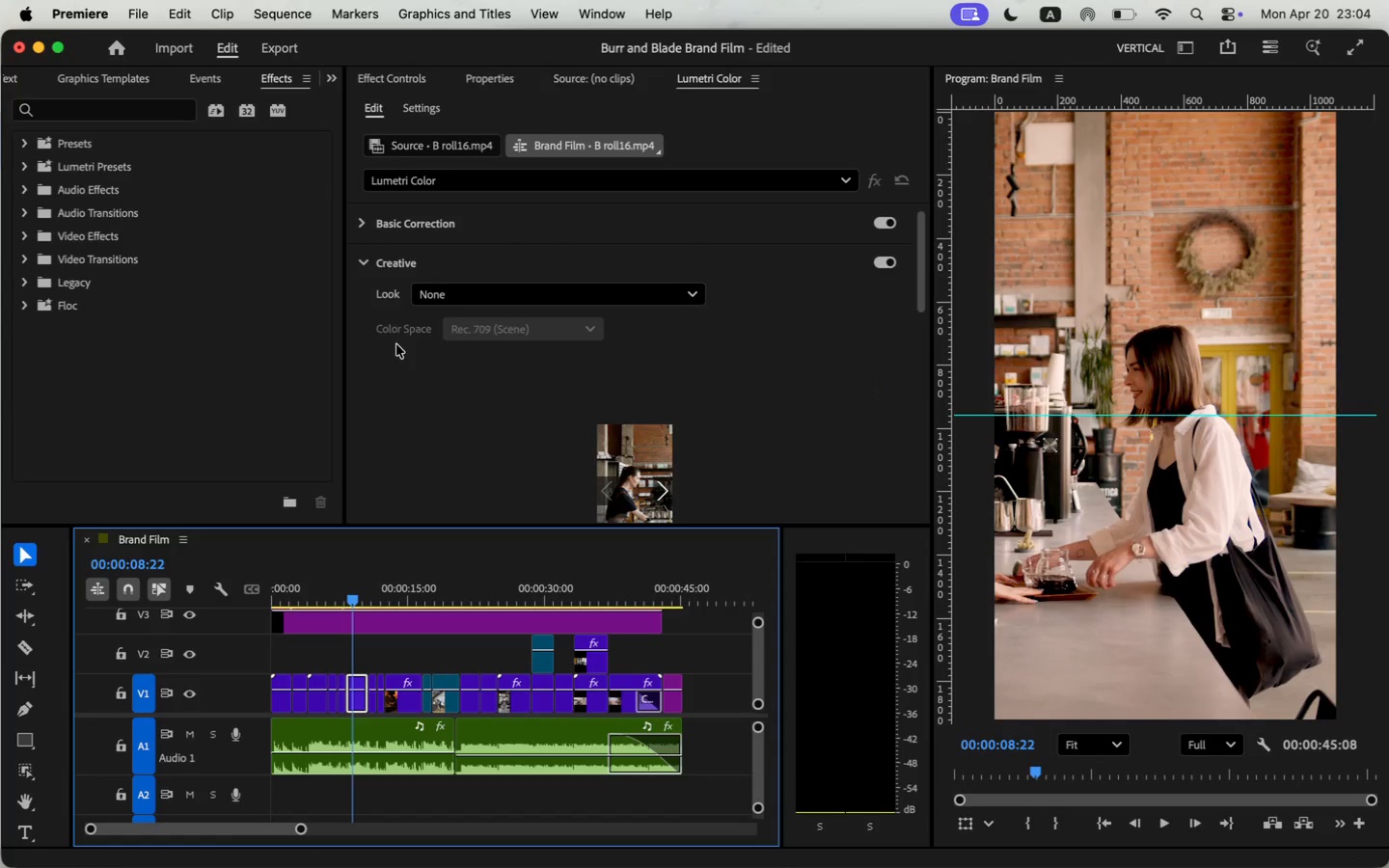 
left_click([364, 260])
 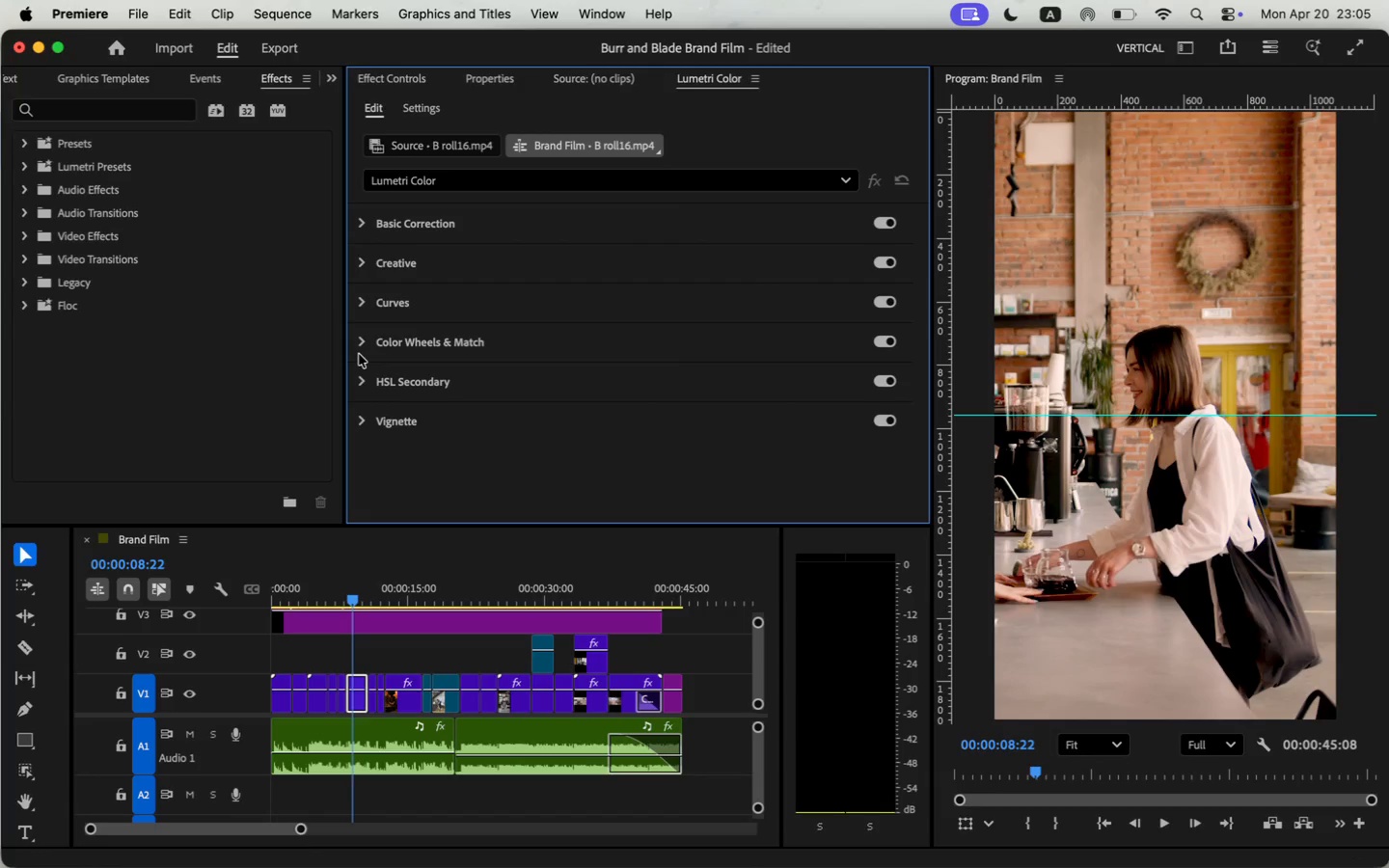 
left_click([362, 391])
 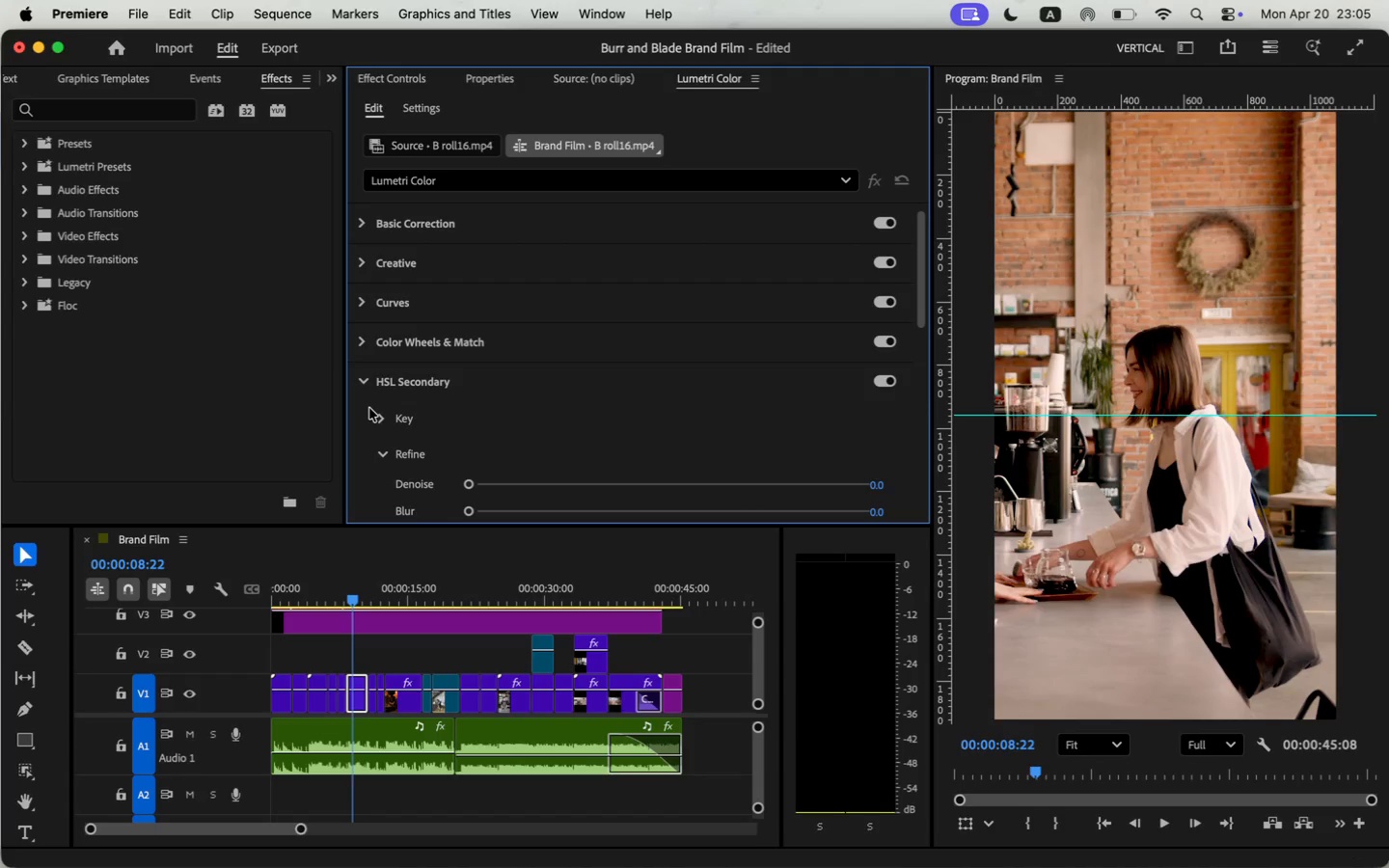 
left_click([367, 373])
 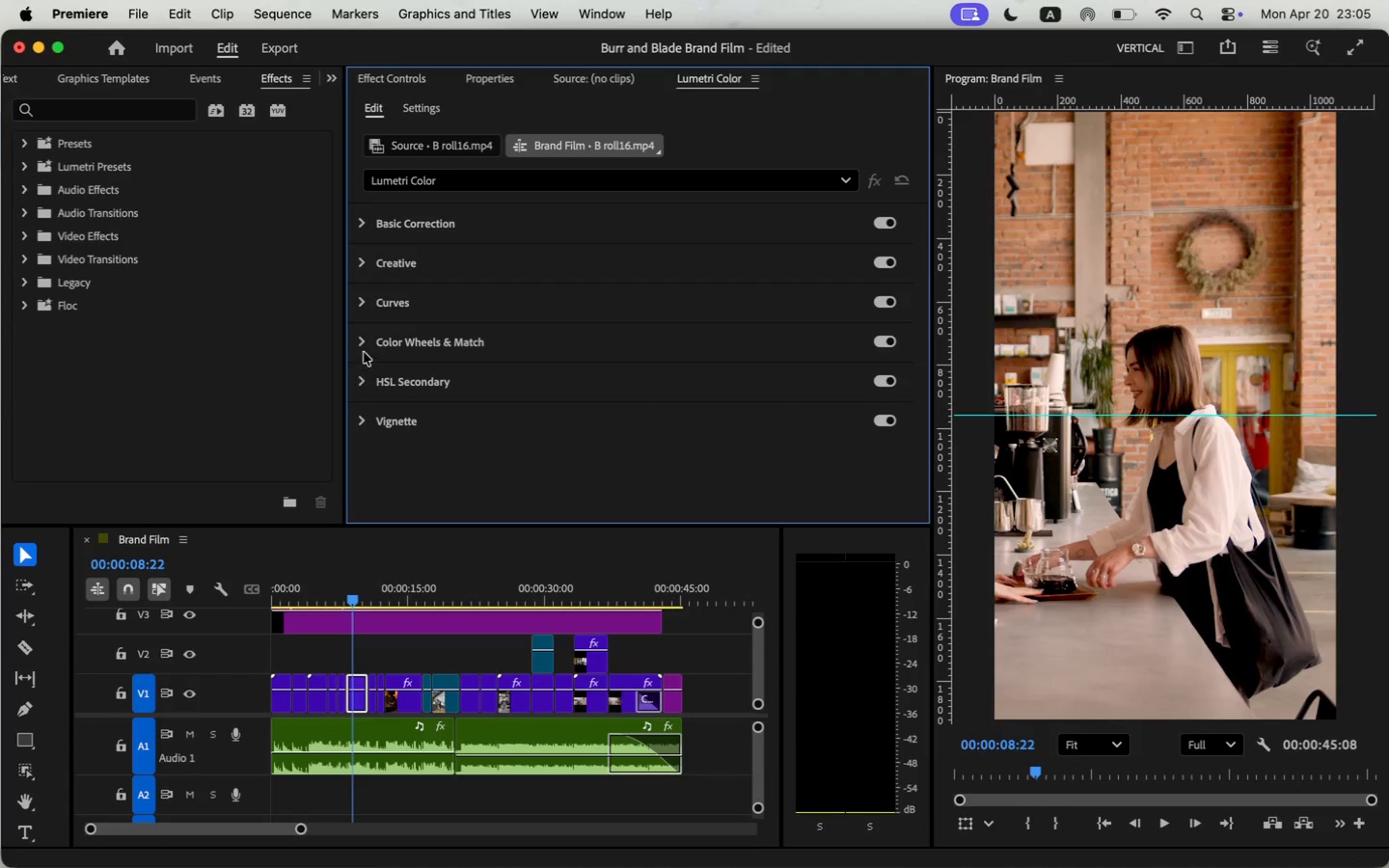 
left_click([364, 348])
 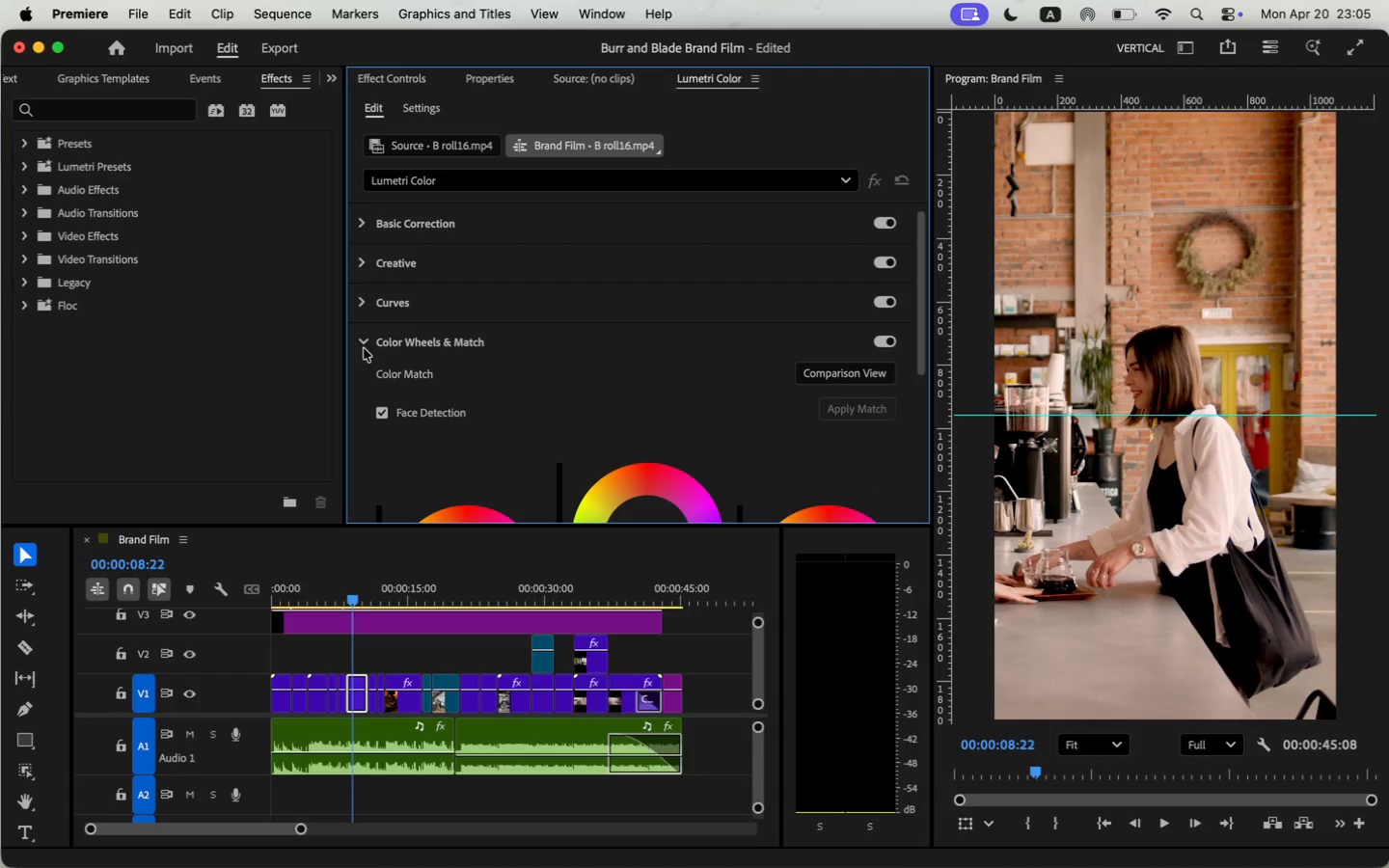 
scroll: coordinate [612, 485], scroll_direction: down, amount: 9.0
 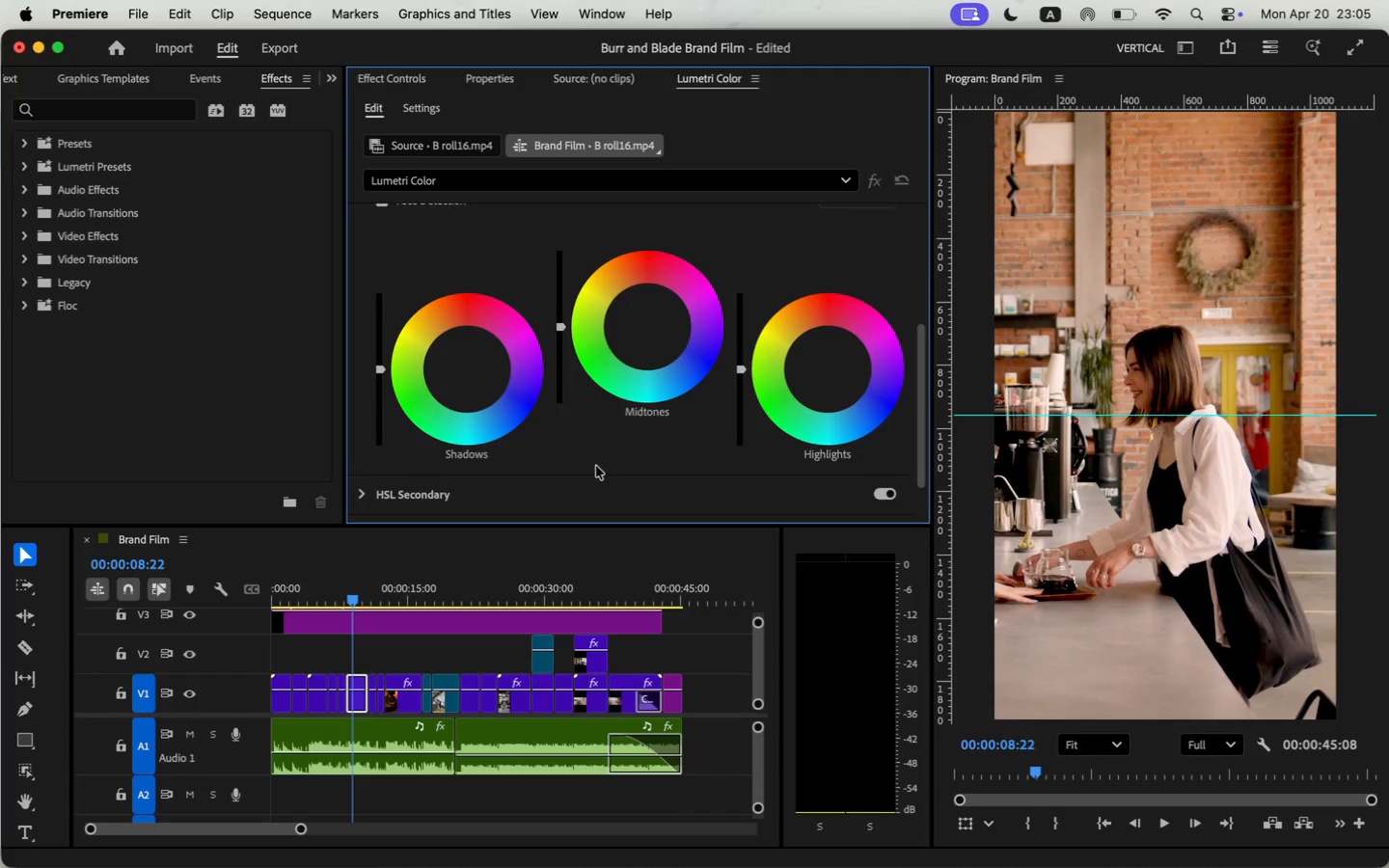 
left_click([559, 309])
 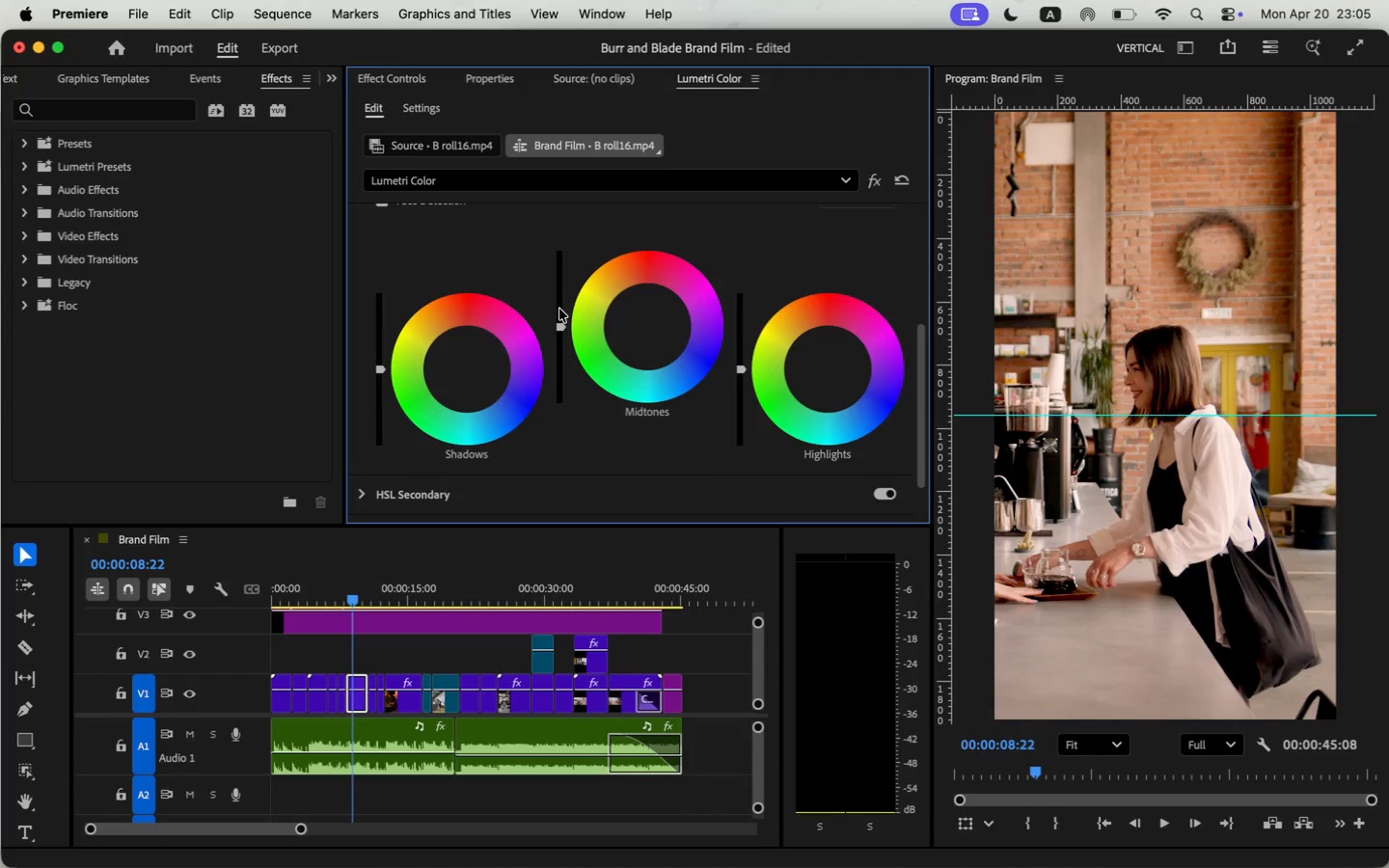 
left_click_drag(start_coordinate=[558, 326], to_coordinate=[572, 205])
 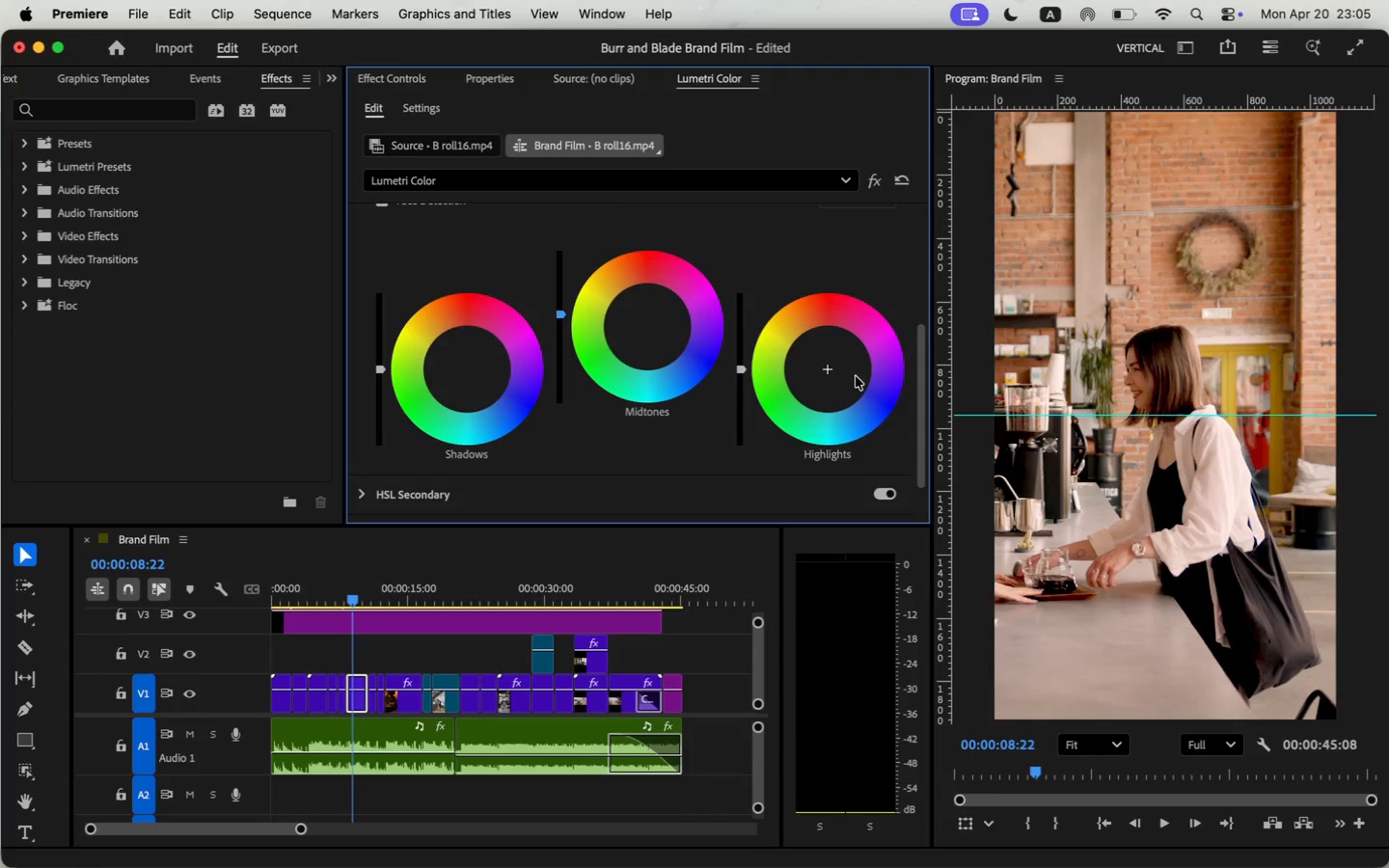 
left_click([742, 369])
 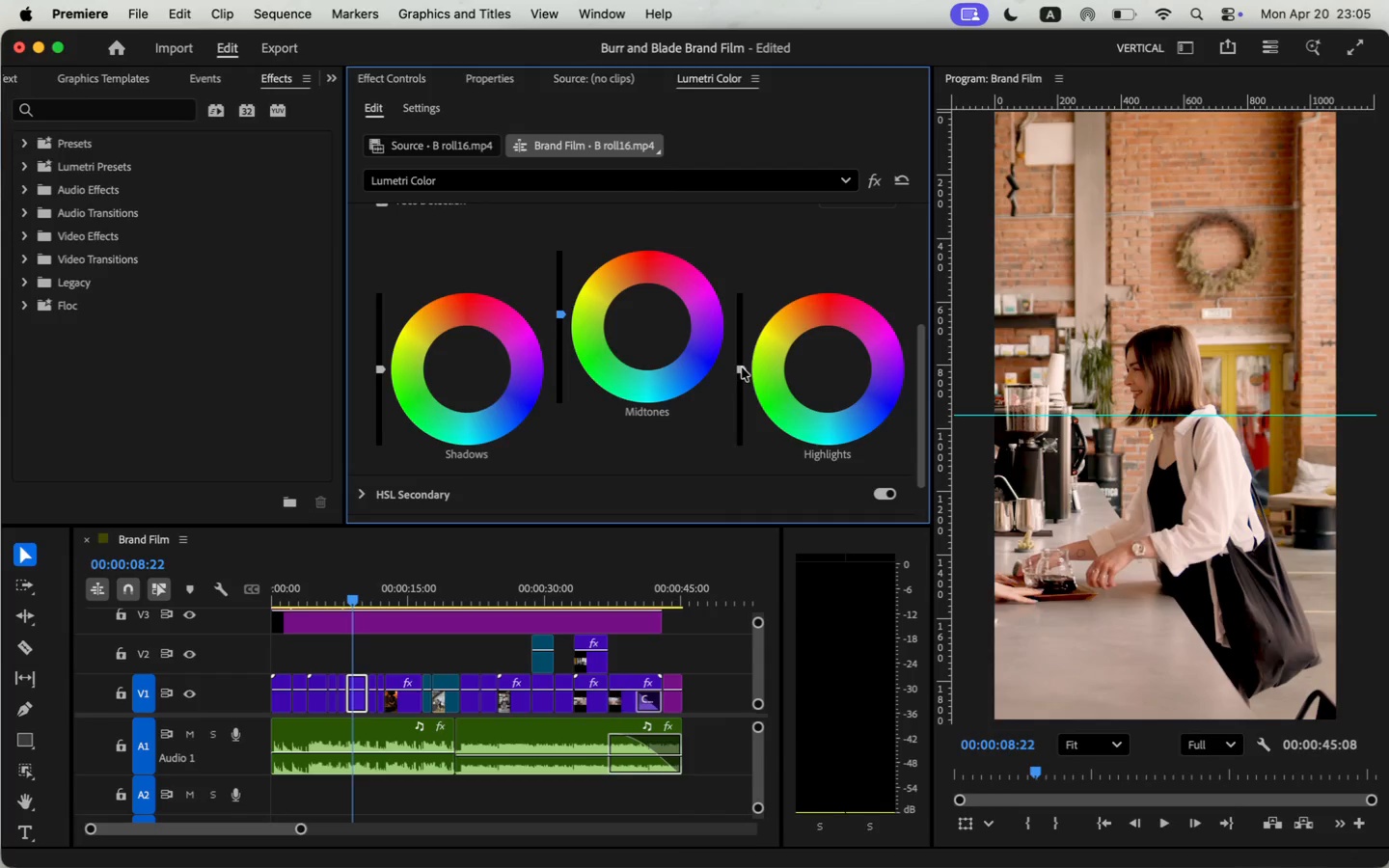 
left_click([742, 361])
 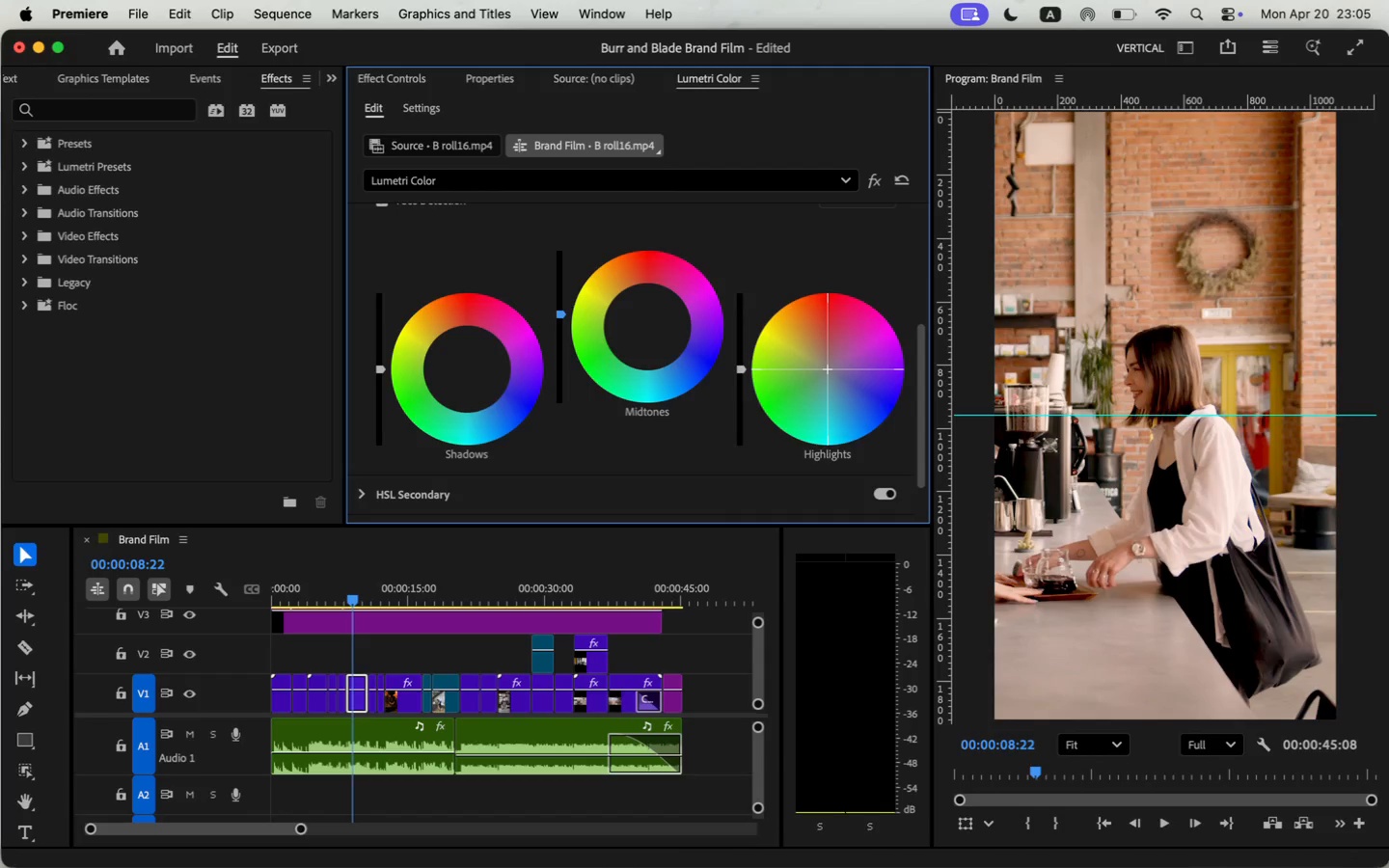 
wait(7.08)
 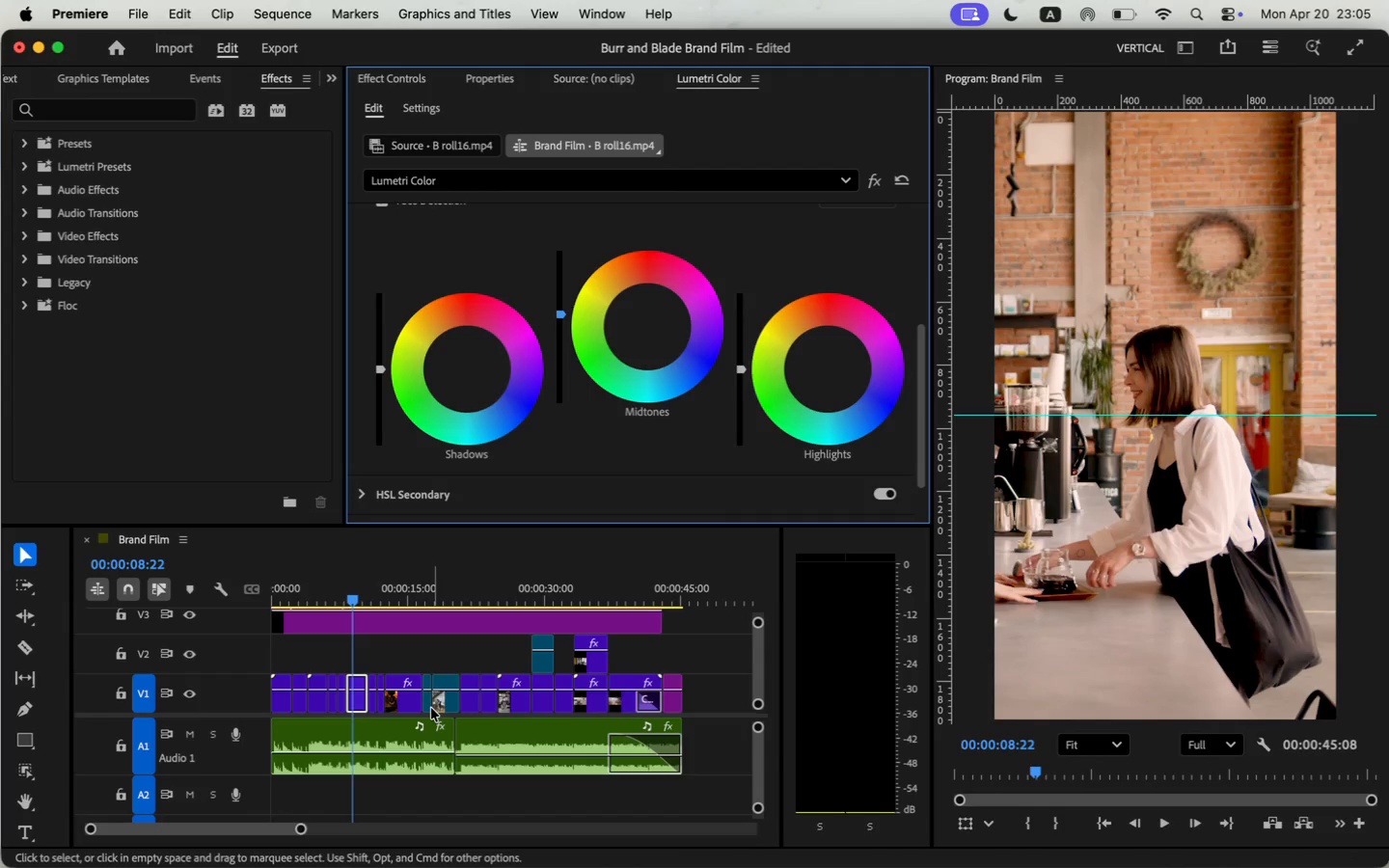 
left_click([828, 305])
 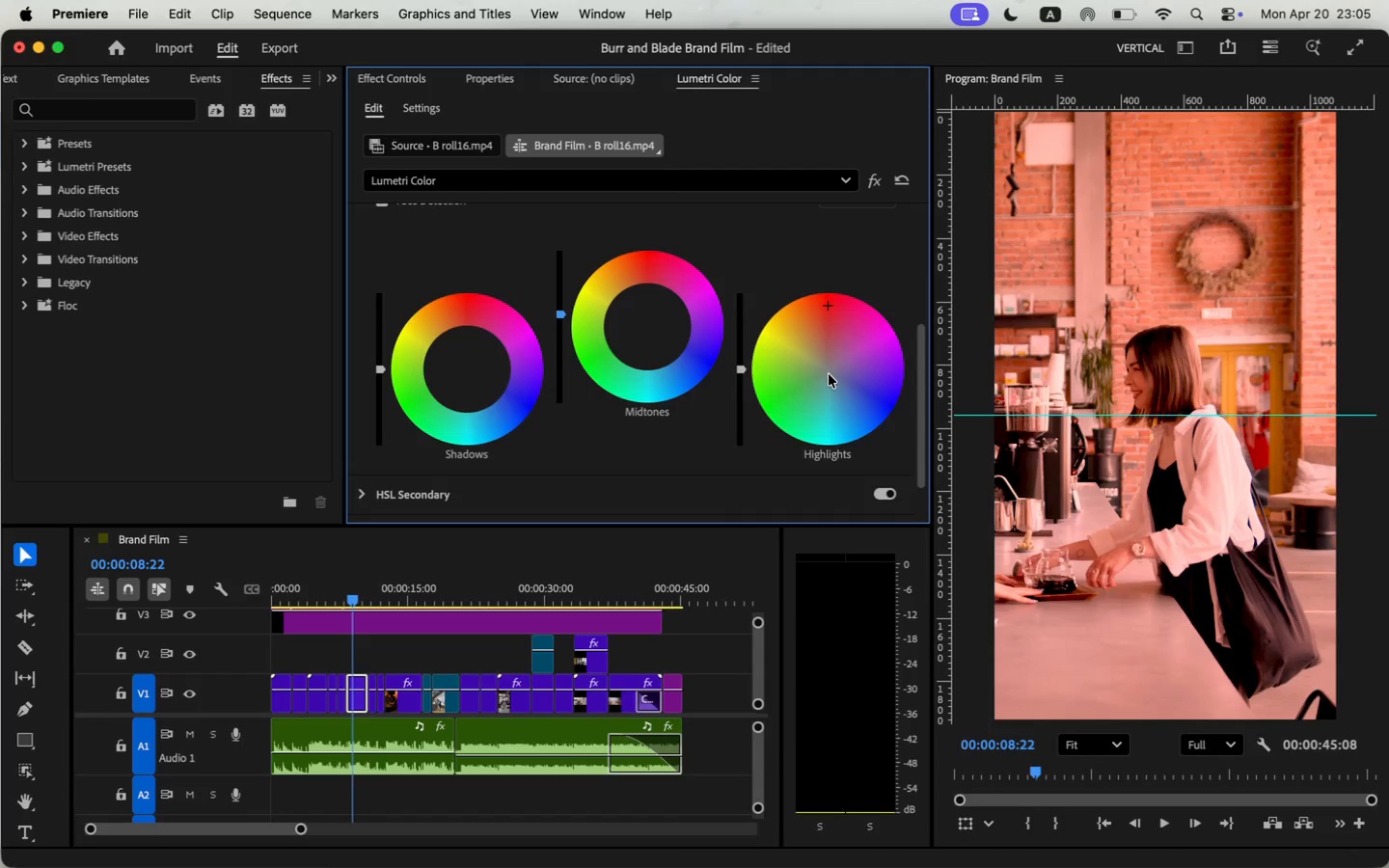 
left_click([830, 368])
 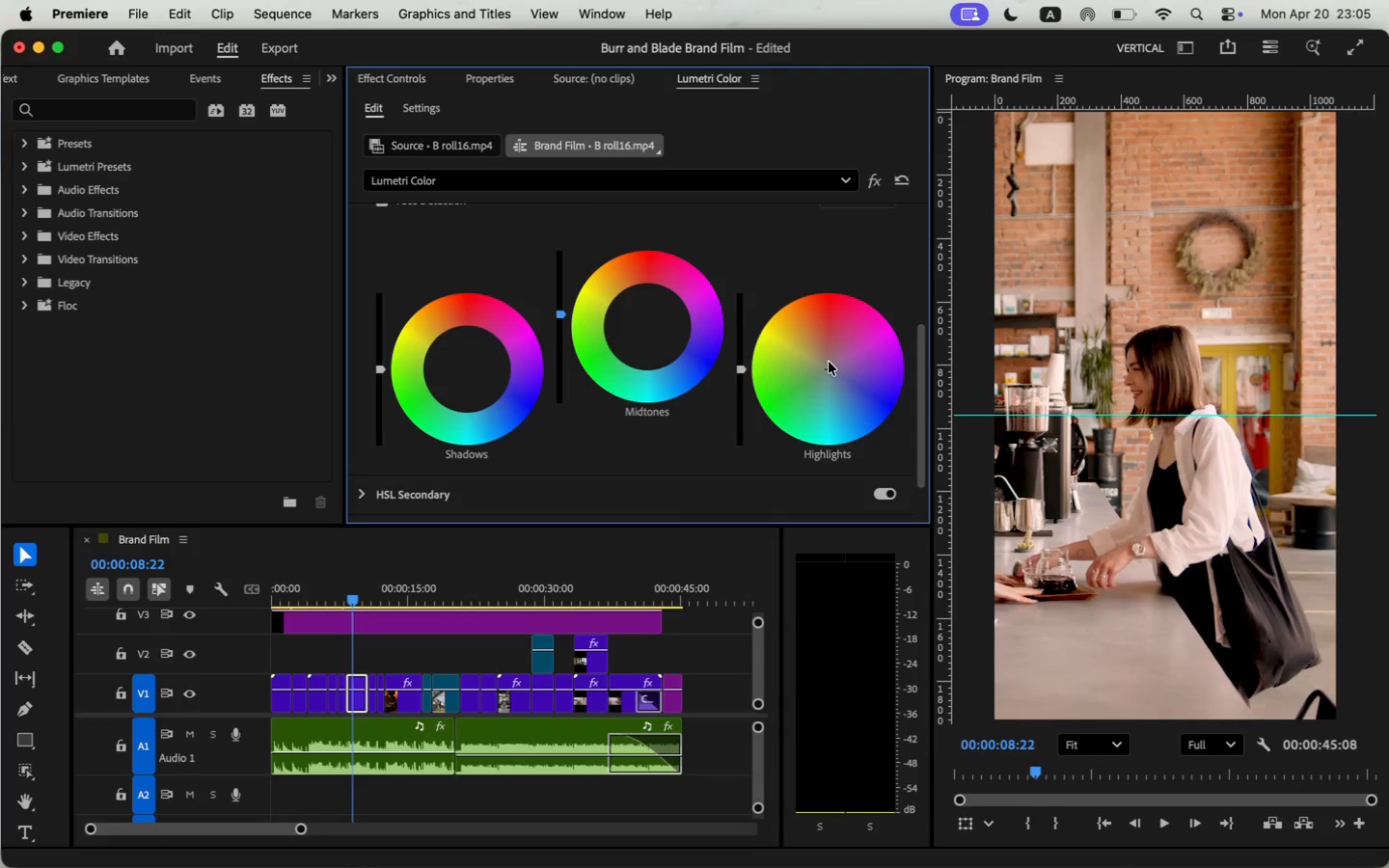 
left_click([827, 362])
 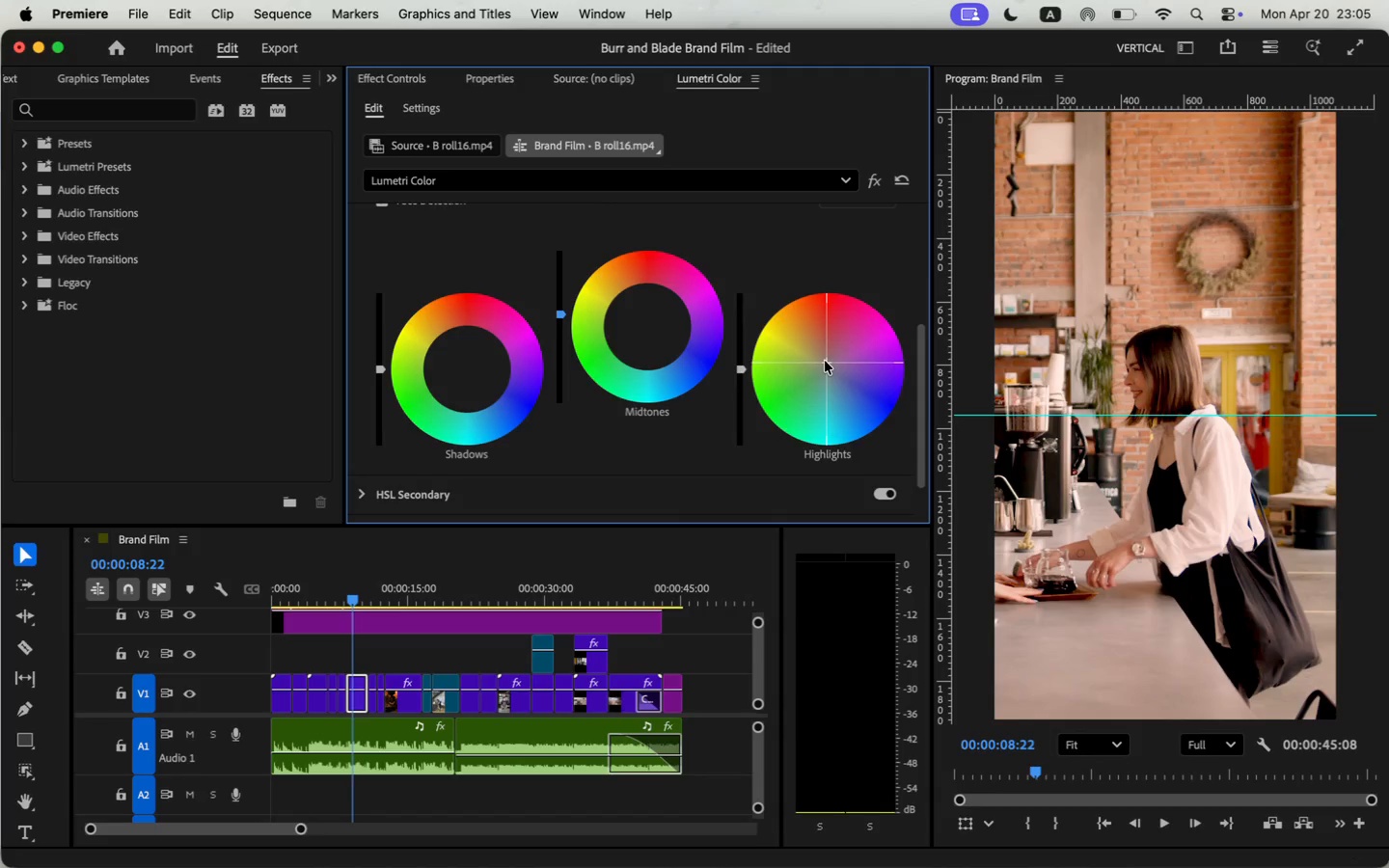 
left_click([824, 359])
 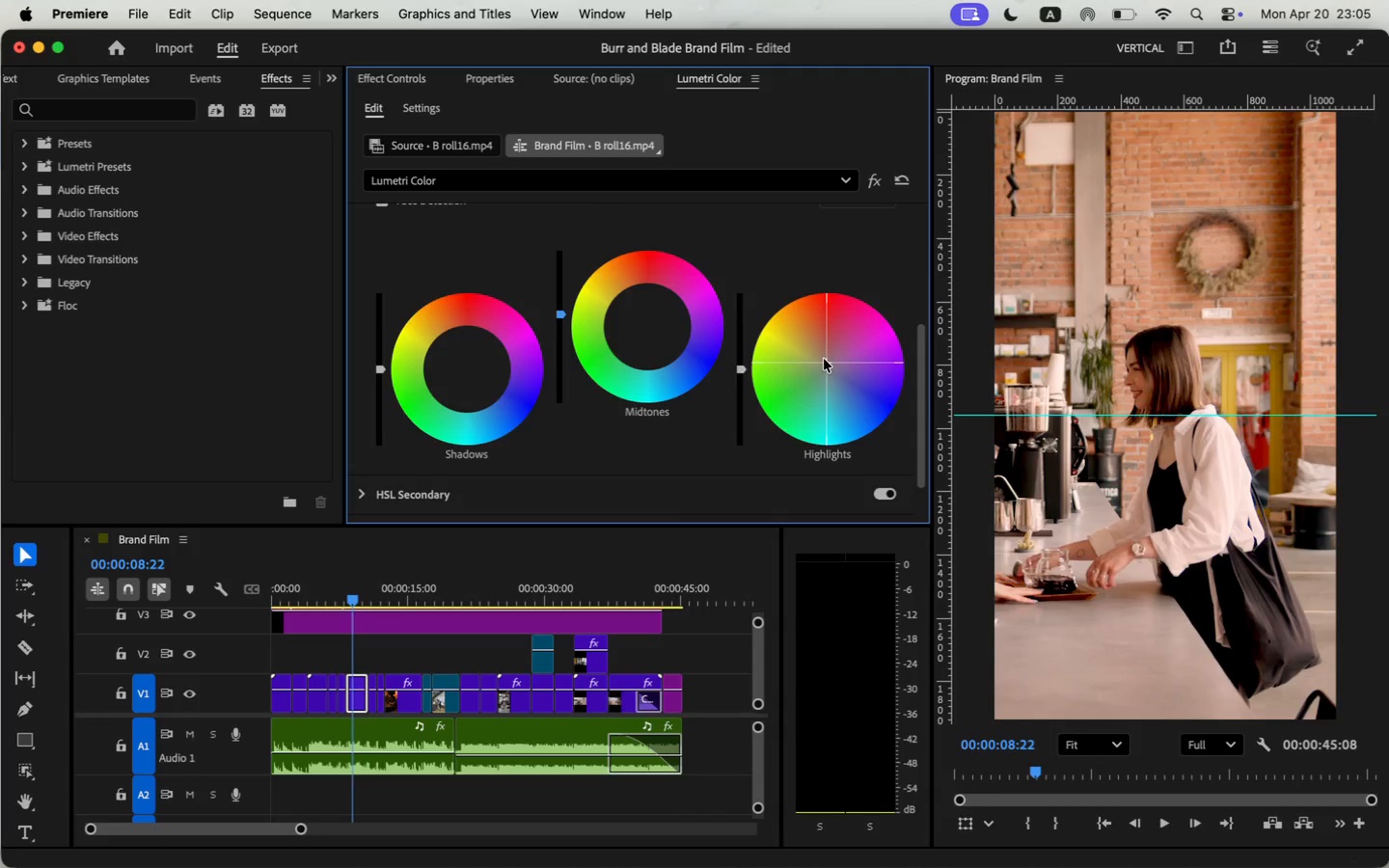 
scroll: coordinate [568, 389], scroll_direction: up, amount: 19.0
 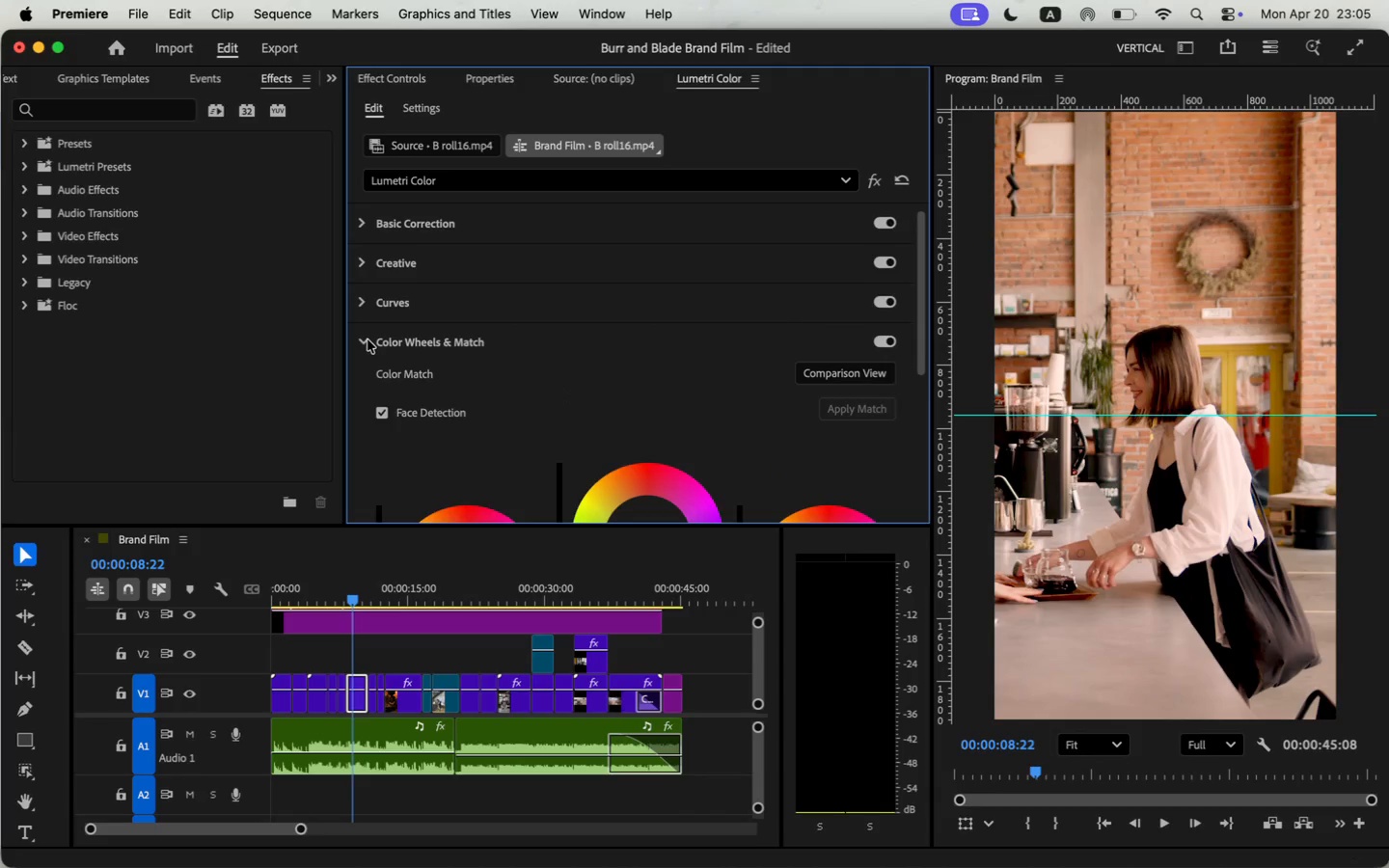 
left_click([360, 215])
 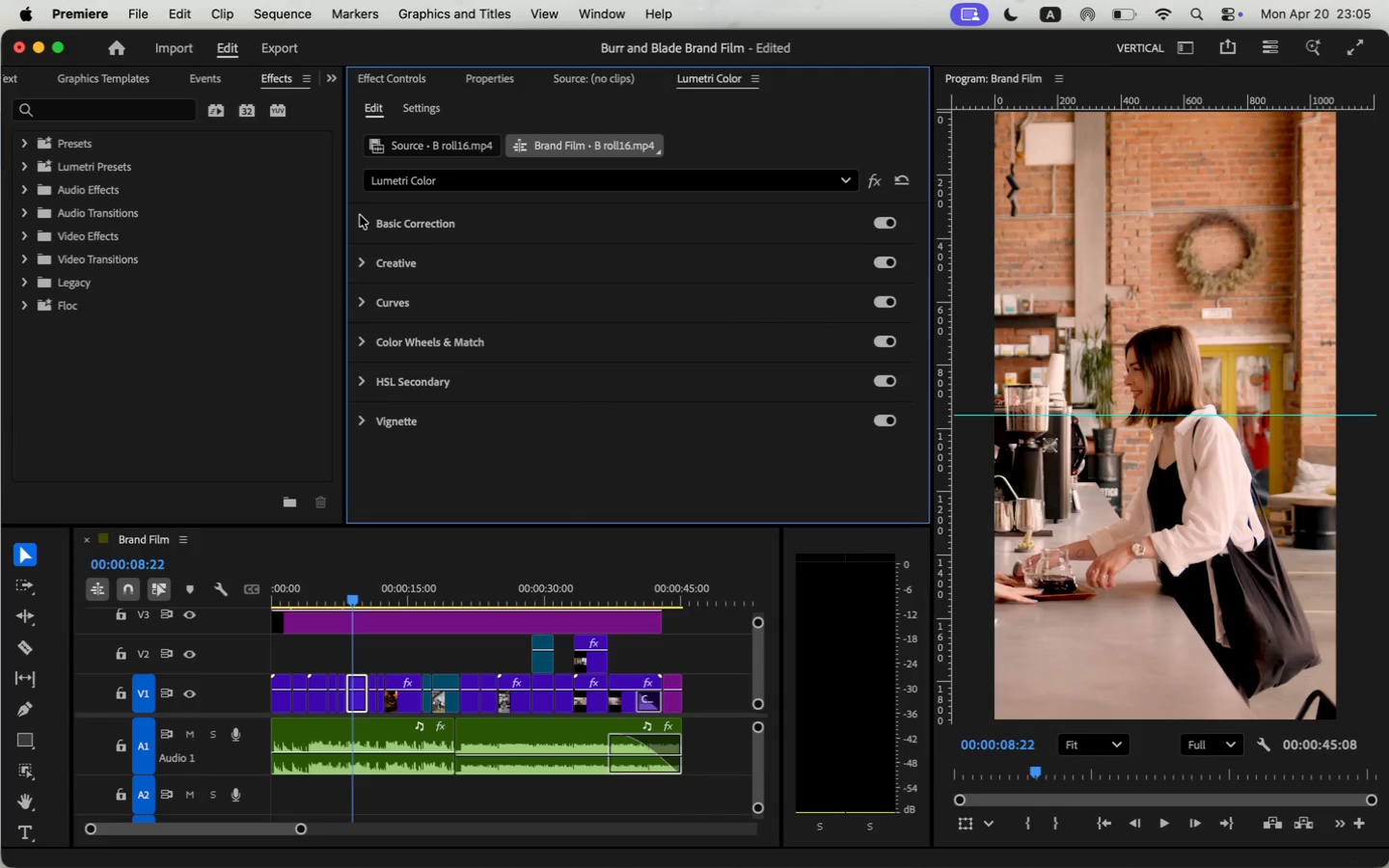 
scroll: coordinate [399, 407], scroll_direction: down, amount: 2.0
 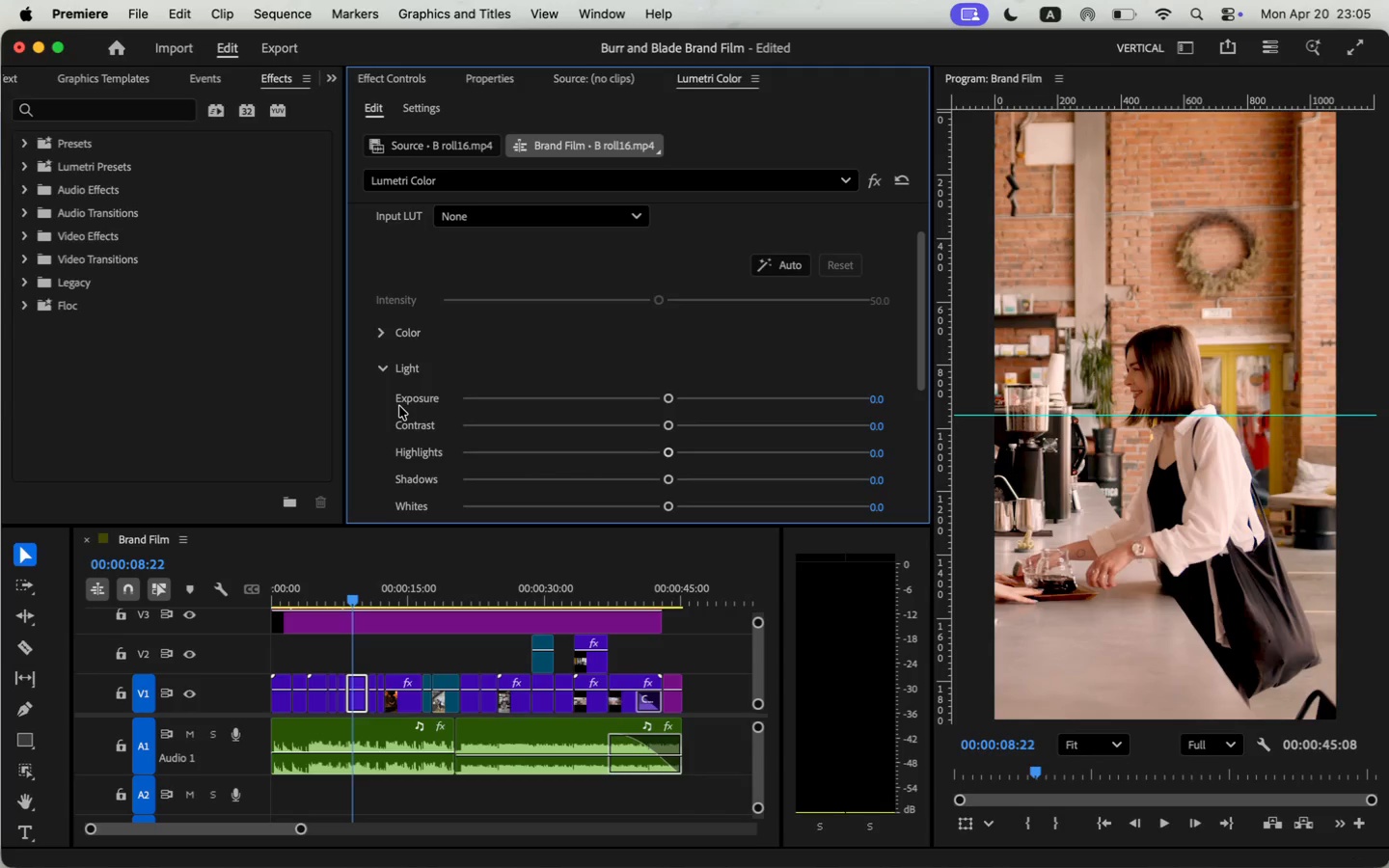 
wait(8.81)
 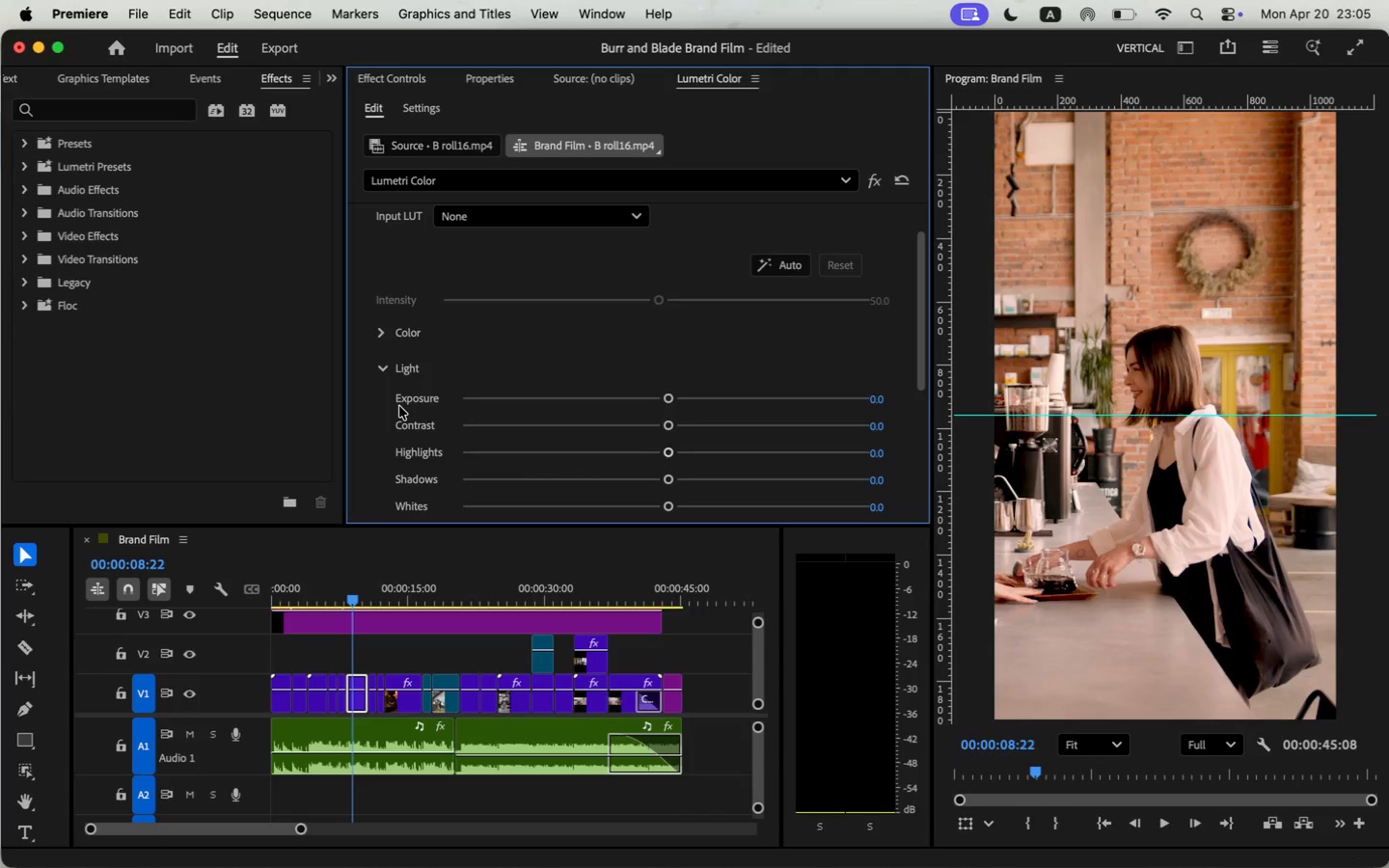 
scroll: coordinate [436, 348], scroll_direction: up, amount: 3.0
 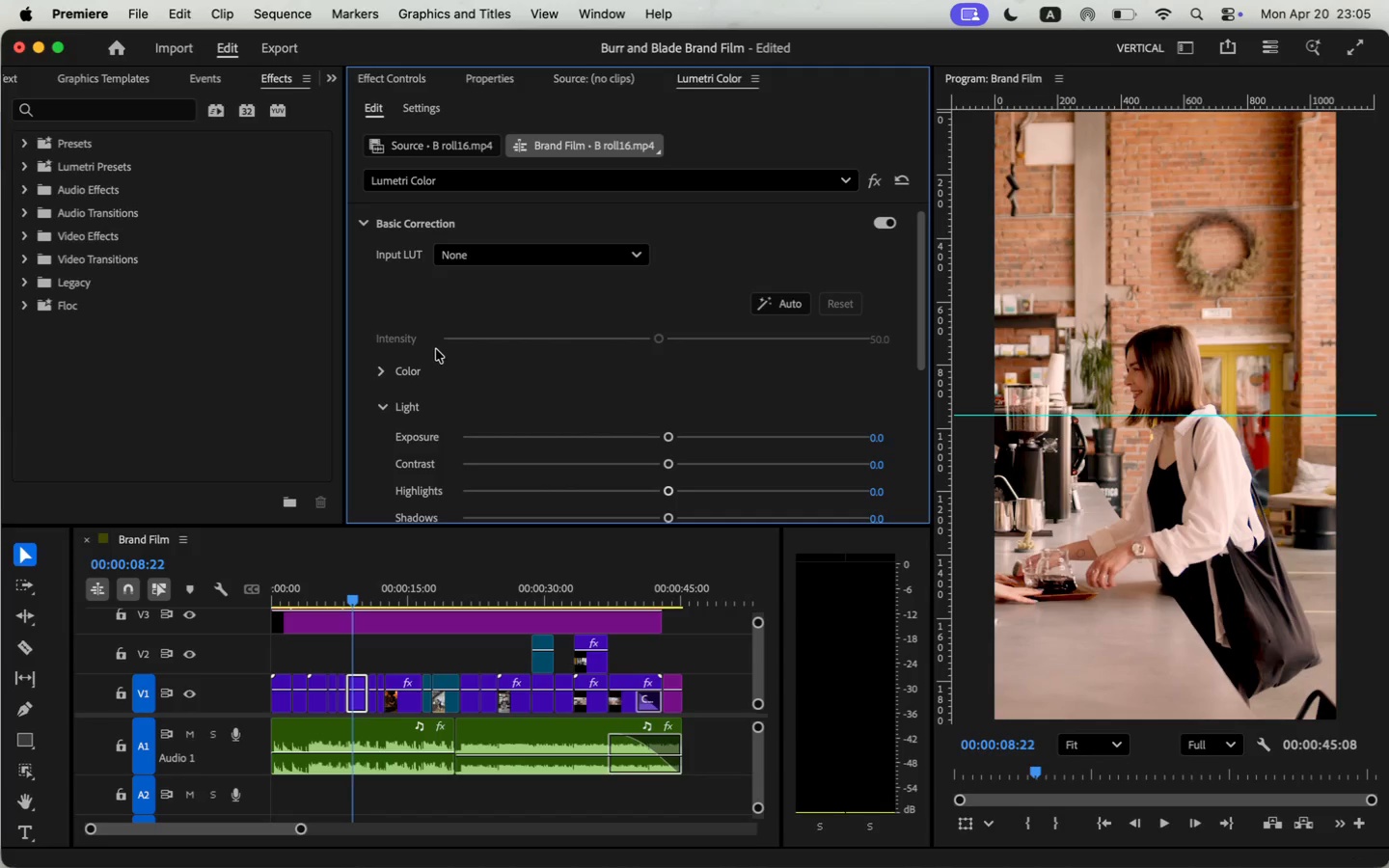 
scroll: coordinate [498, 357], scroll_direction: down, amount: 13.0
 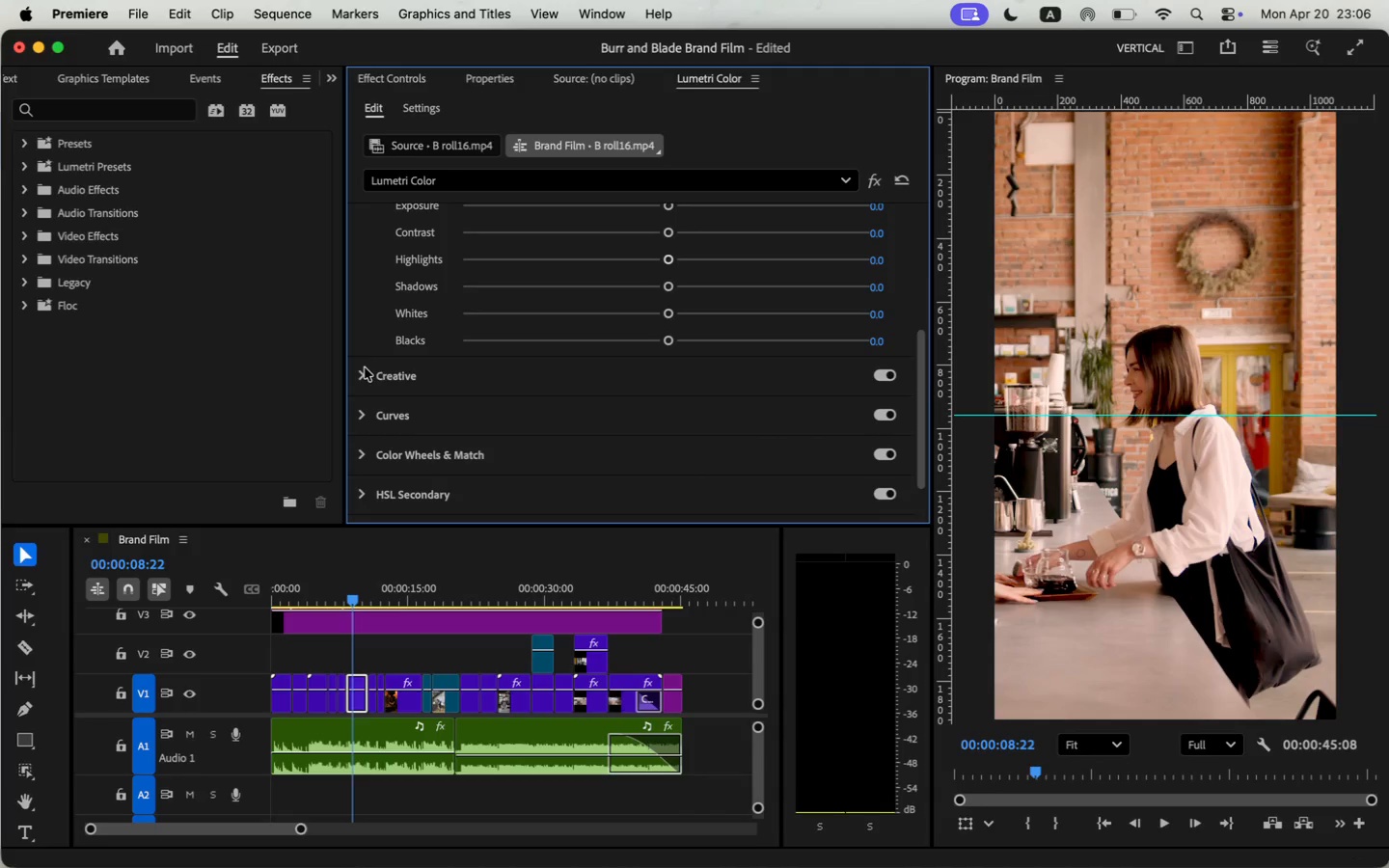 
wait(7.02)
 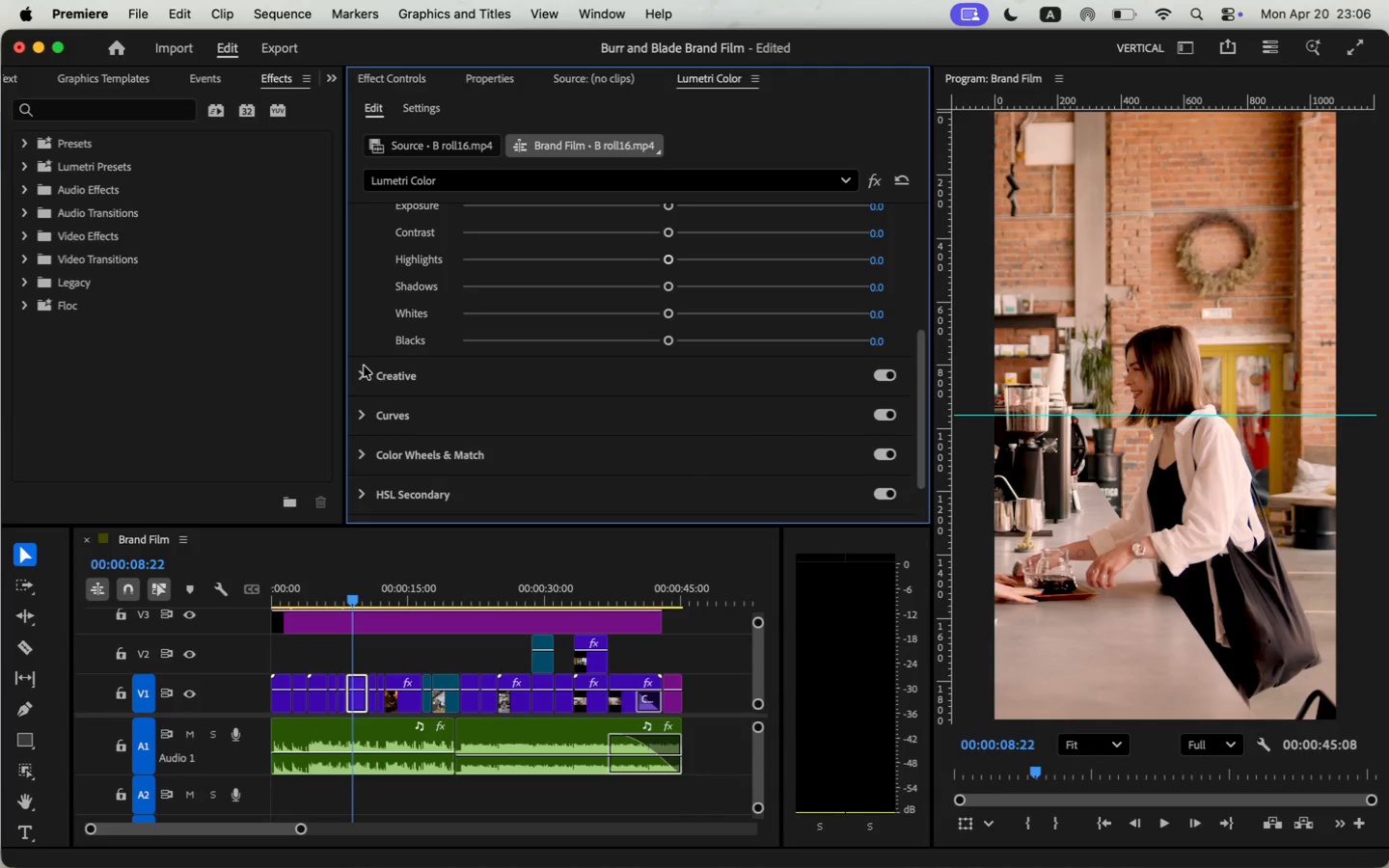 
left_click([742, 368])
 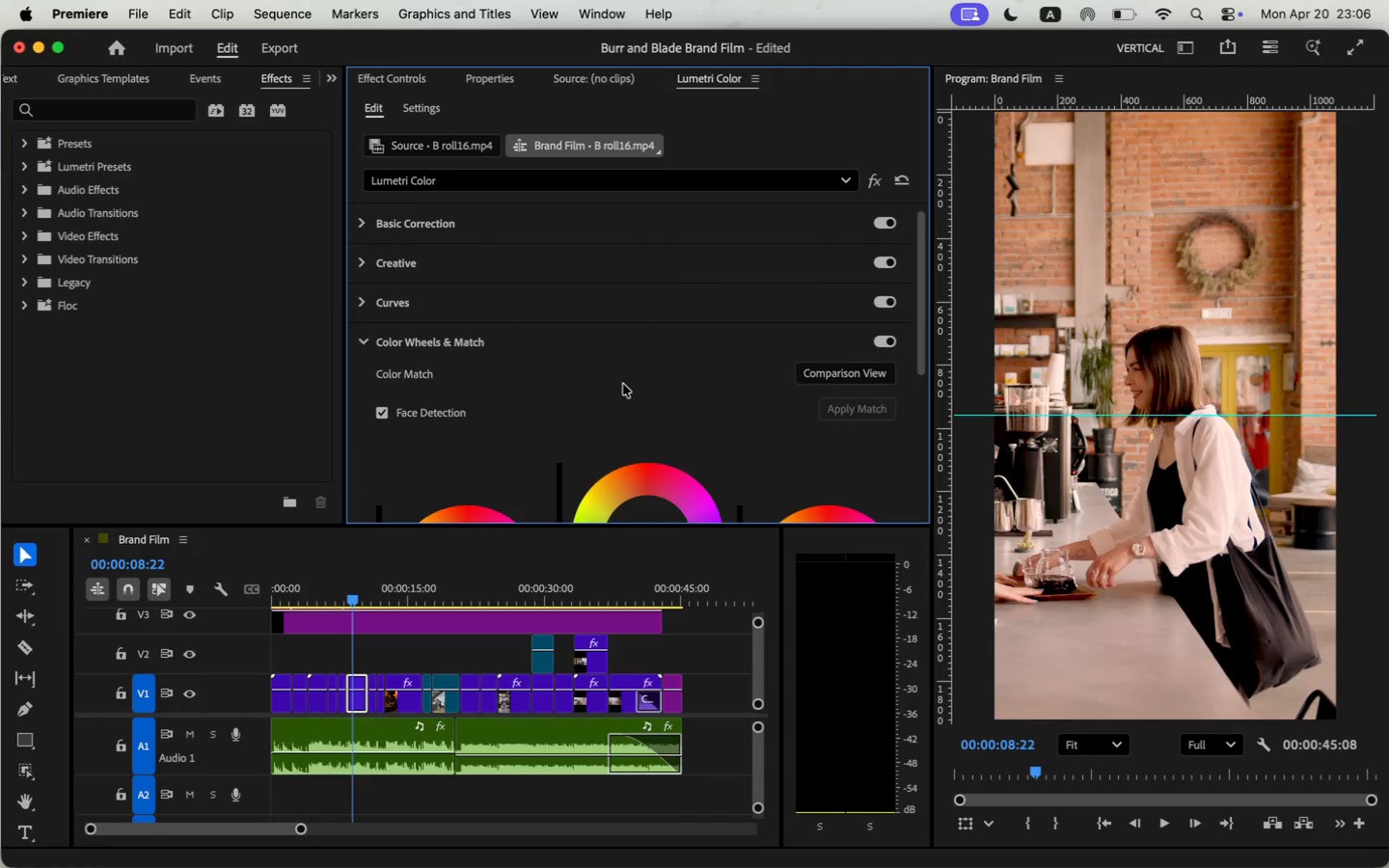 
scroll: coordinate [627, 384], scroll_direction: up, amount: 15.0
 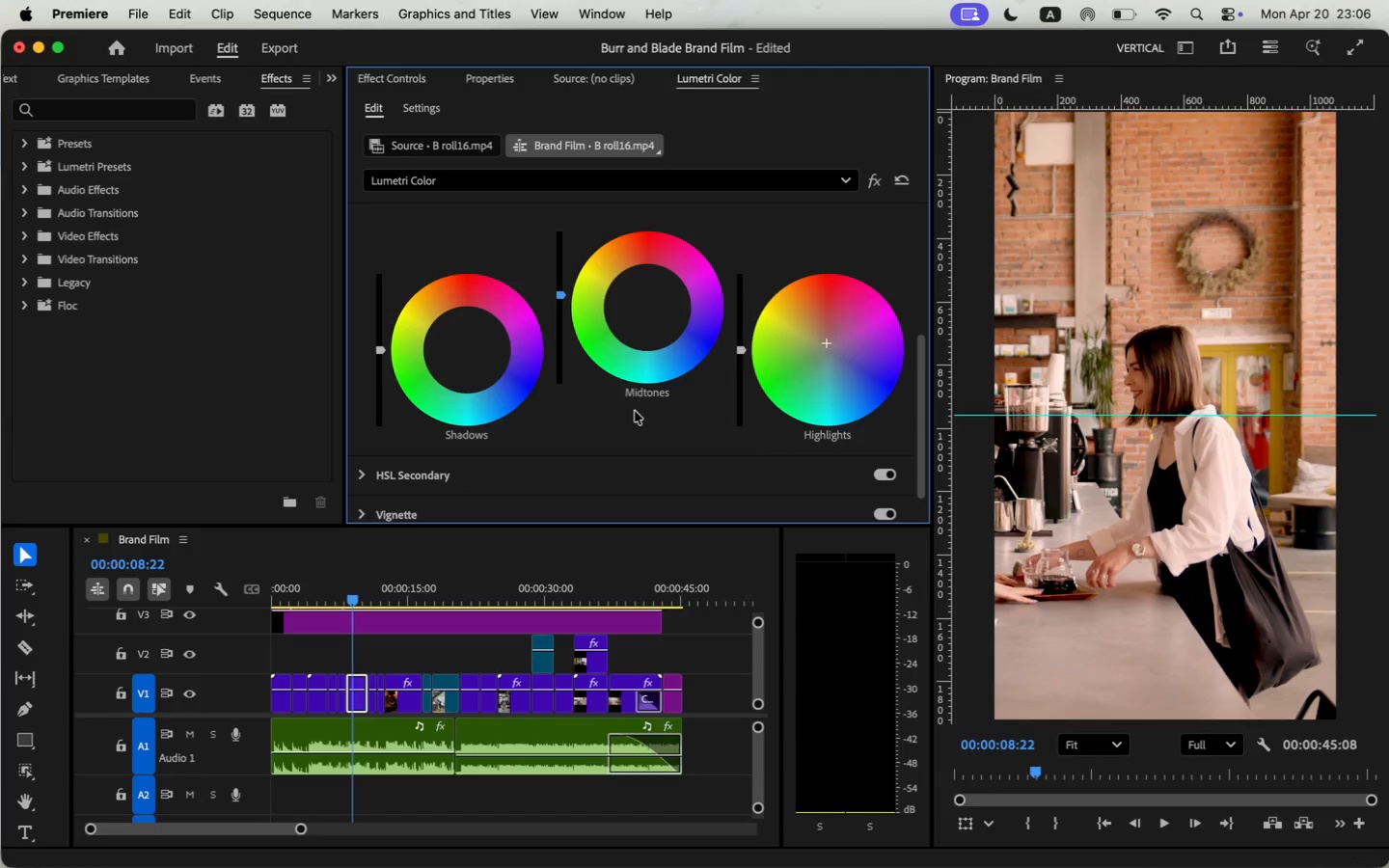 
left_click([359, 342])
 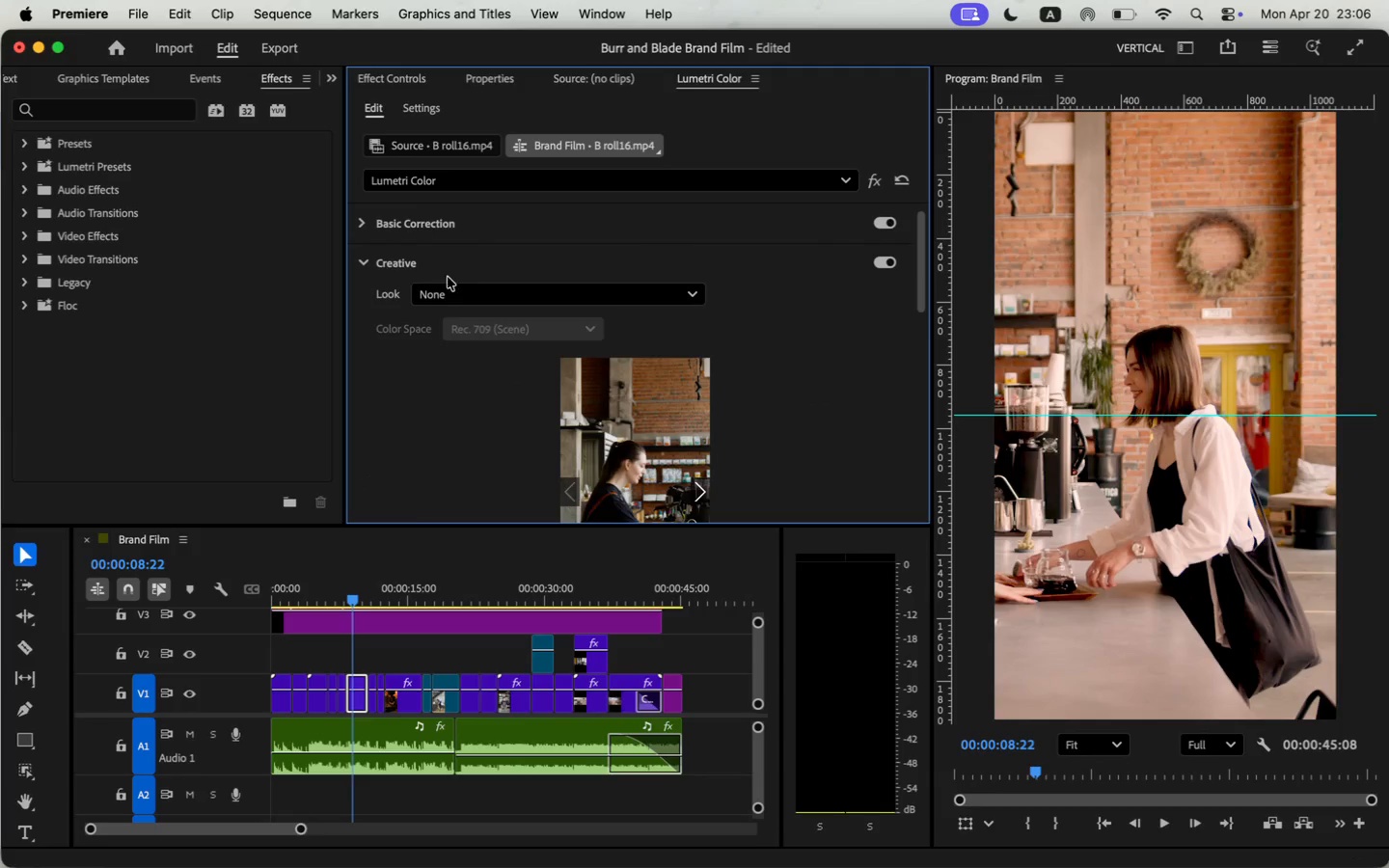 
left_click([366, 232])
 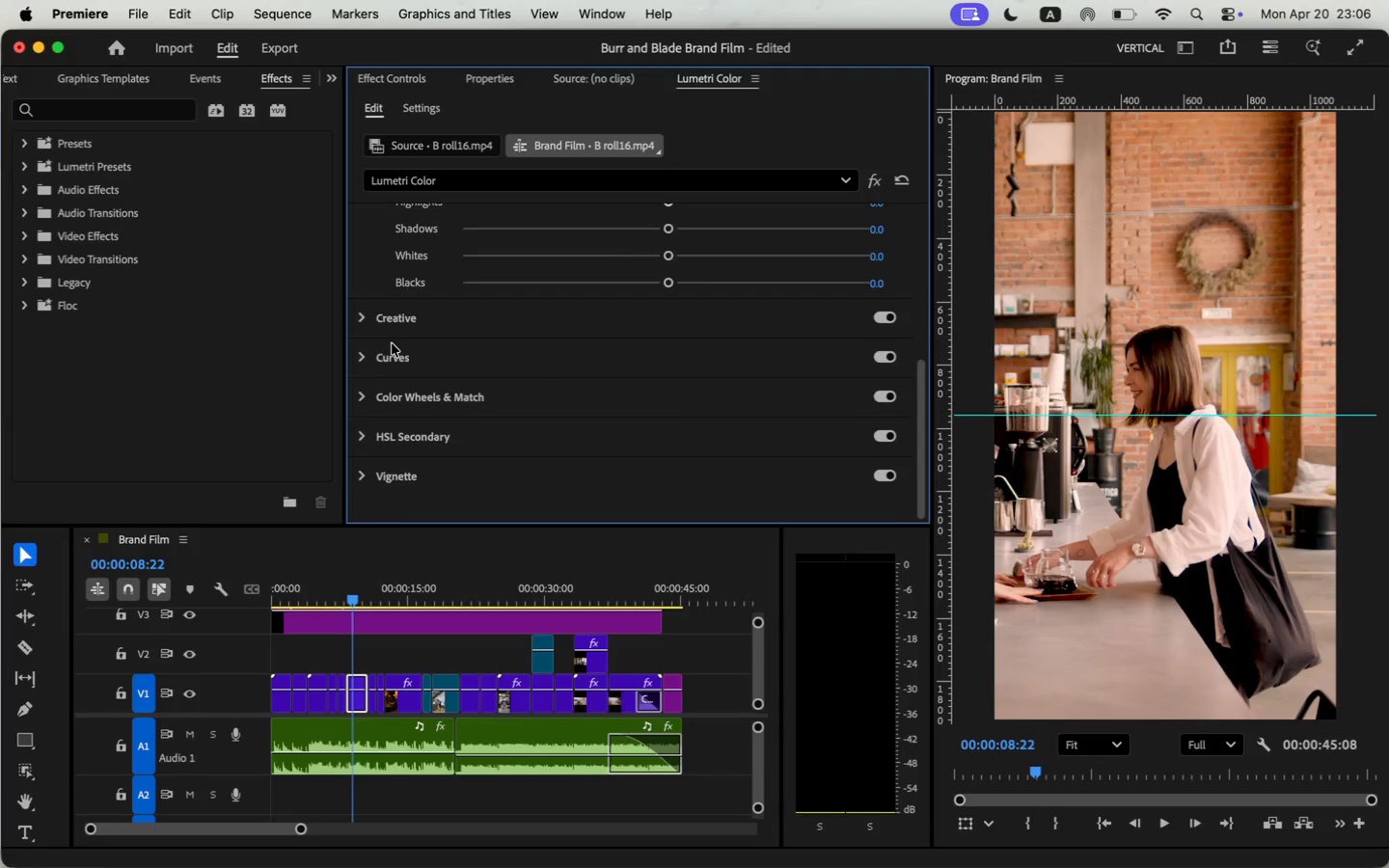 
scroll: coordinate [400, 318], scroll_direction: up, amount: 9.0
 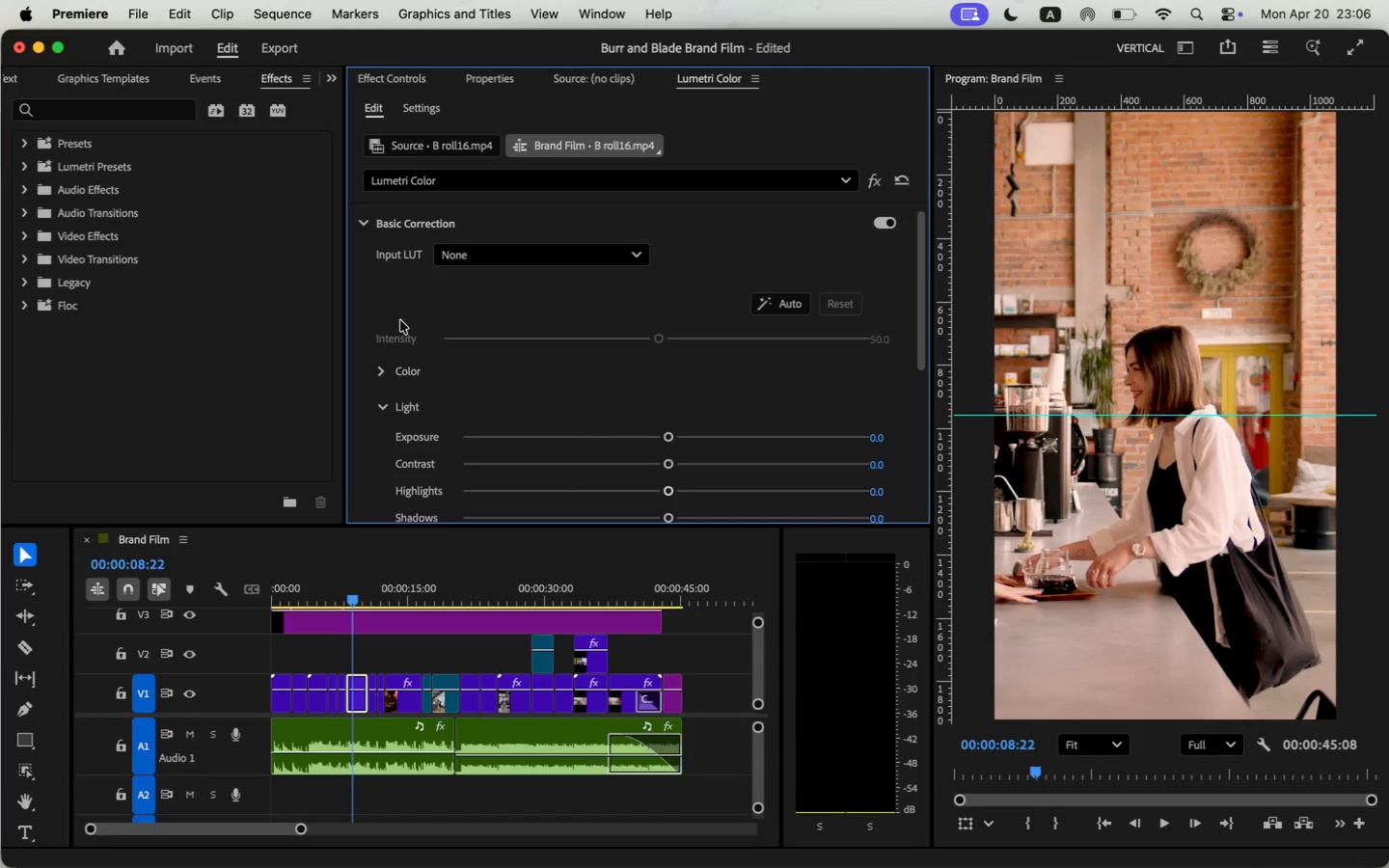 
left_click([367, 226])
 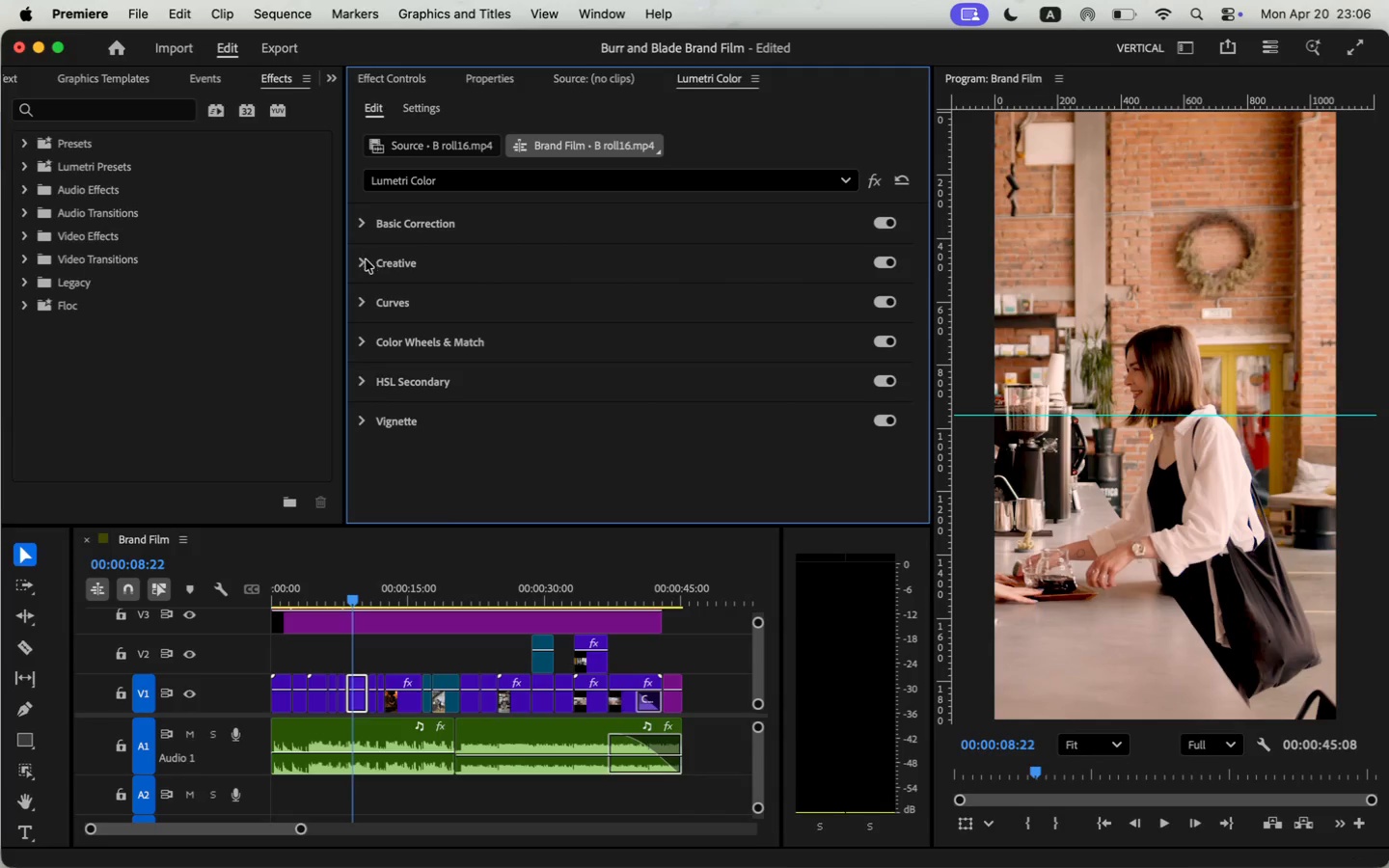 
left_click([367, 309])
 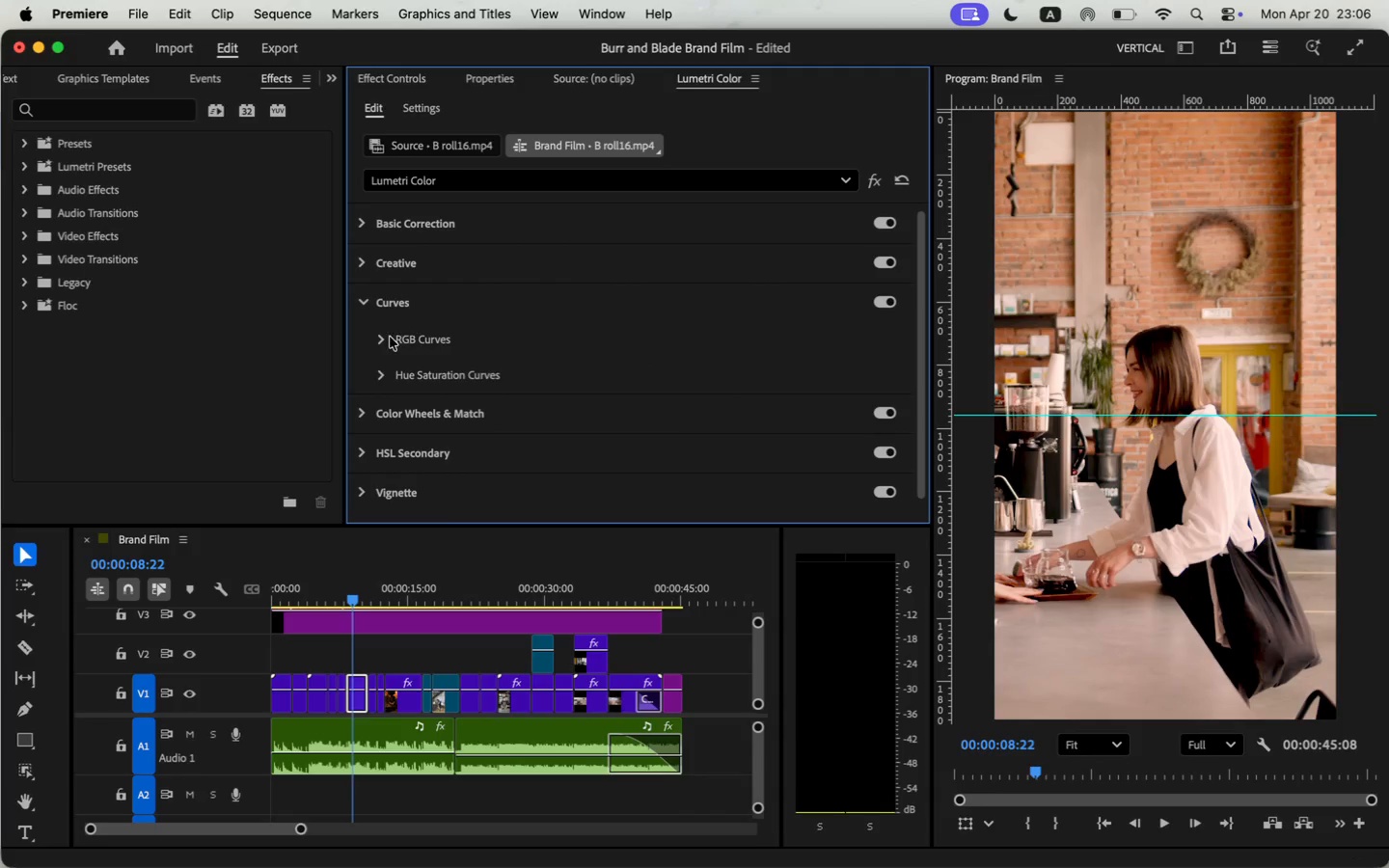 
left_click([385, 340])
 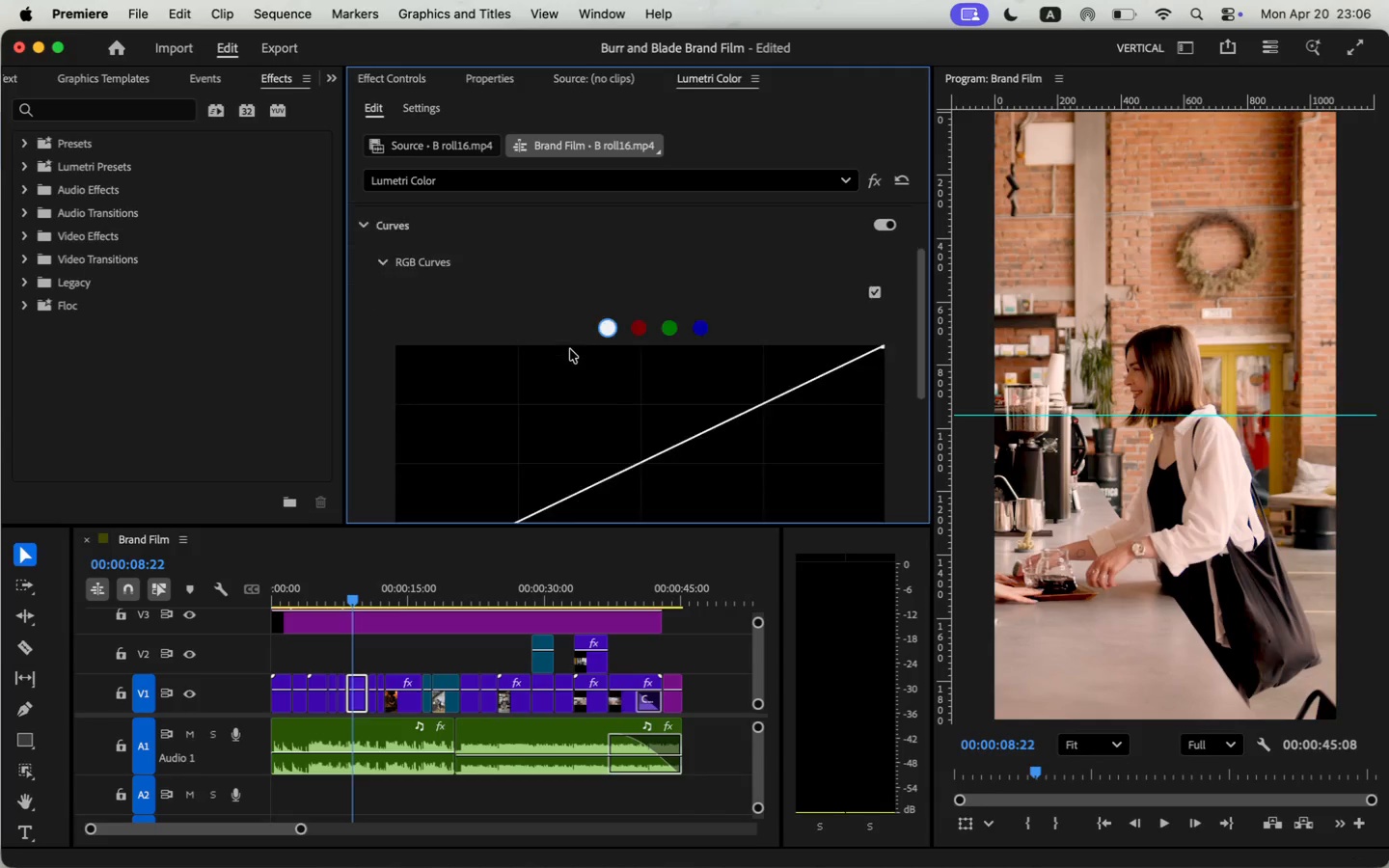 
scroll: coordinate [570, 349], scroll_direction: down, amount: 7.0
 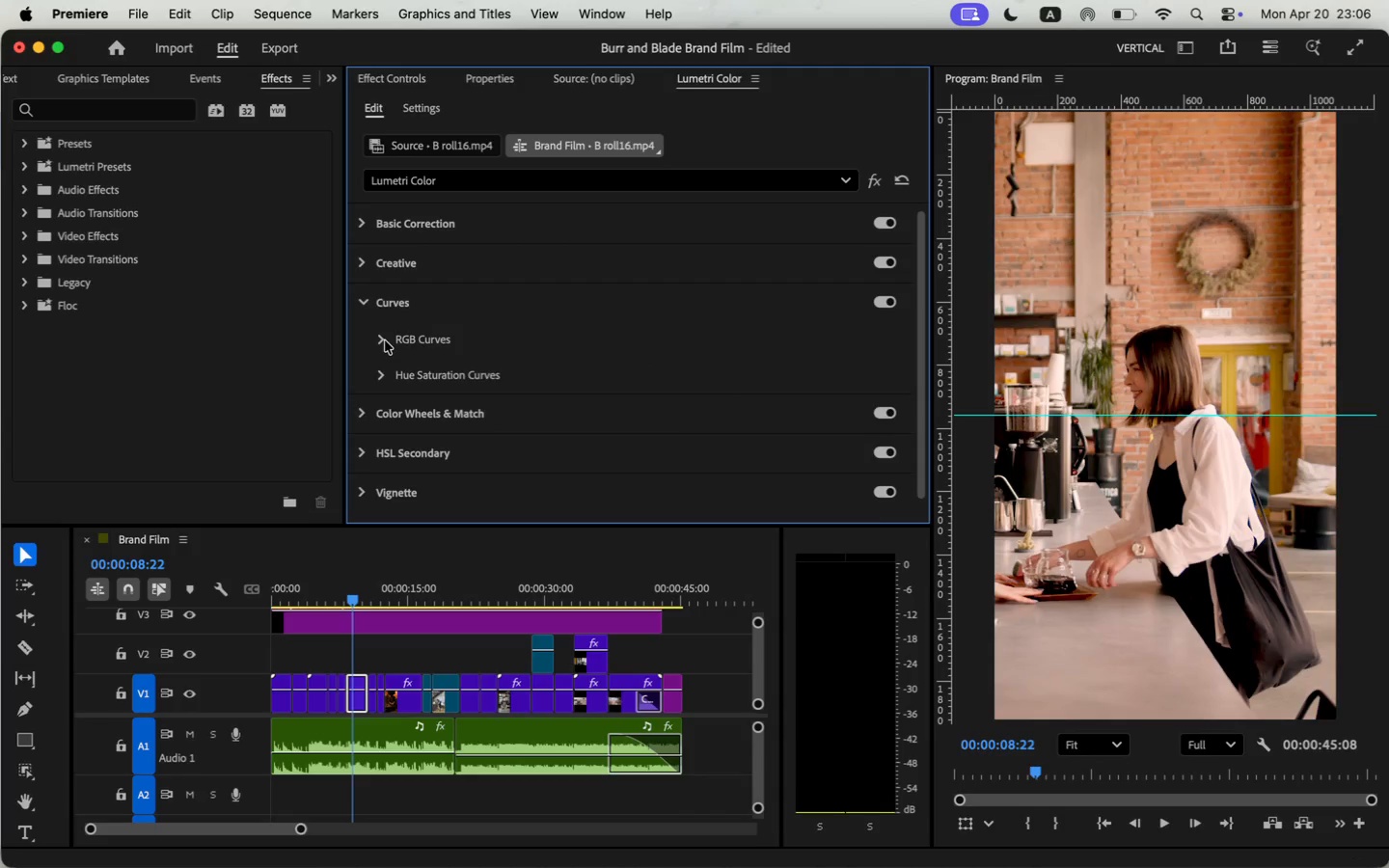 
double_click([637, 274])
 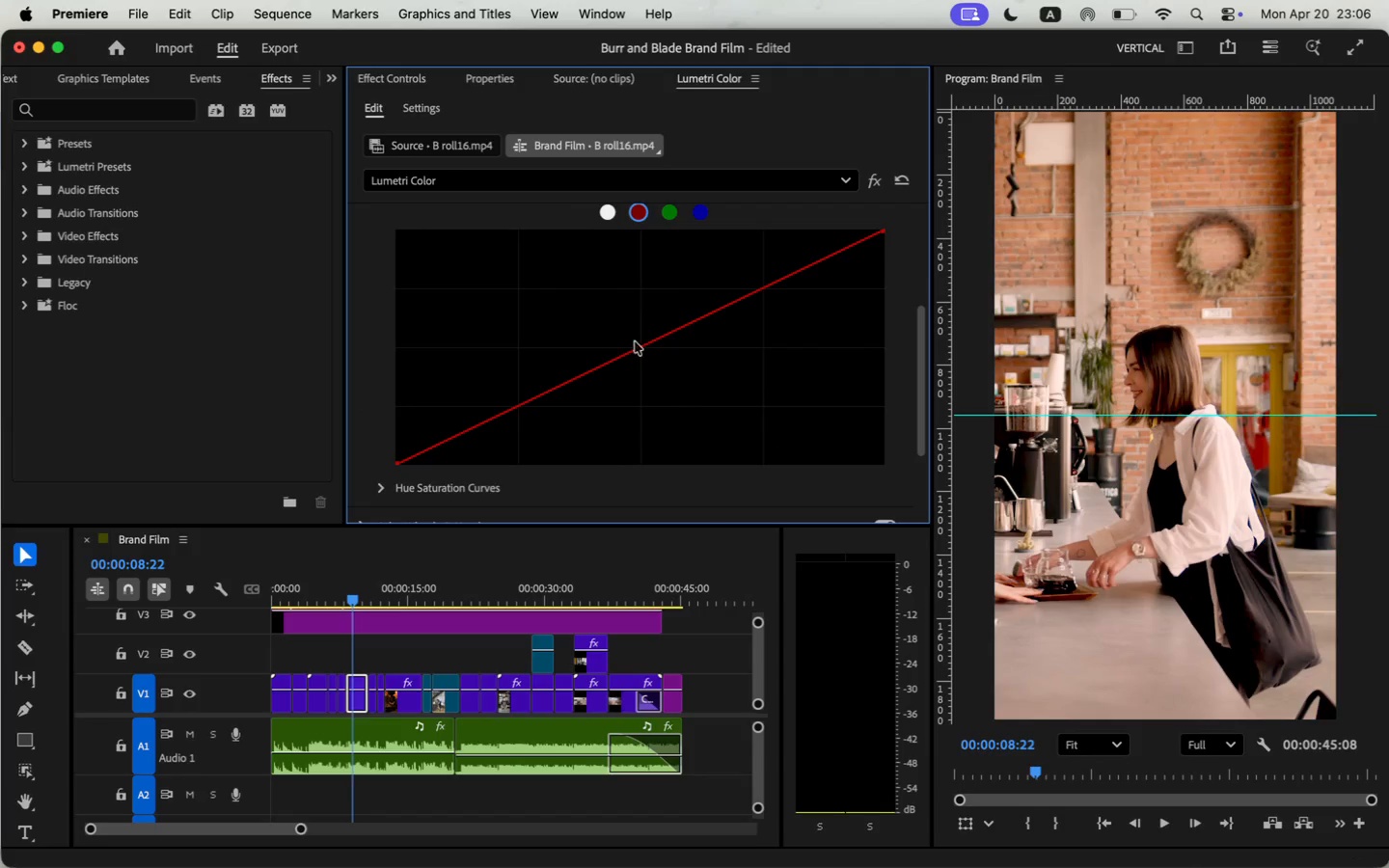 
scroll: coordinate [631, 283], scroll_direction: down, amount: 3.0
 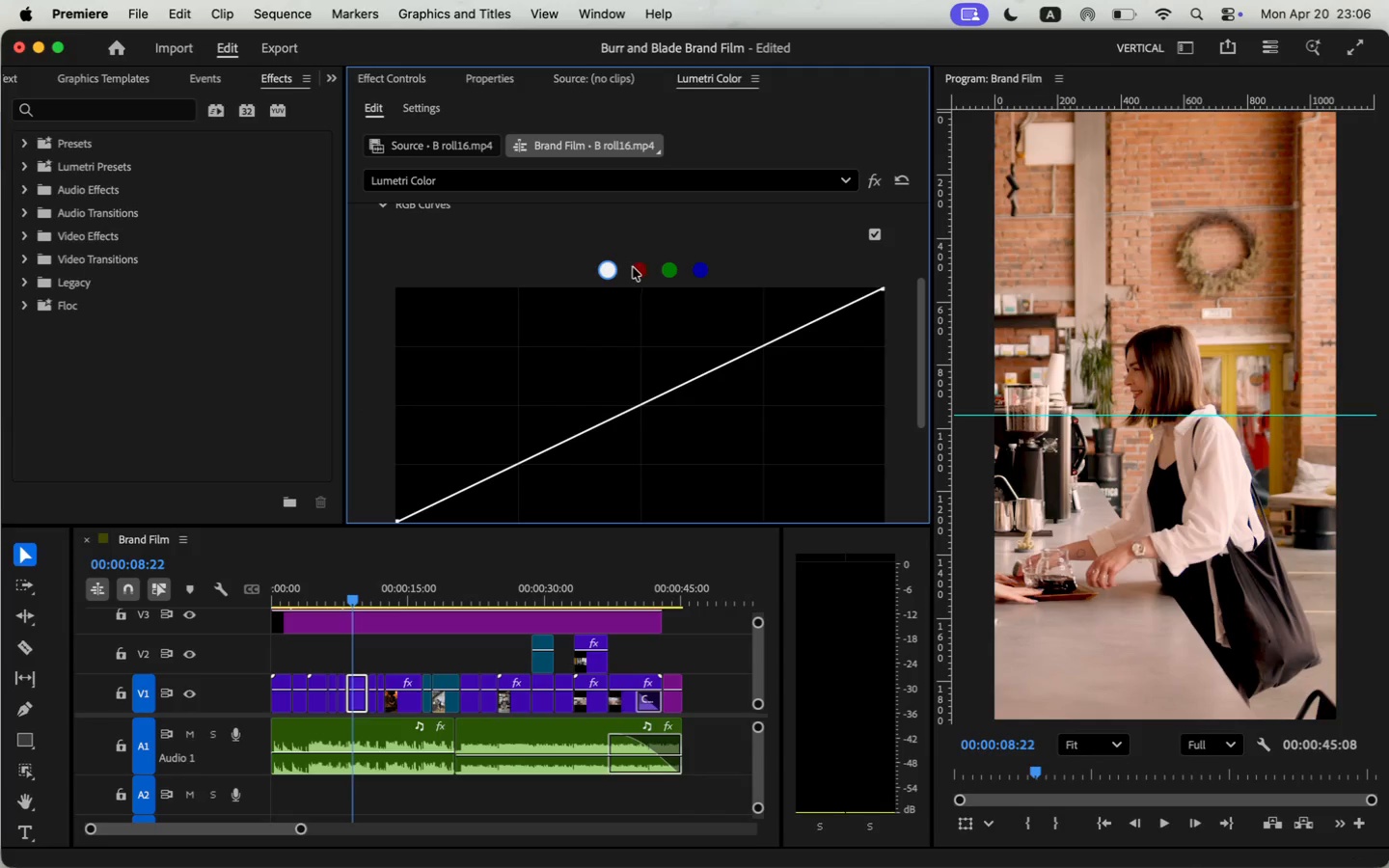 
left_click_drag(start_coordinate=[882, 230], to_coordinate=[887, 242])
 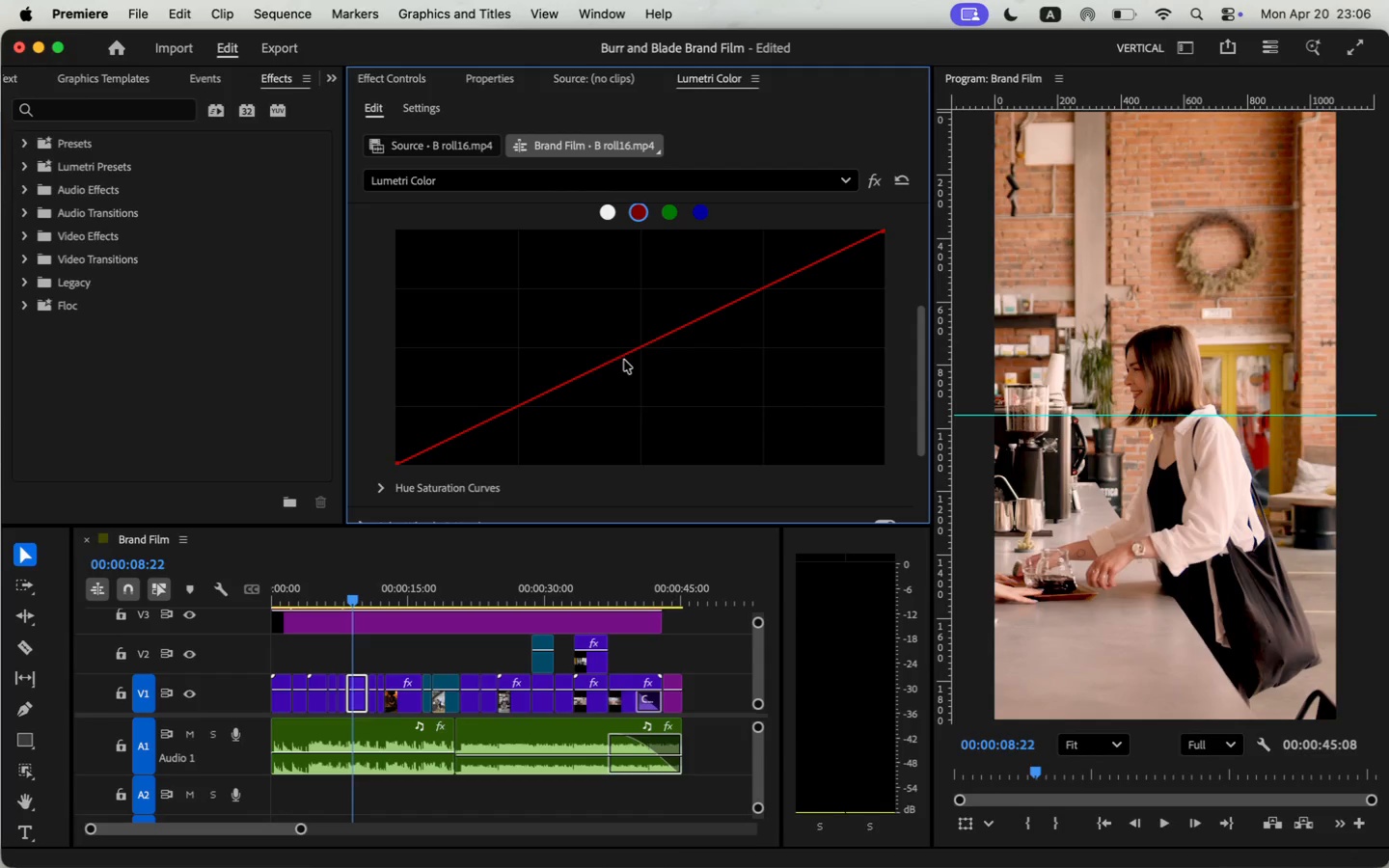 
left_click([648, 345])
 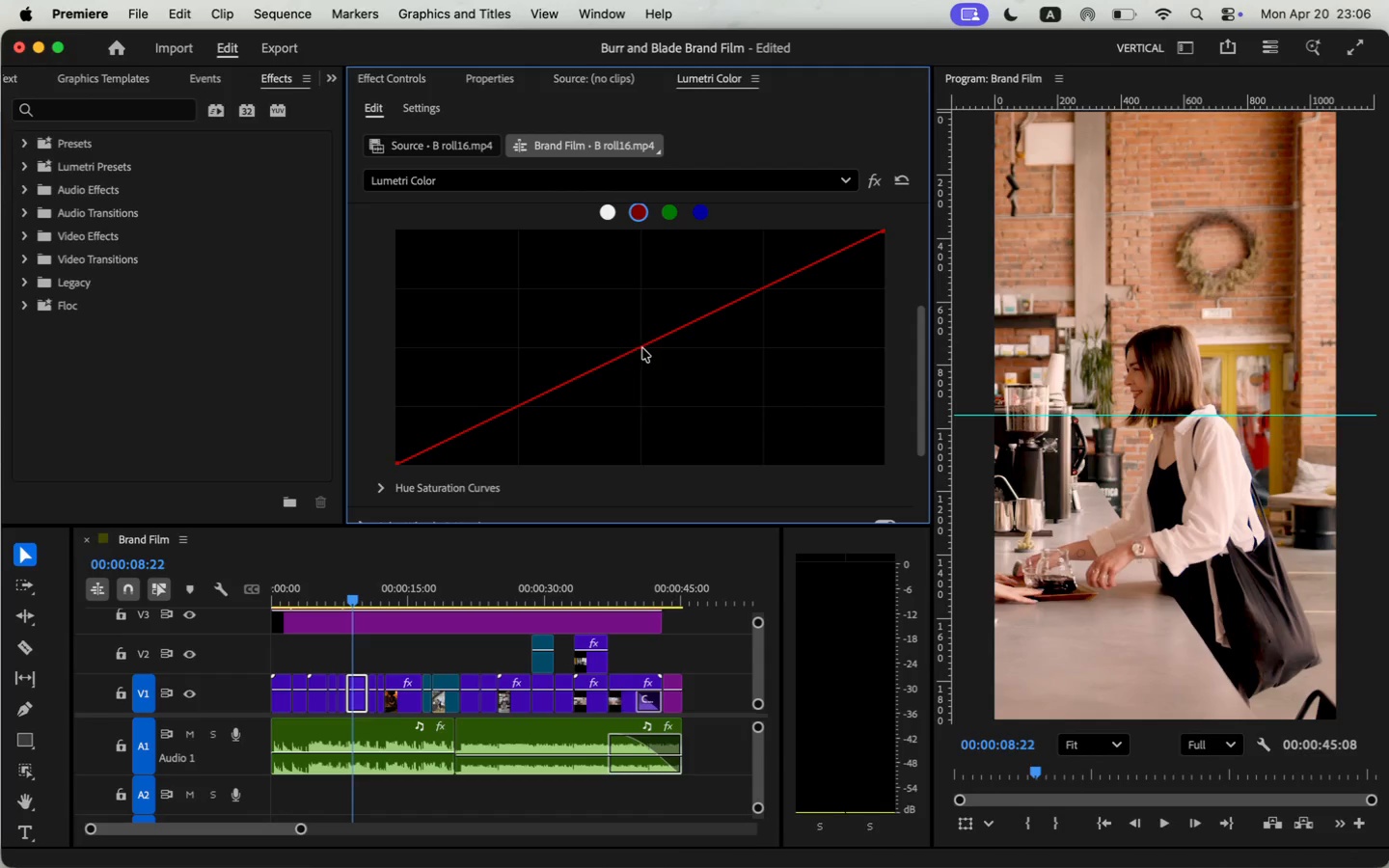 
left_click([641, 348])
 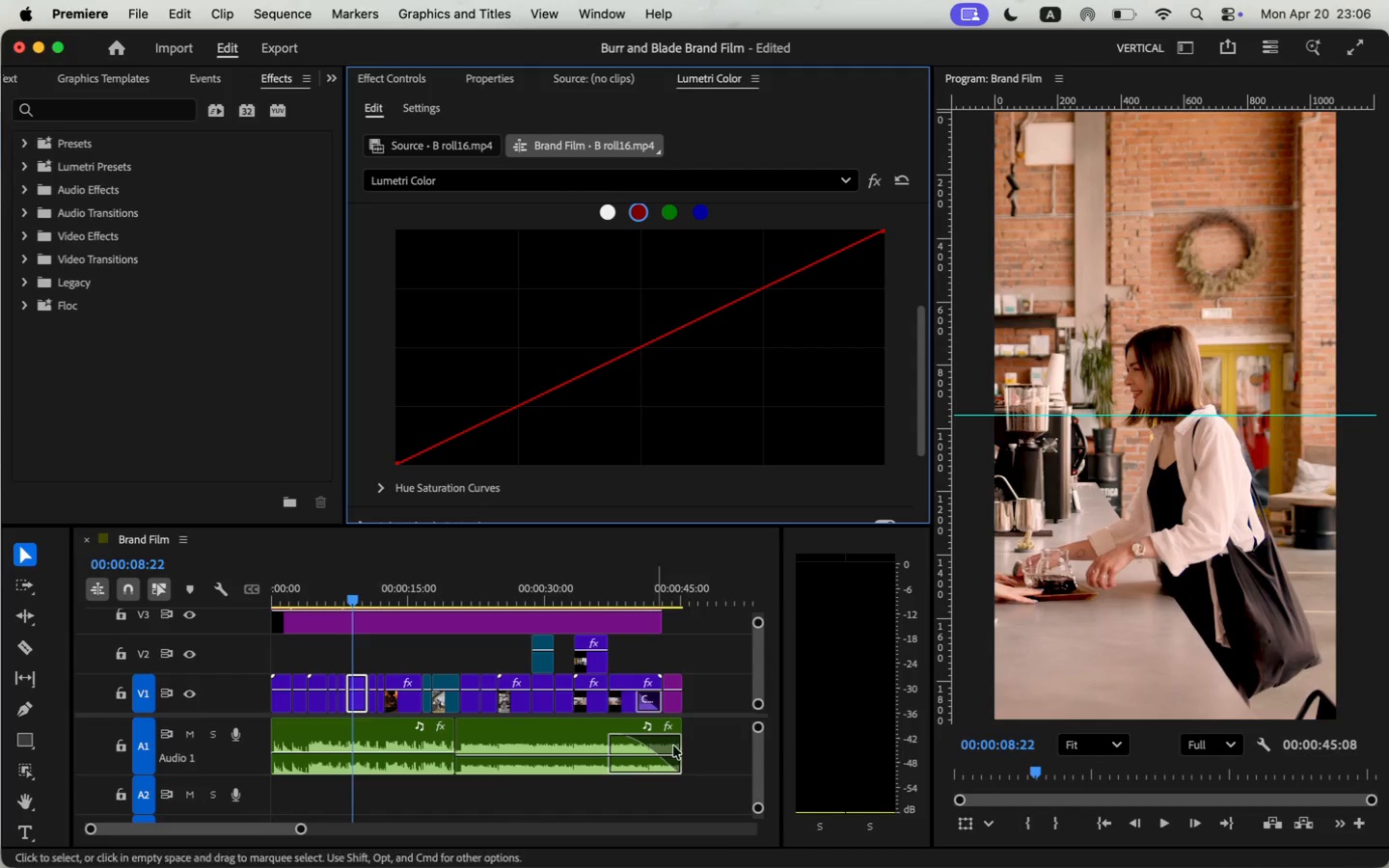 
mouse_move([309, 803])
 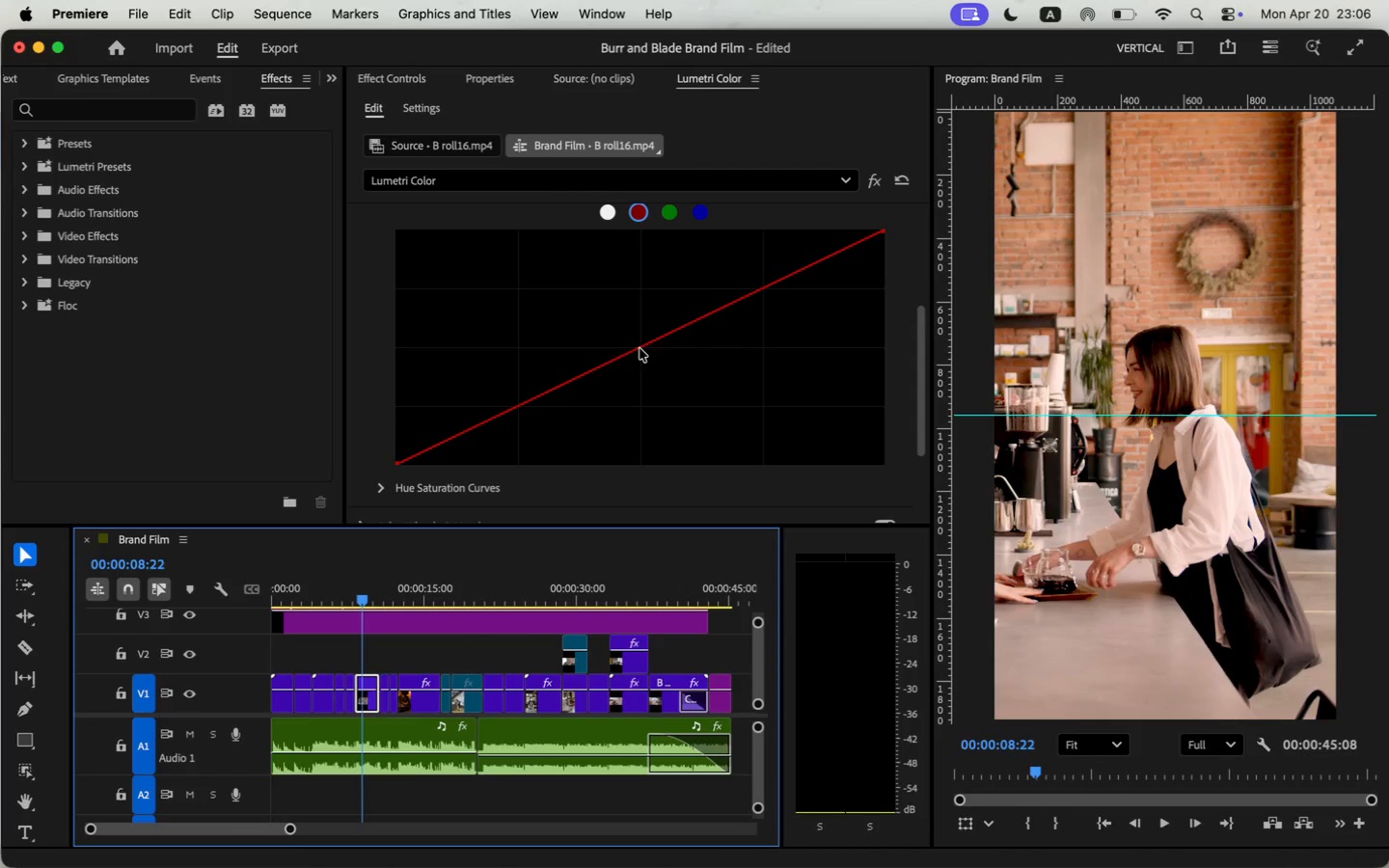 
left_click([640, 345])
 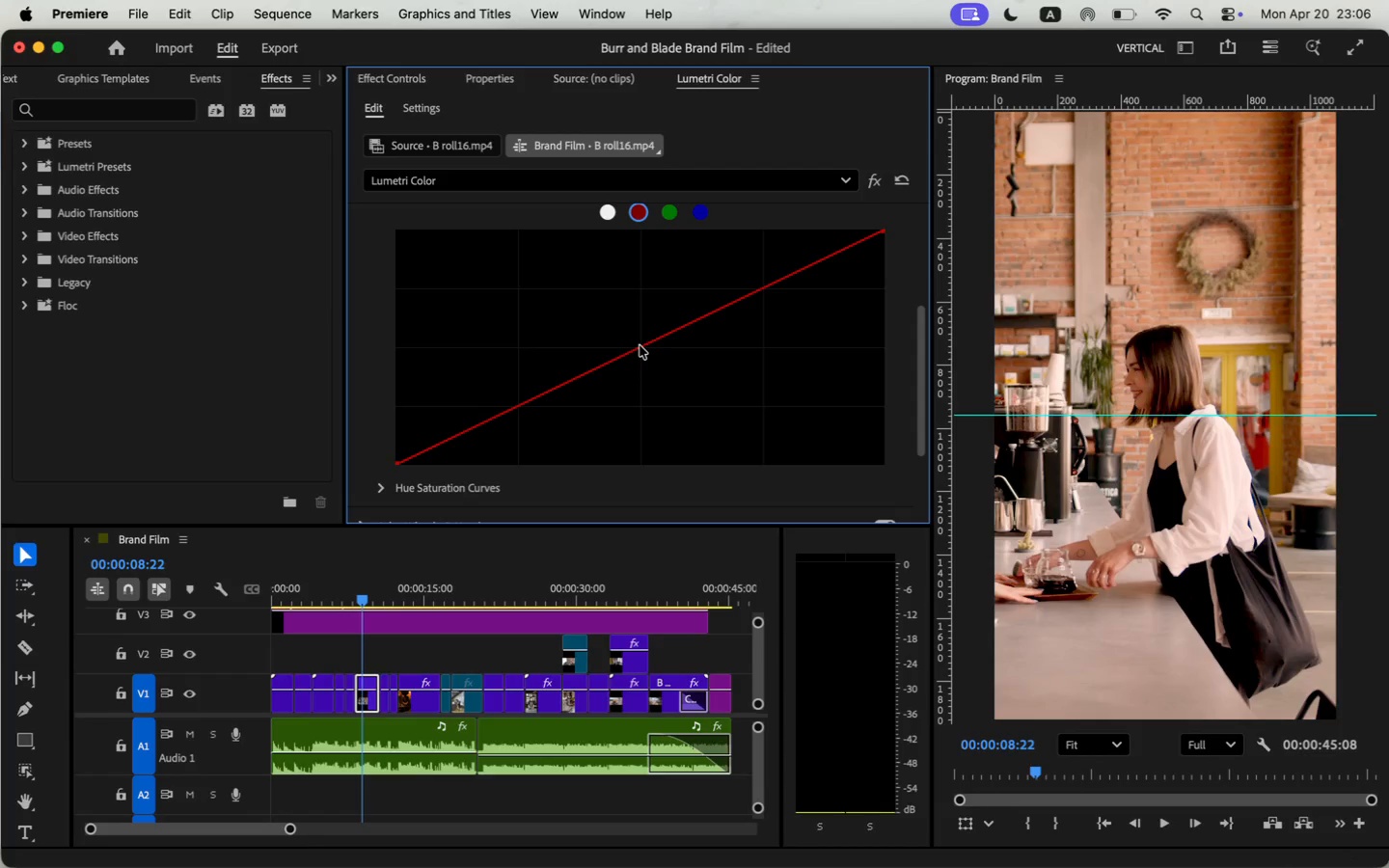 
left_click_drag(start_coordinate=[644, 347], to_coordinate=[646, 357])
 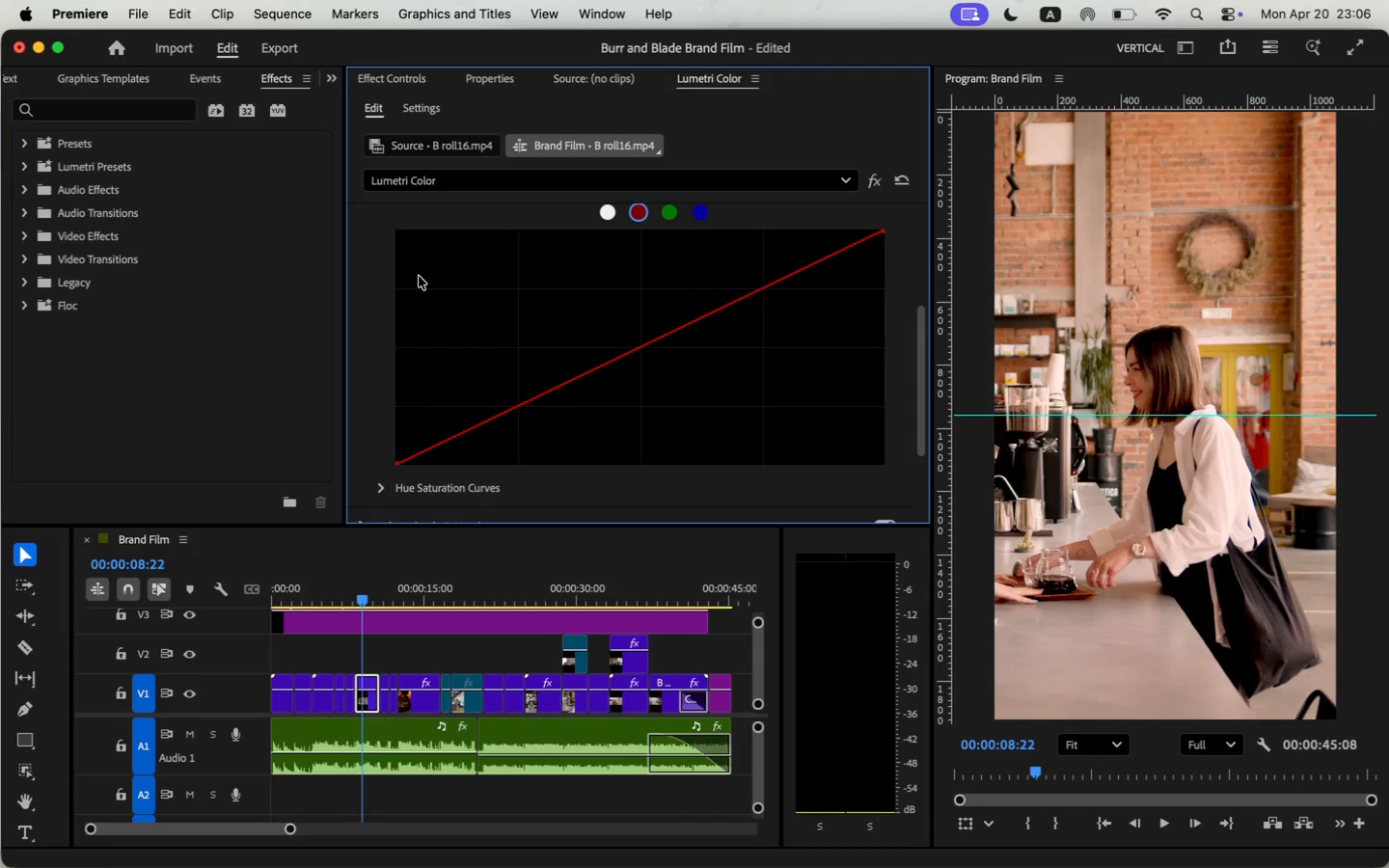 
wait(5.36)
 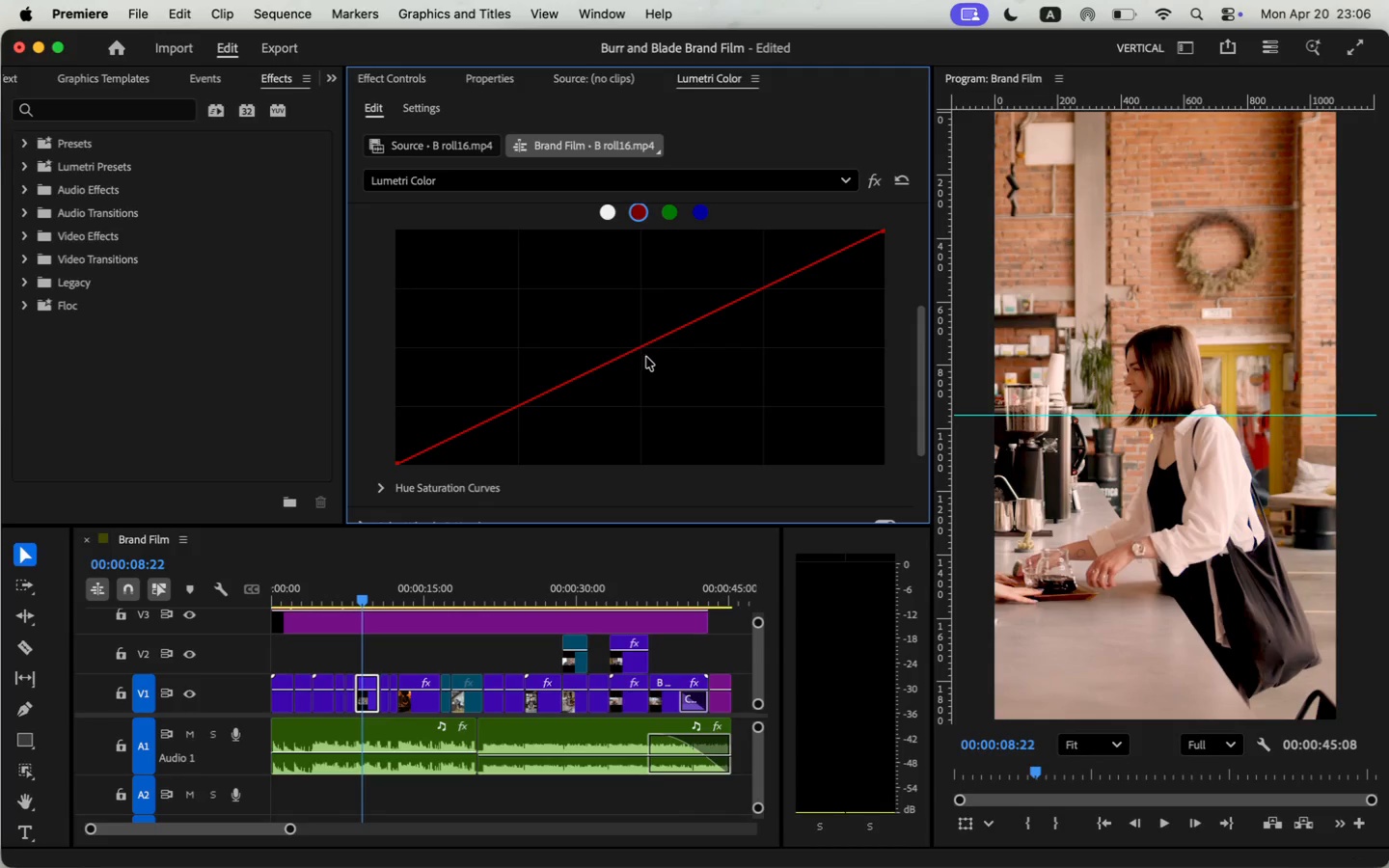 
scroll: coordinate [696, 305], scroll_direction: down, amount: 35.0
 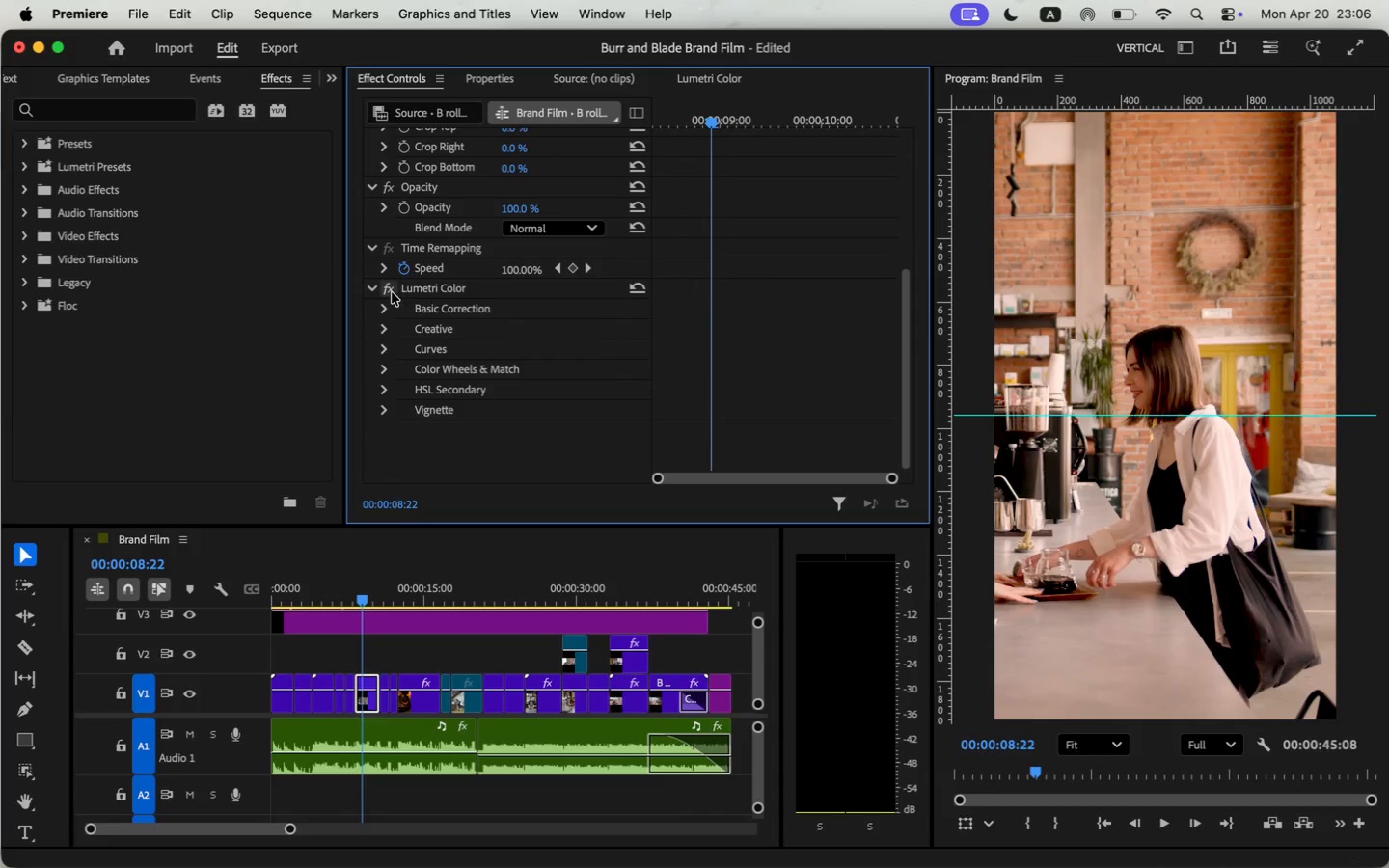 
left_click([383, 349])
 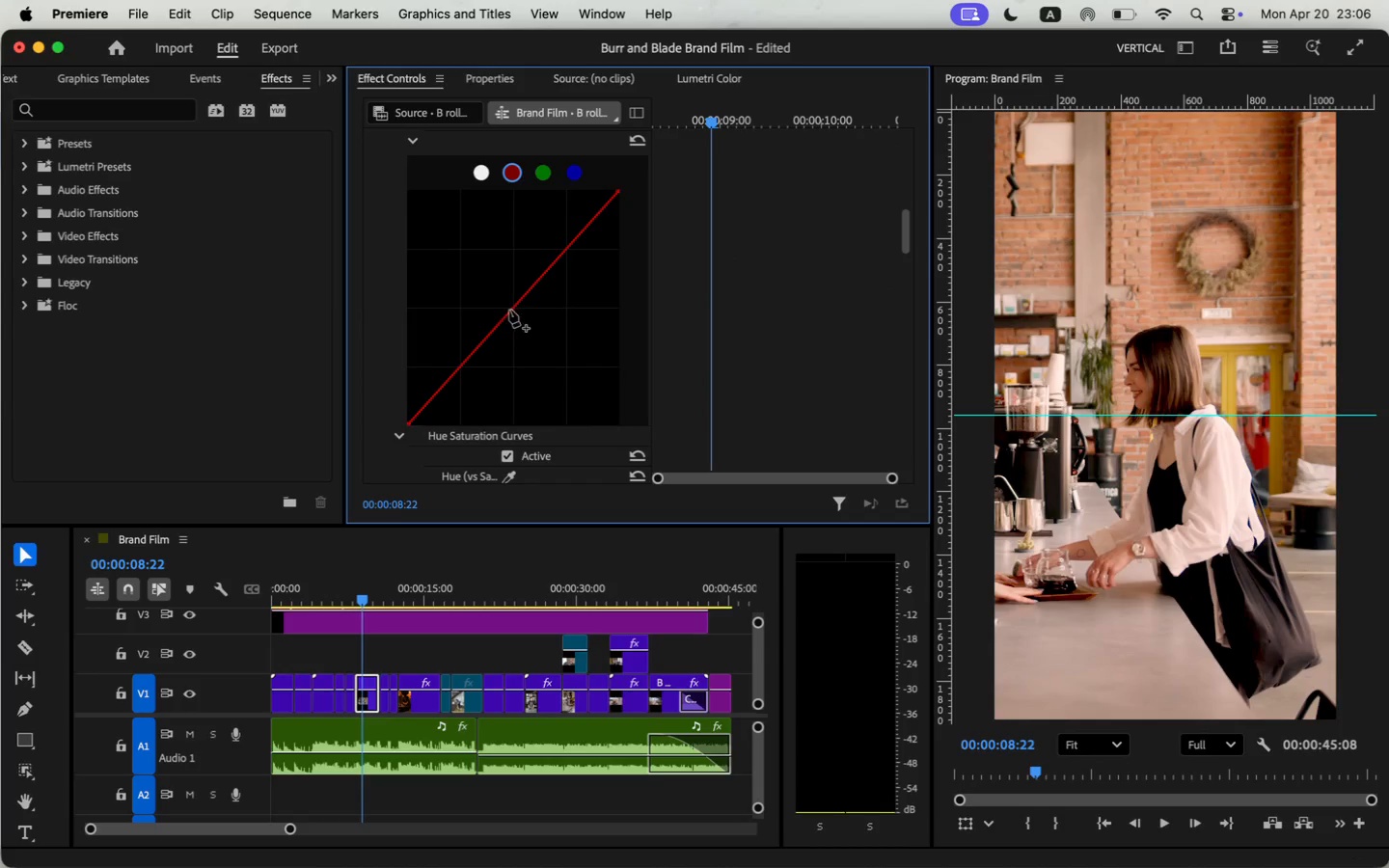 
scroll: coordinate [773, 371], scroll_direction: down, amount: 15.0
 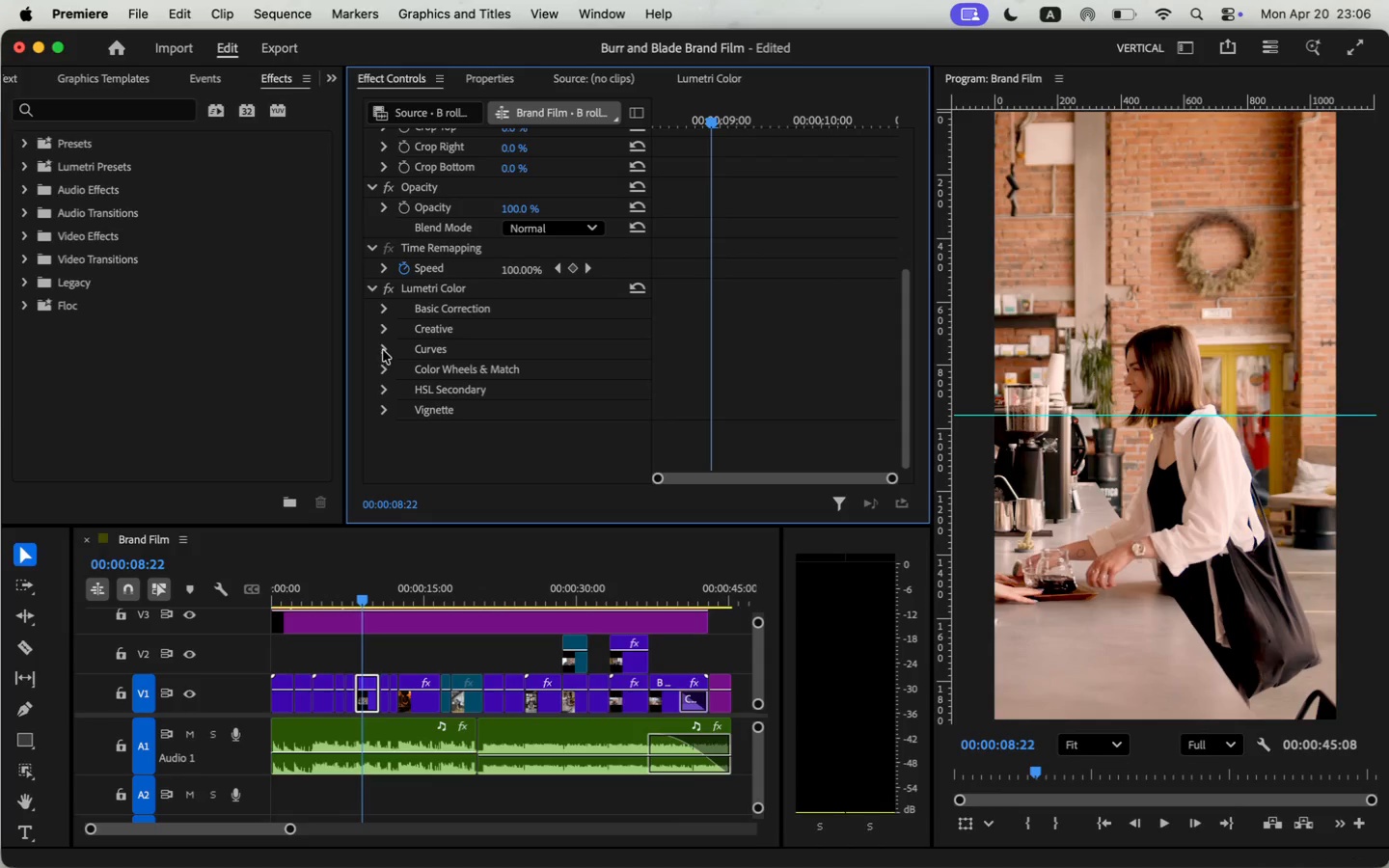 
left_click([512, 309])
 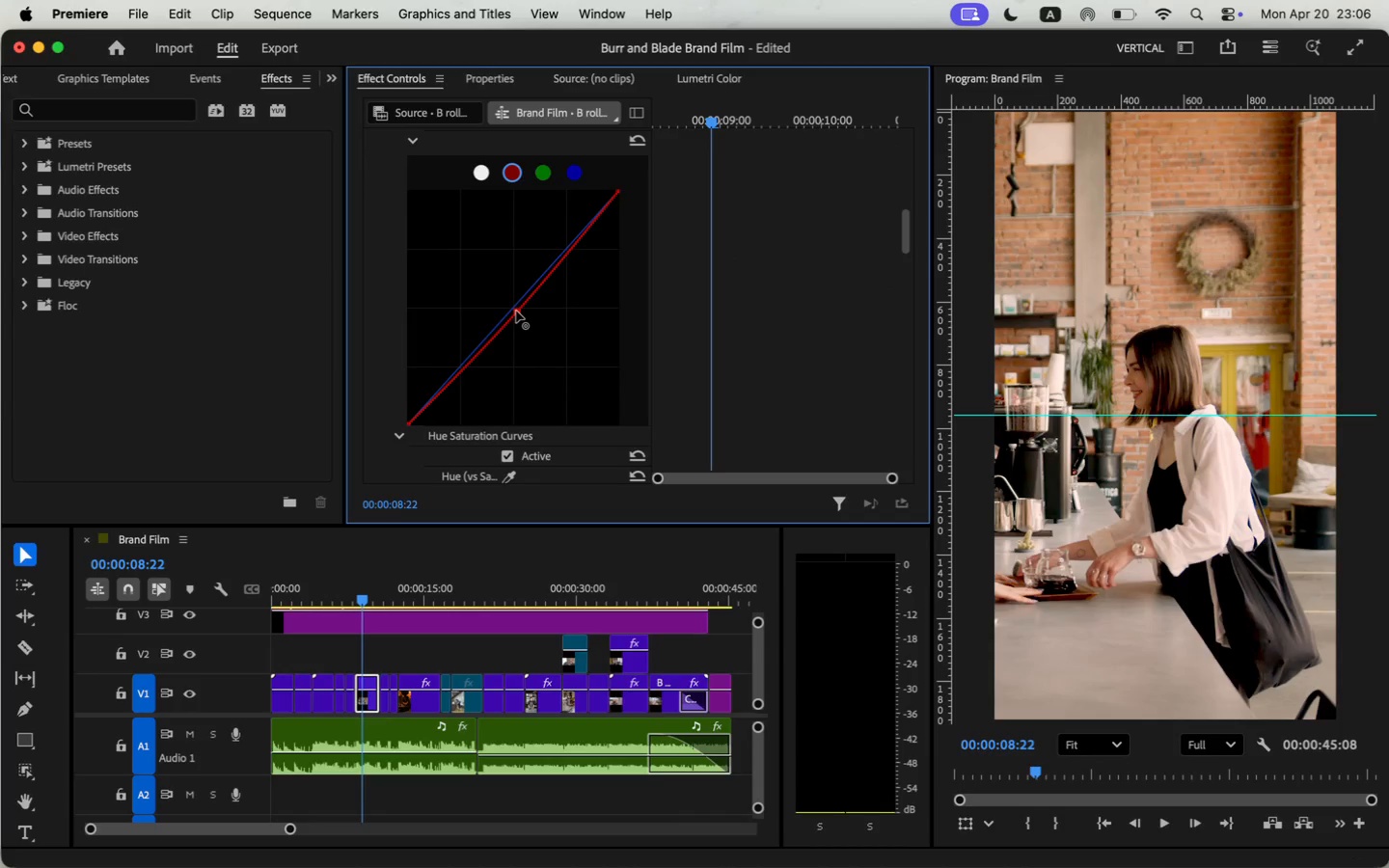 
wait(5.49)
 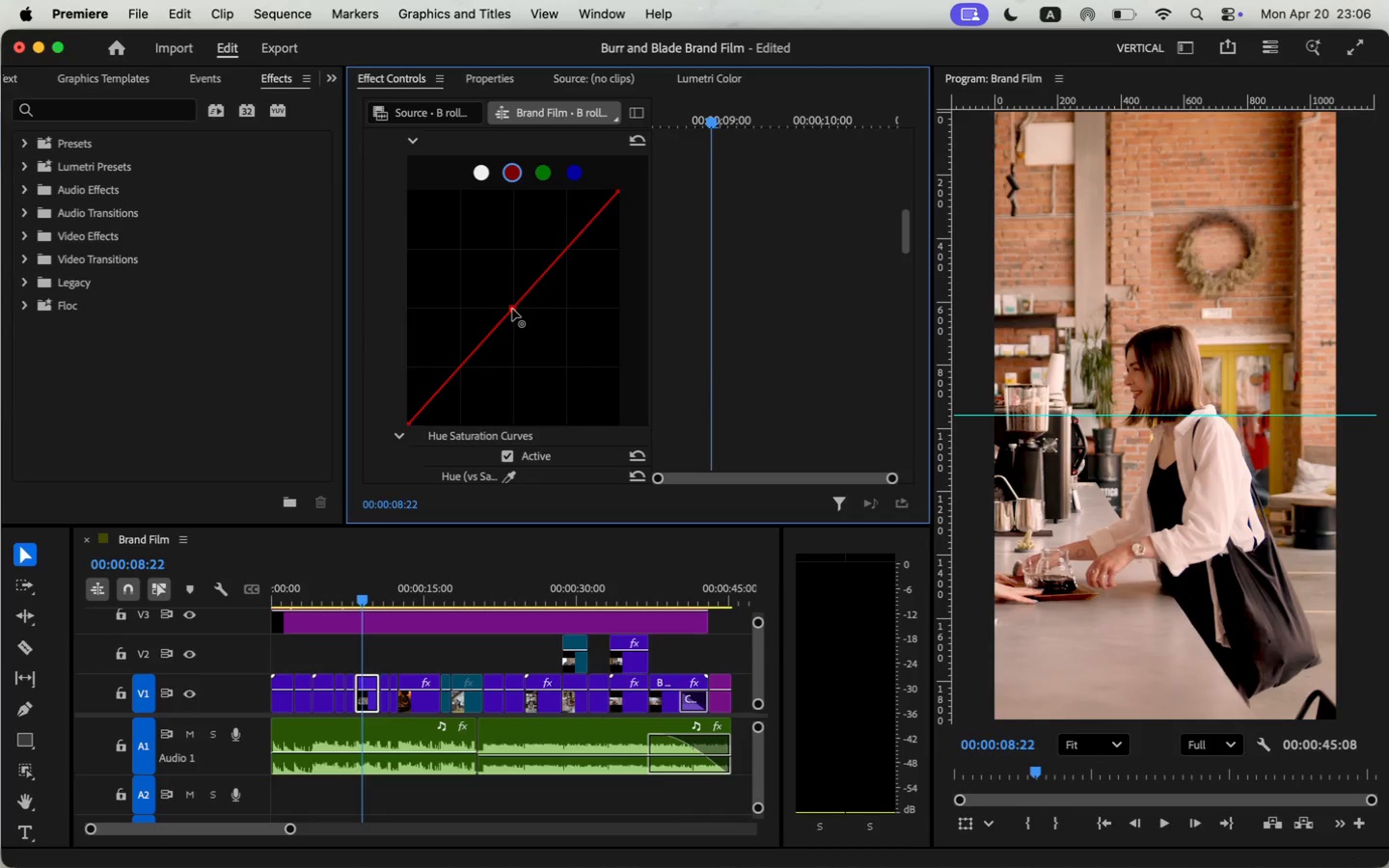 
left_click_drag(start_coordinate=[618, 193], to_coordinate=[641, 203])
 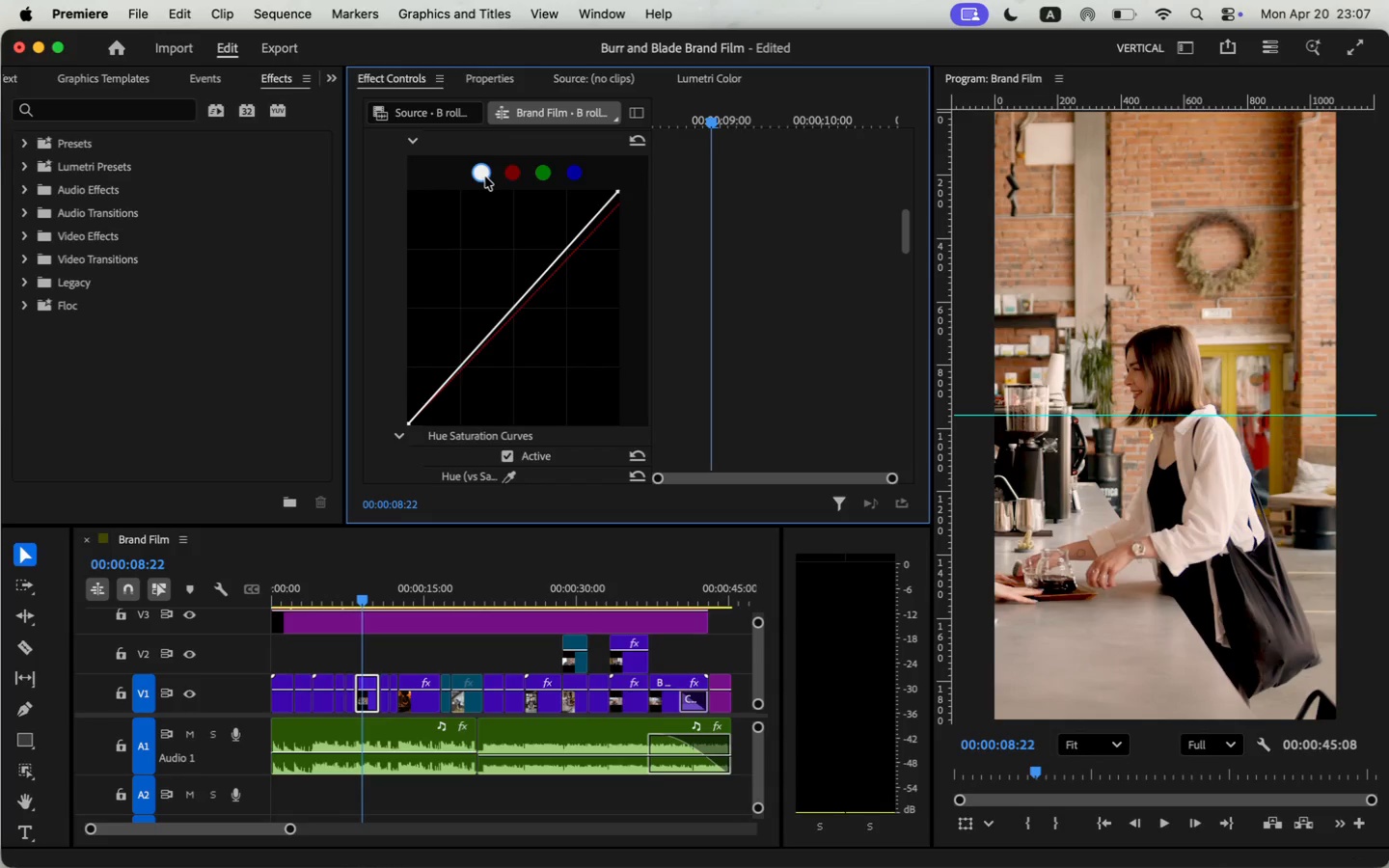 
left_click_drag(start_coordinate=[513, 305], to_coordinate=[517, 312])
 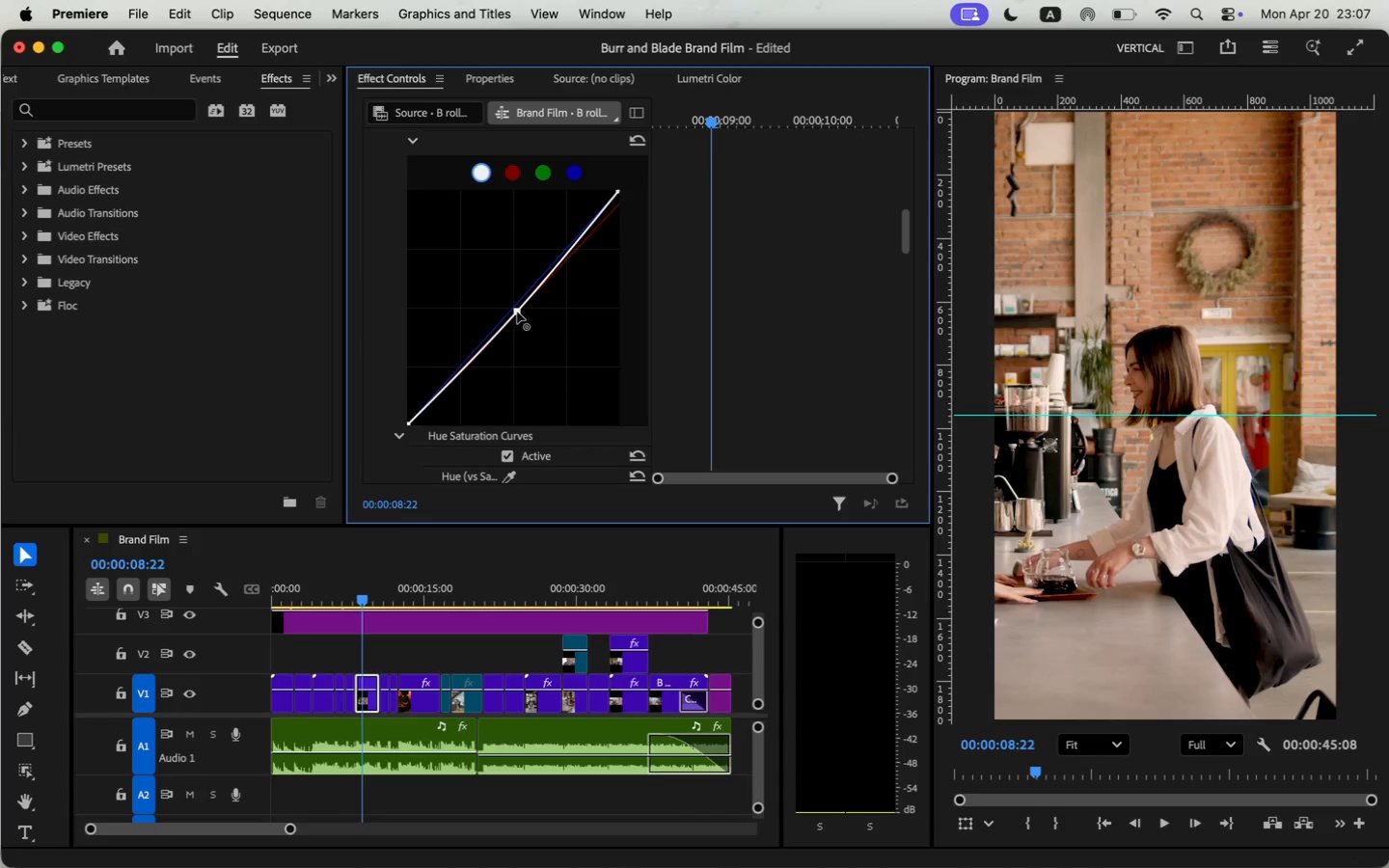 
left_click_drag(start_coordinate=[619, 191], to_coordinate=[630, 199])
 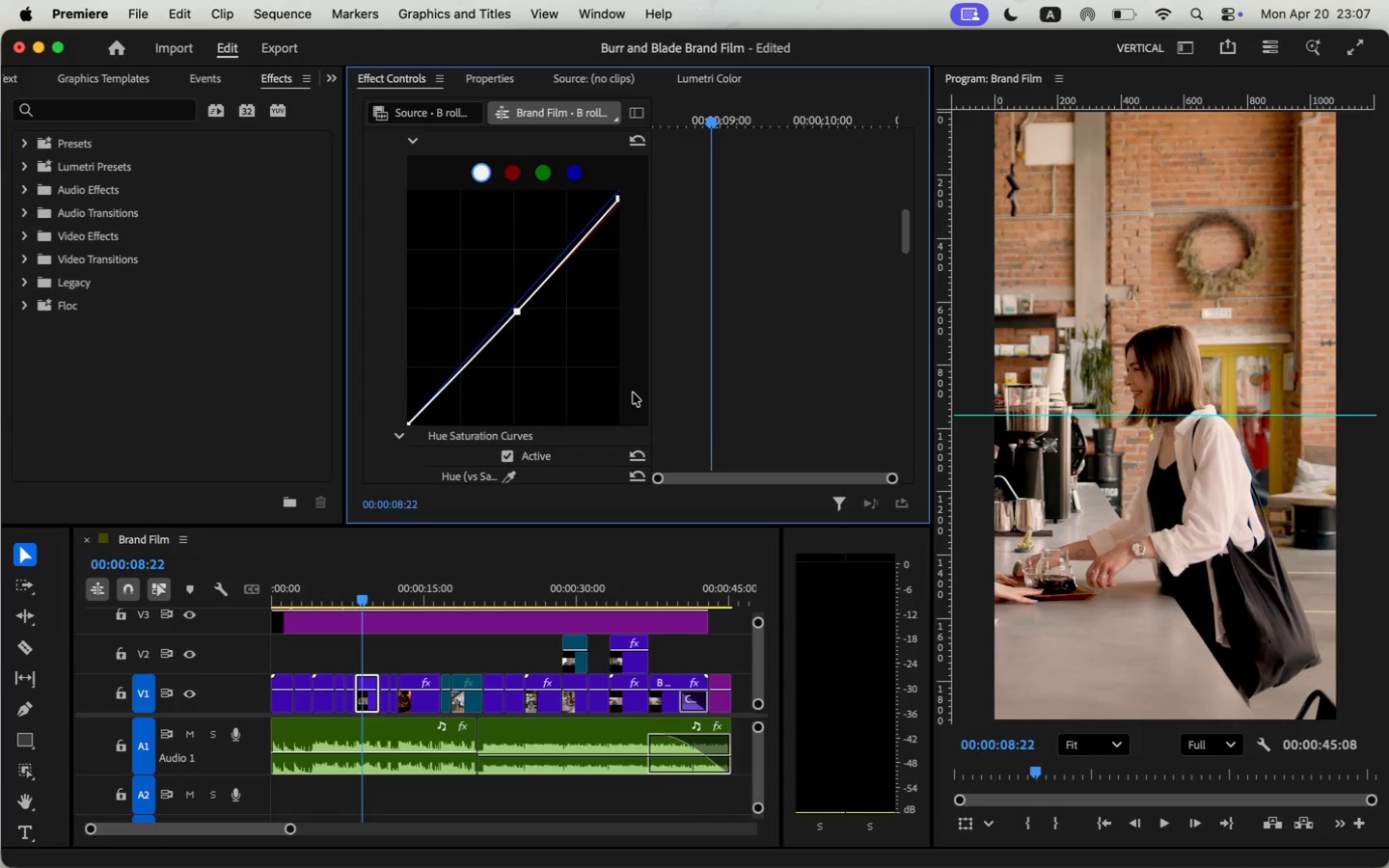 
left_click_drag(start_coordinate=[410, 422], to_coordinate=[370, 465])
 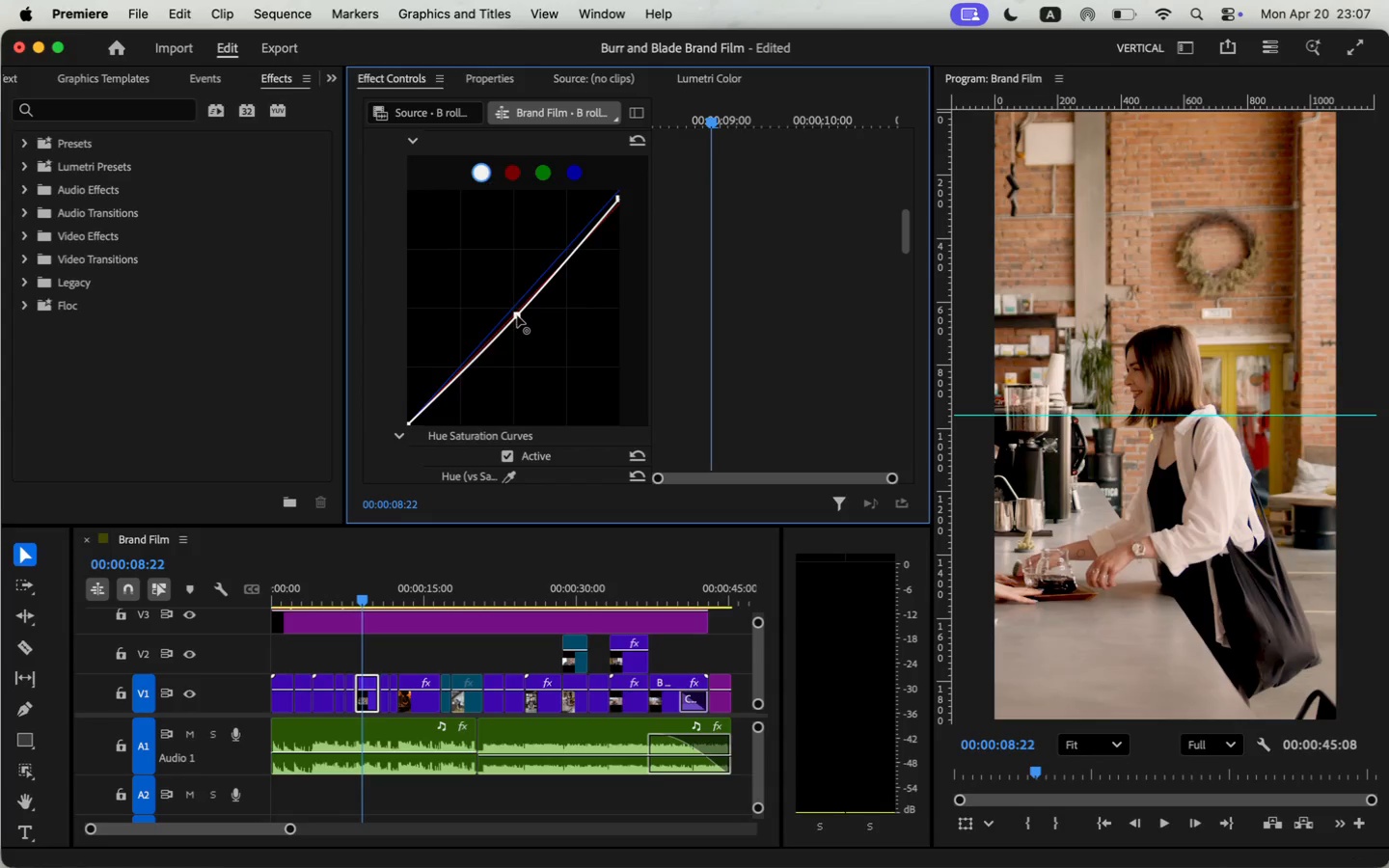 
left_click_drag(start_coordinate=[619, 200], to_coordinate=[641, 204])
 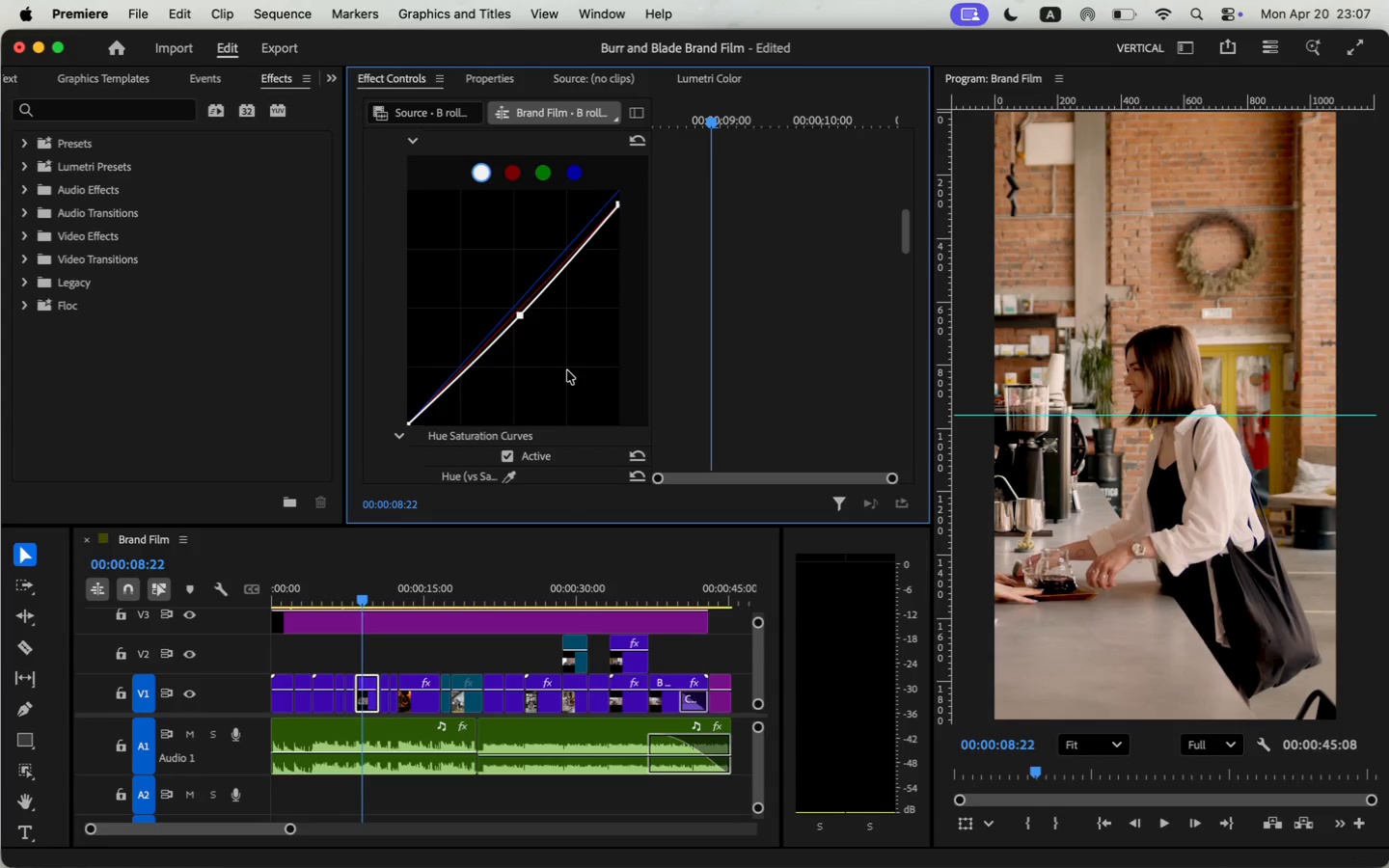 
left_click([510, 168])
 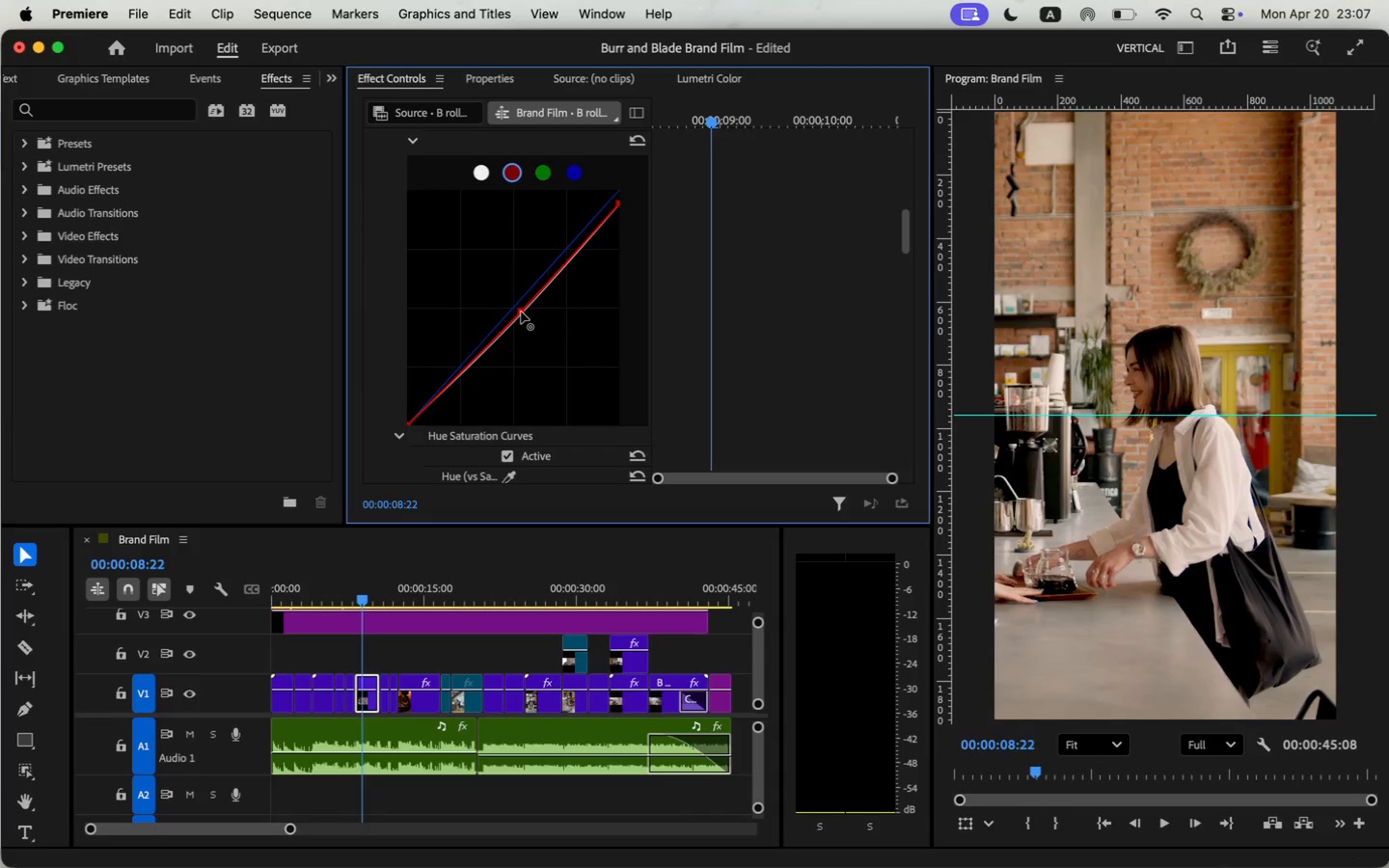 
wait(9.91)
 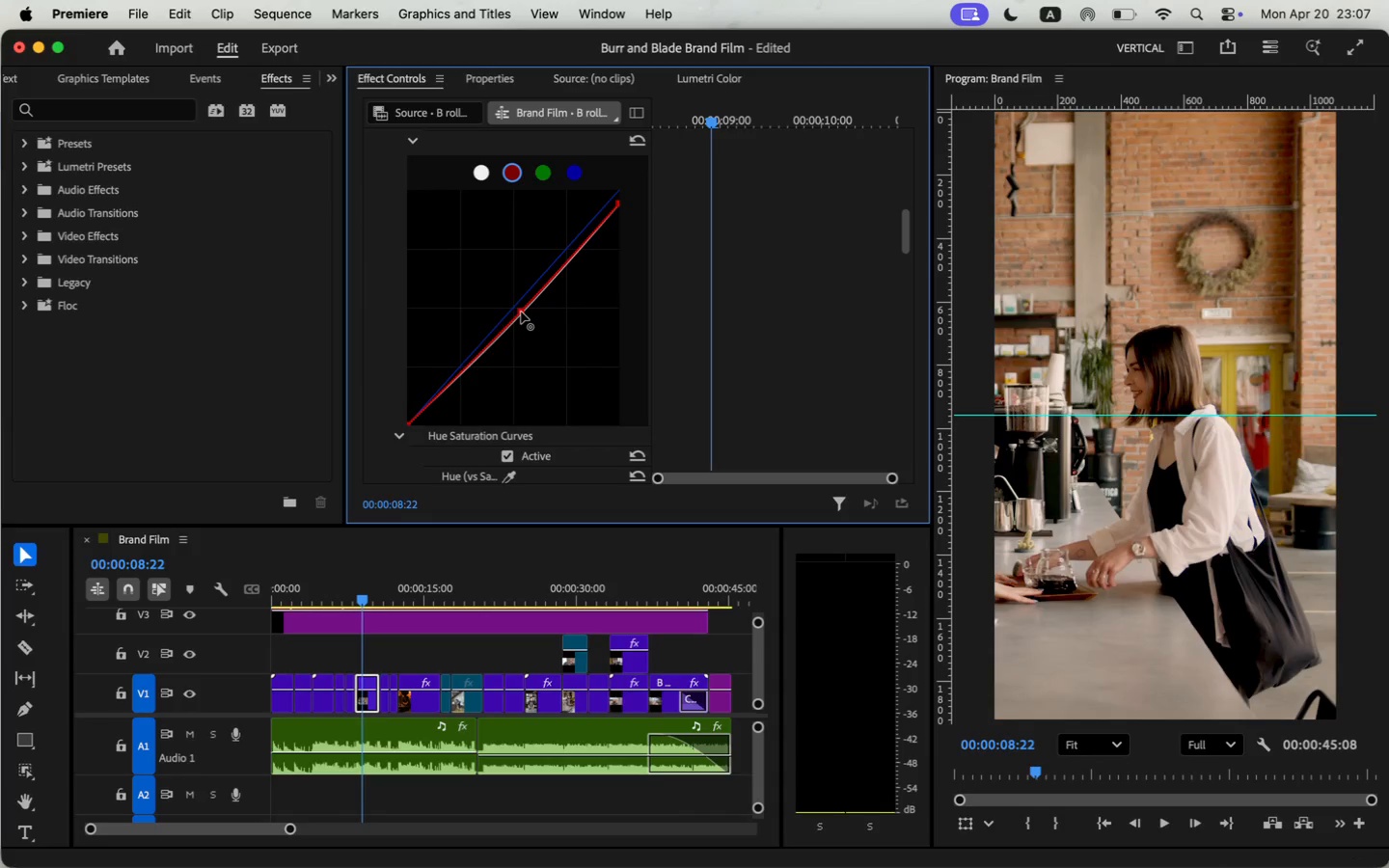 
left_click([1169, 825])
 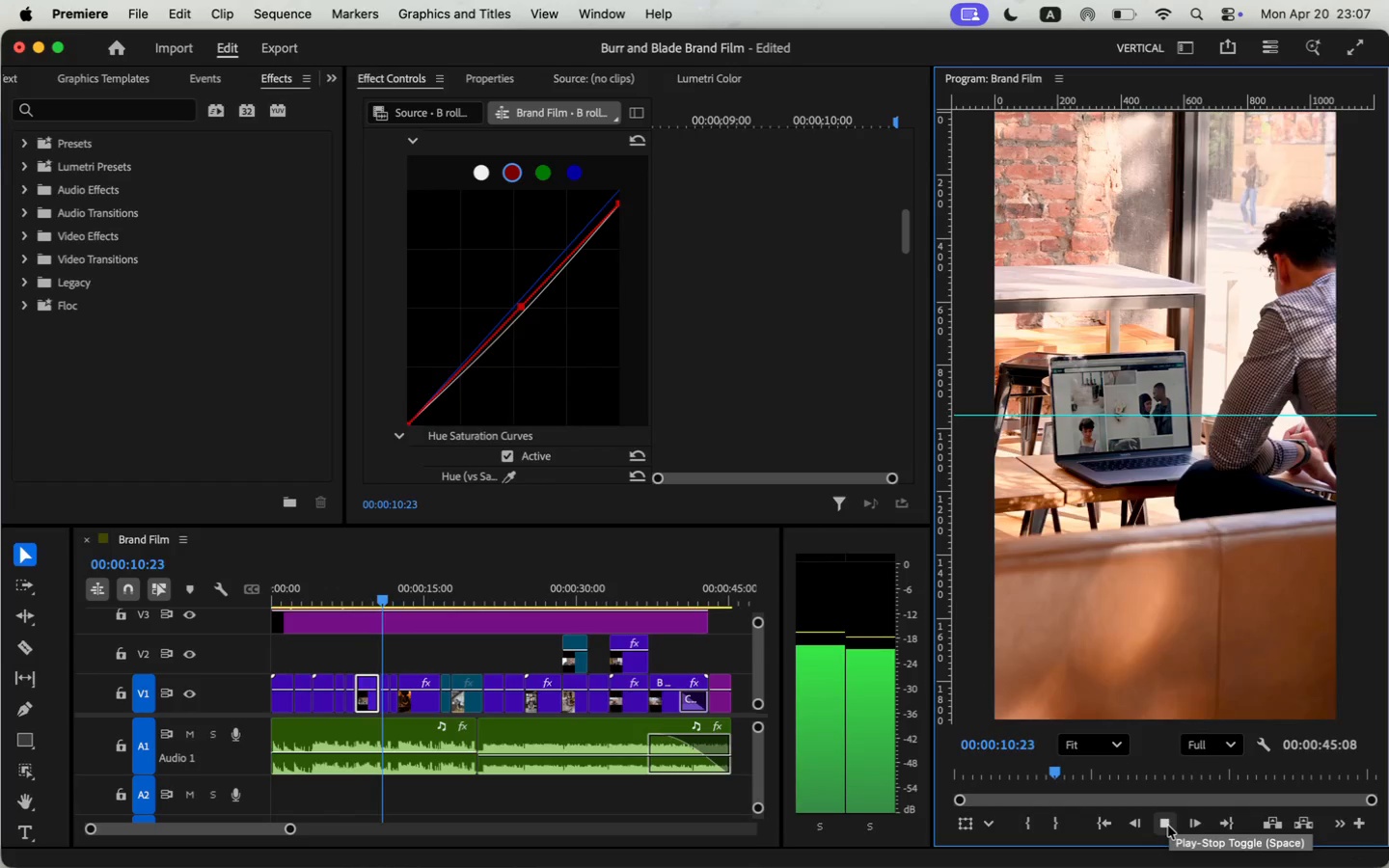 
left_click([1168, 826])
 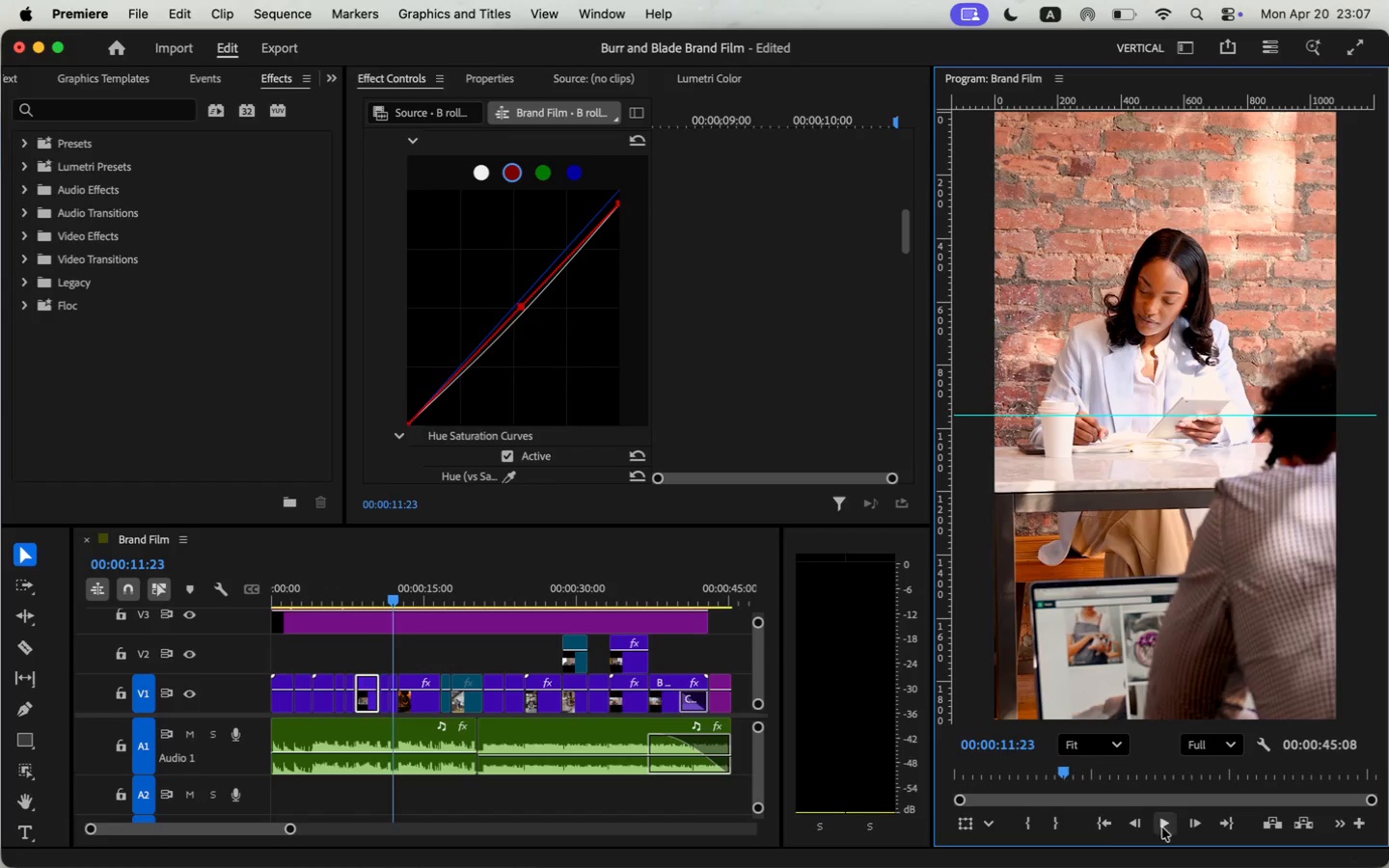 
left_click_drag(start_coordinate=[391, 597], to_coordinate=[237, 599])
 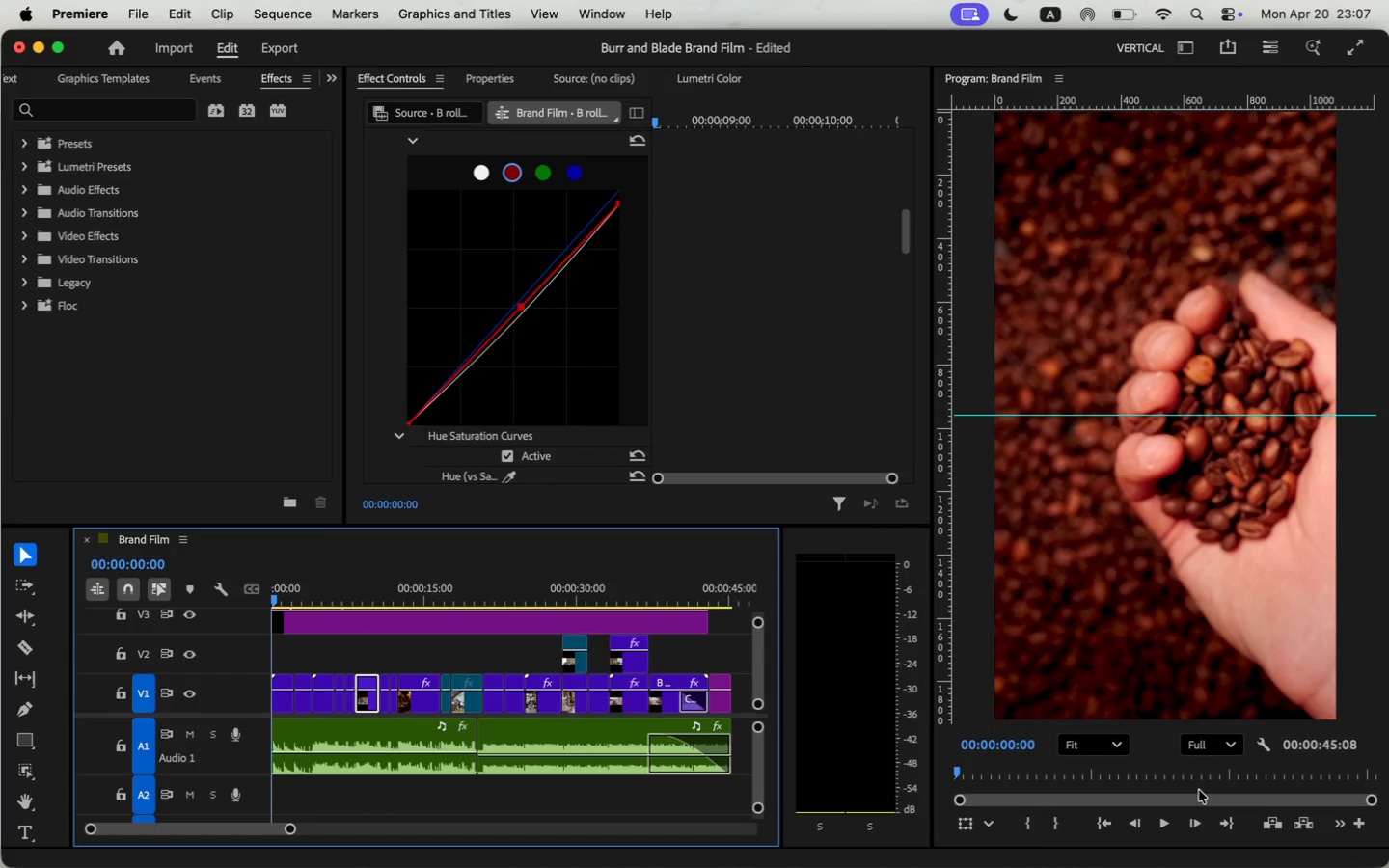 
left_click([1168, 819])
 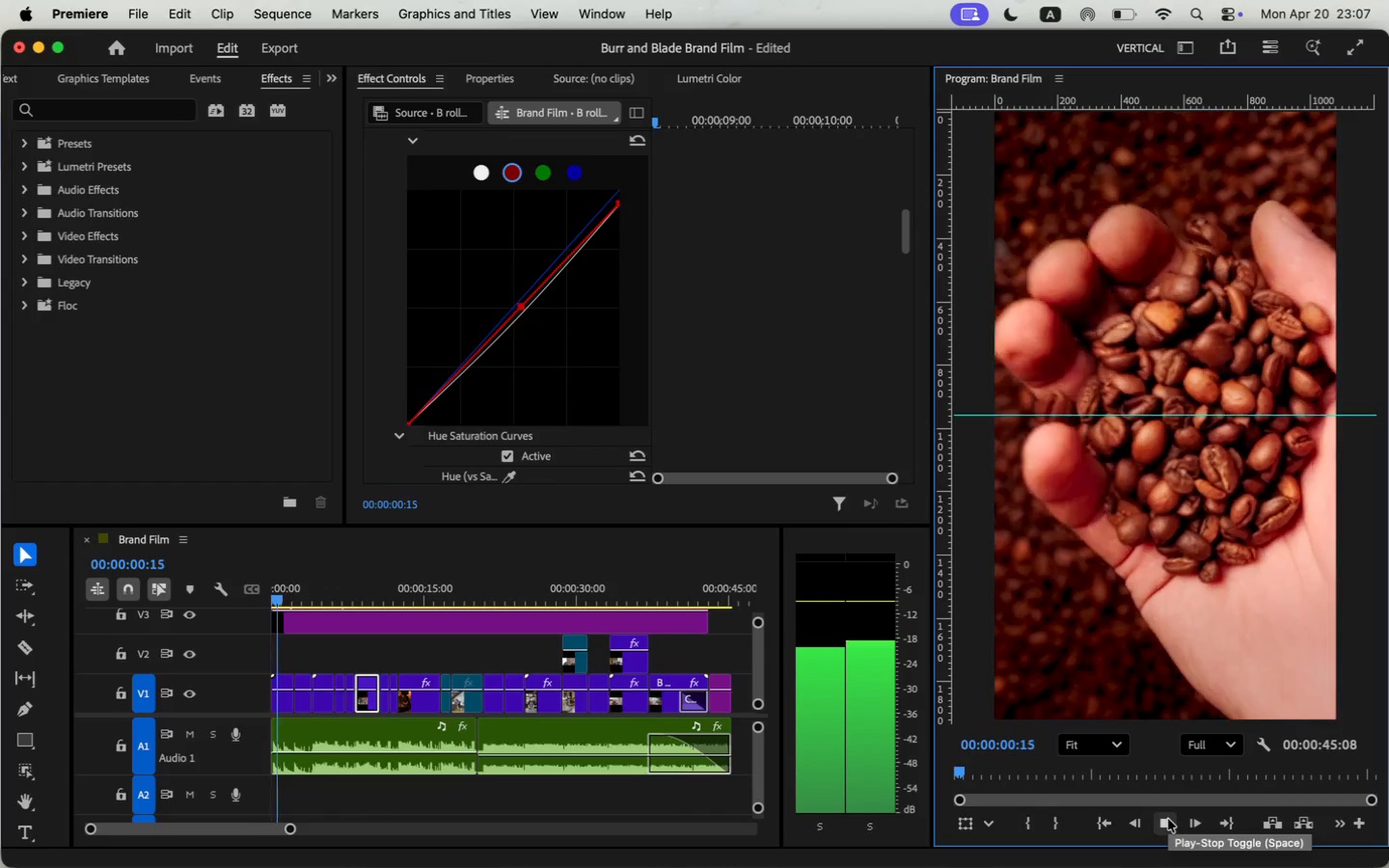 
left_click([1168, 819])
 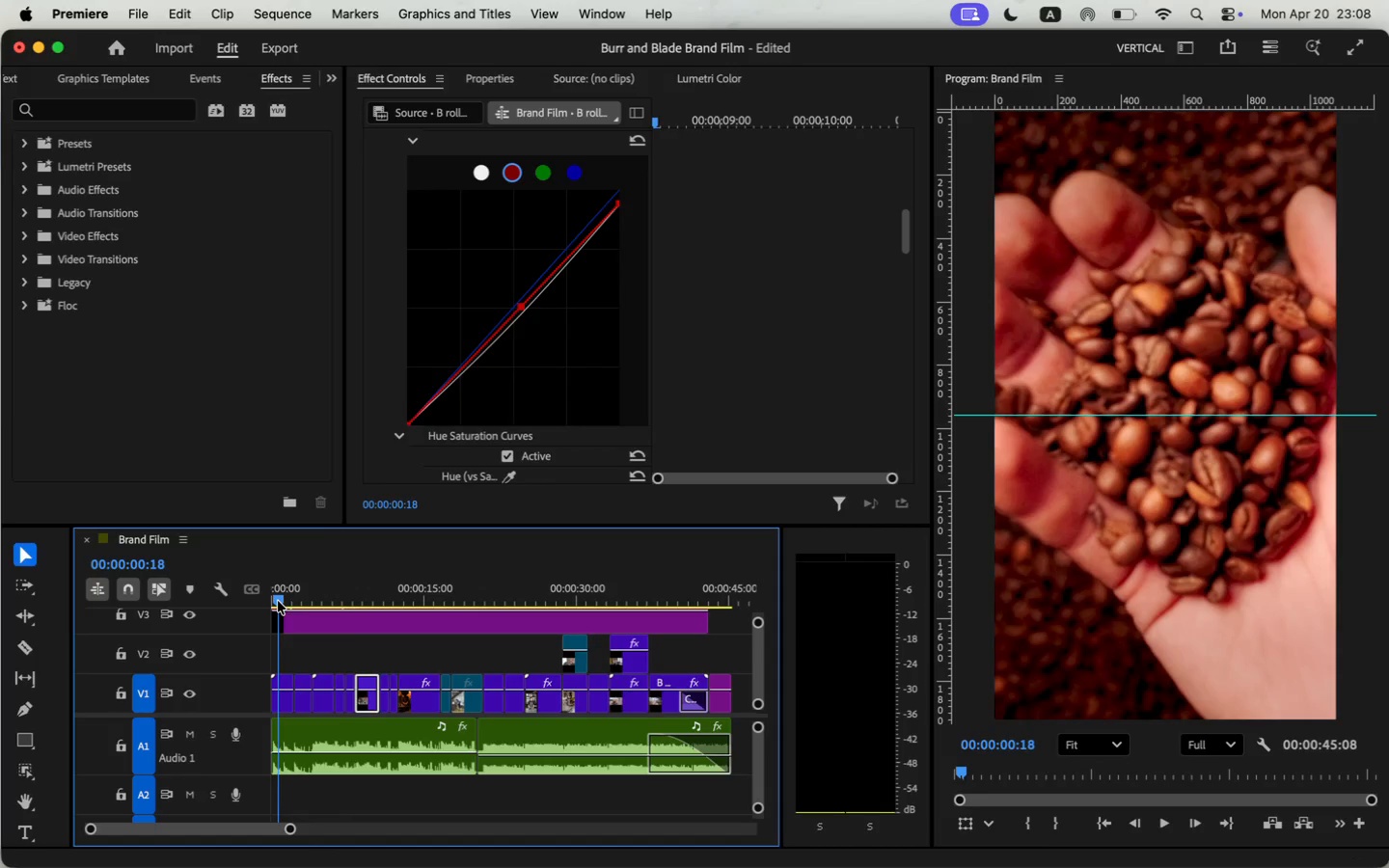 
left_click([286, 699])
 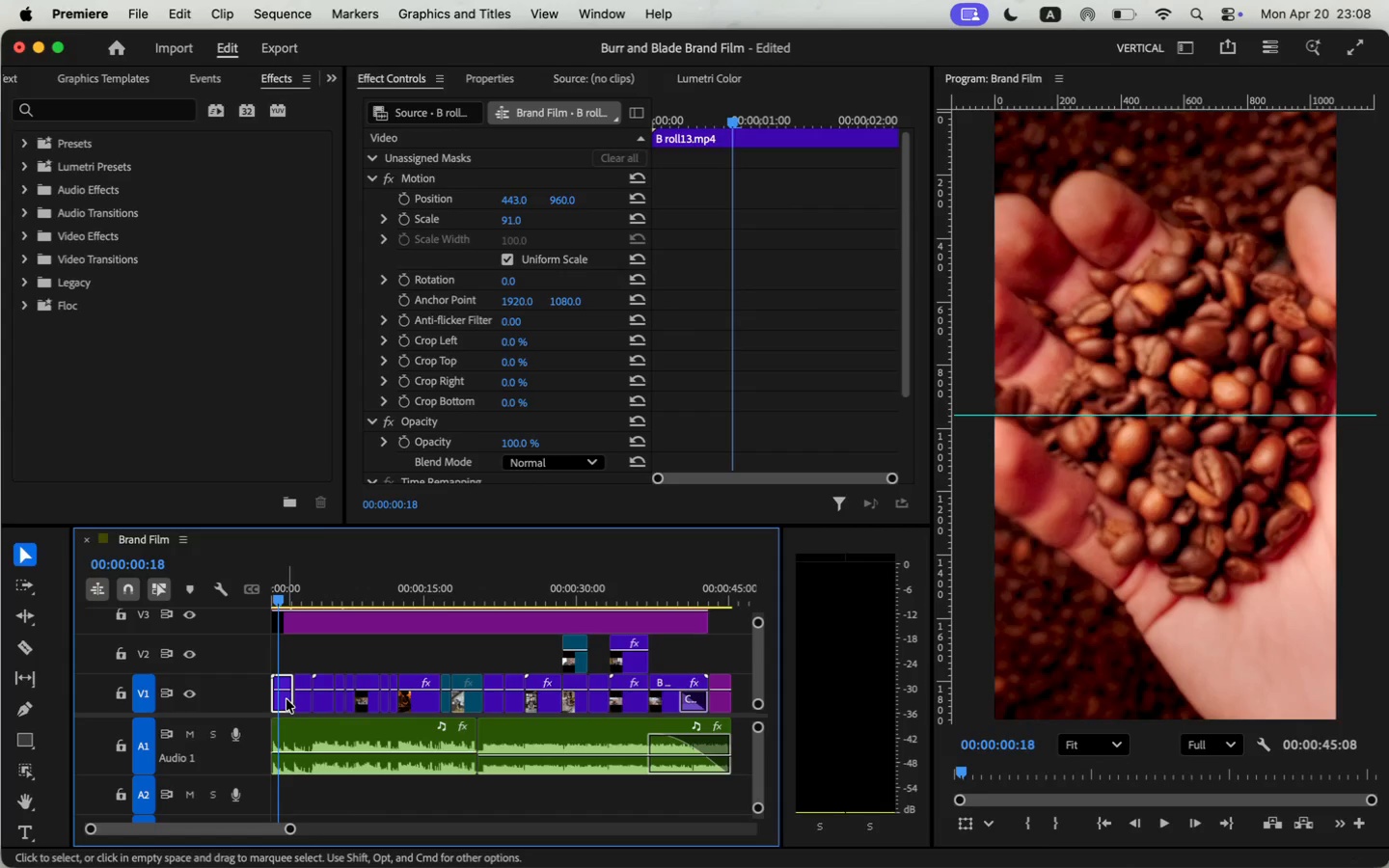 
left_click_drag(start_coordinate=[282, 593], to_coordinate=[277, 603])
 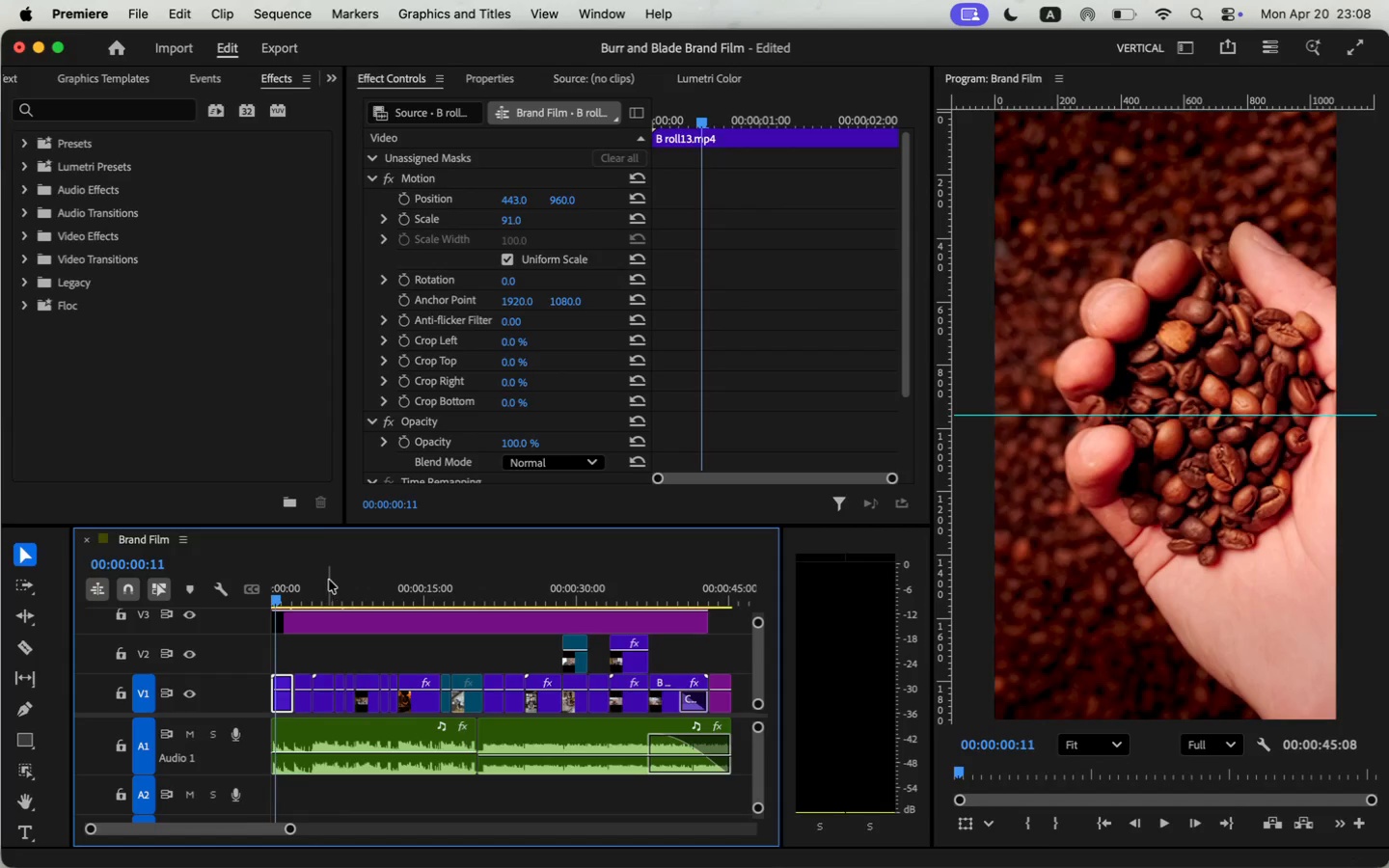 
left_click([282, 693])
 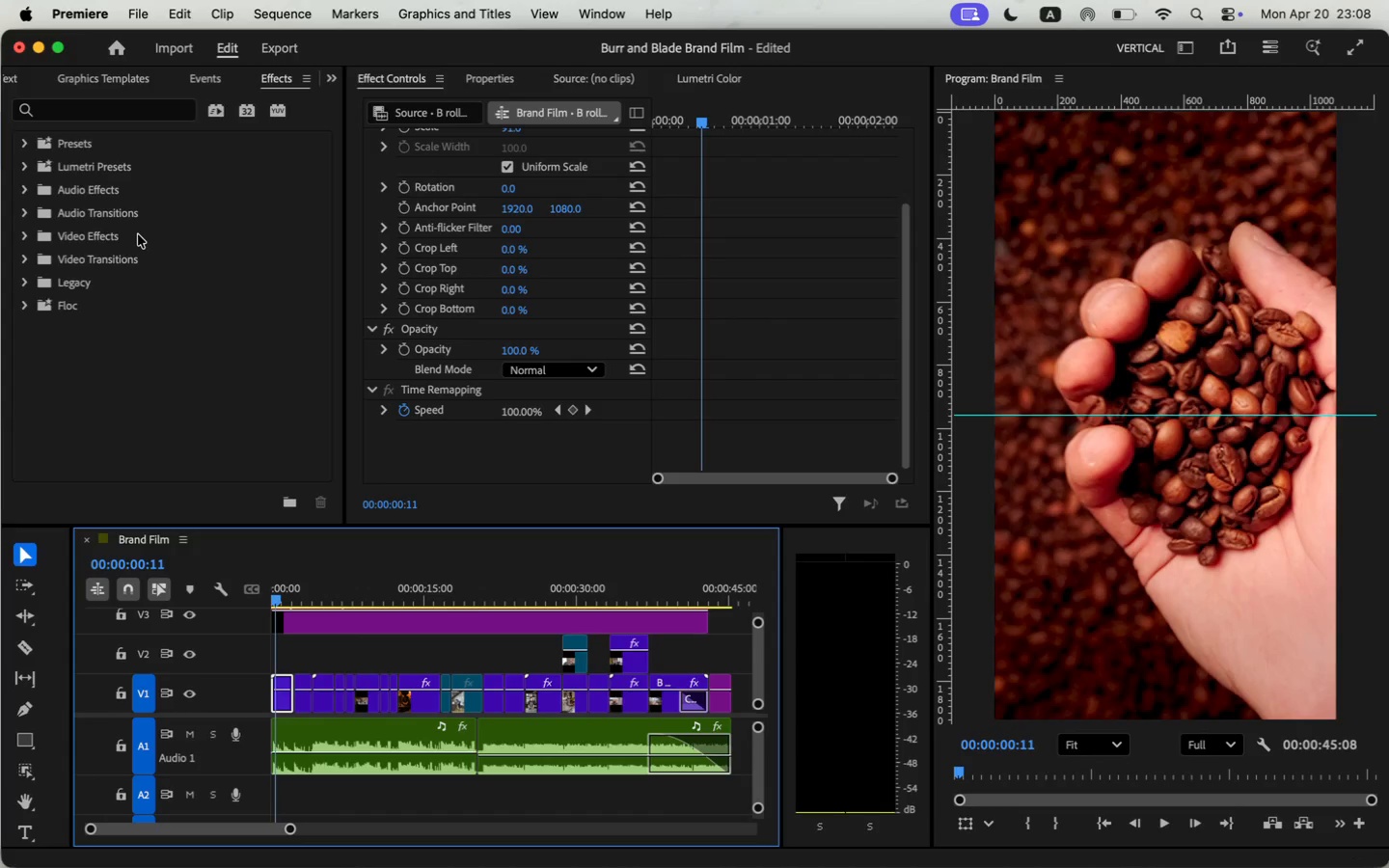 
scroll: coordinate [432, 331], scroll_direction: down, amount: 13.0
 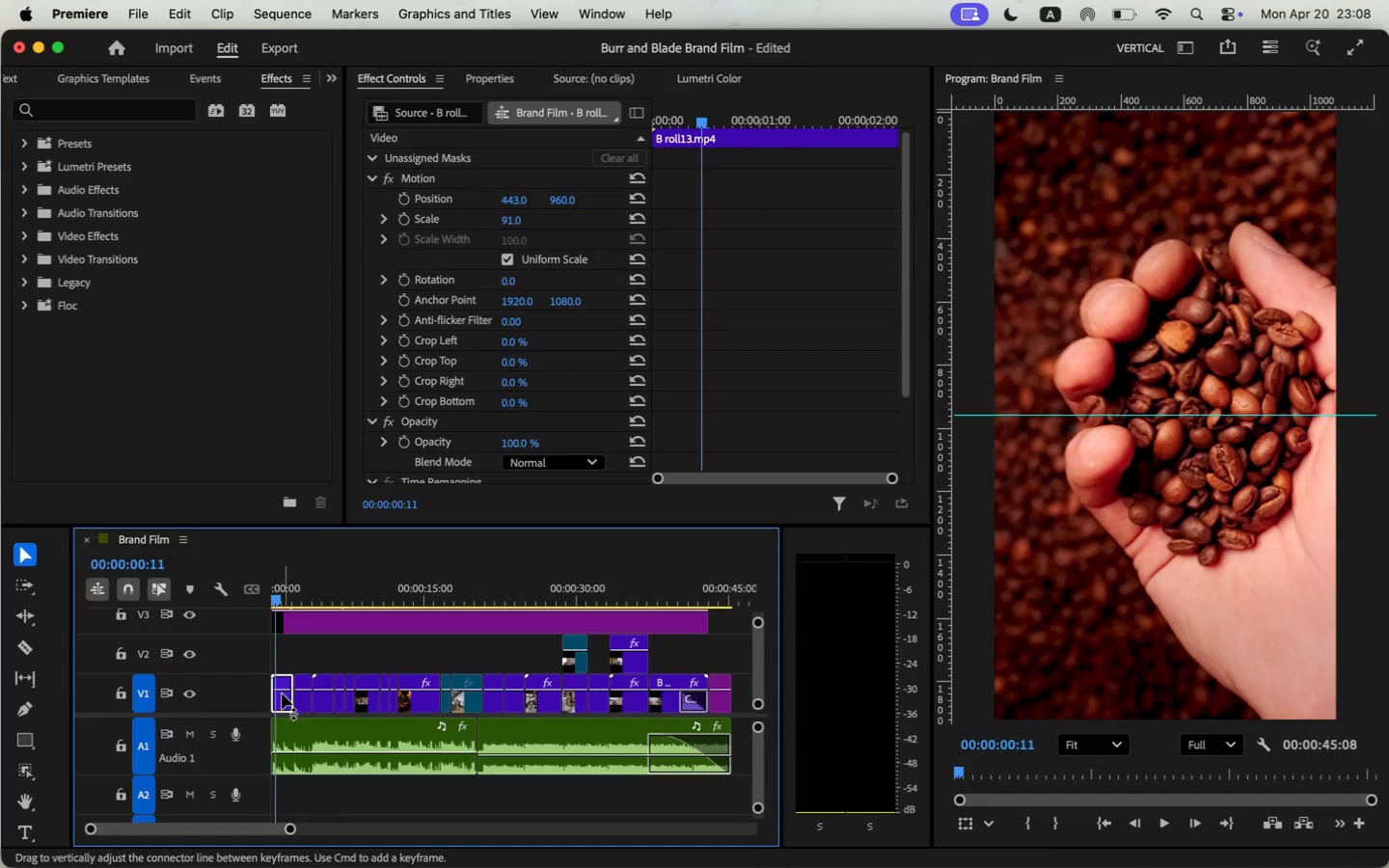 
left_click([90, 119])
 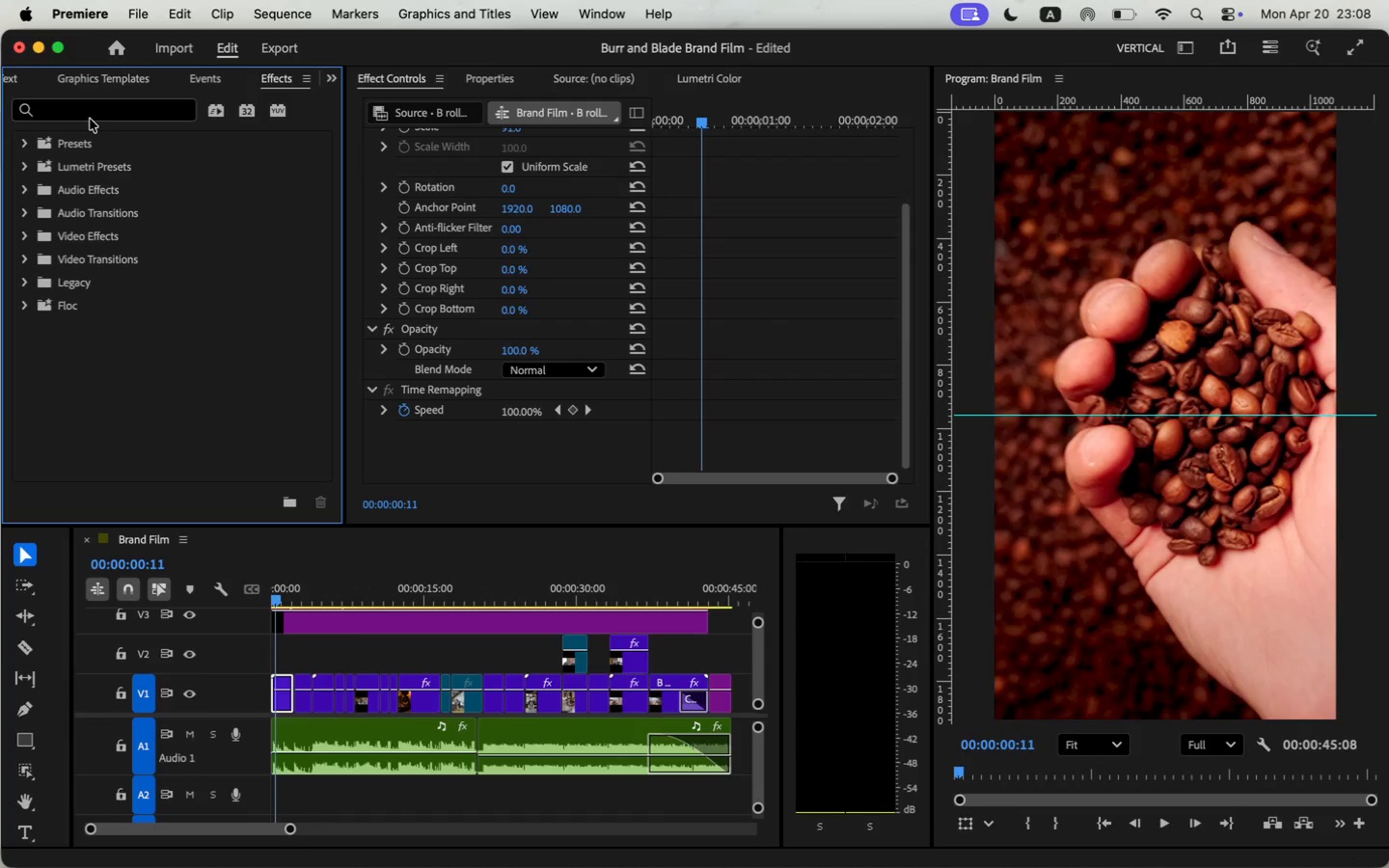 
left_click([92, 114])
 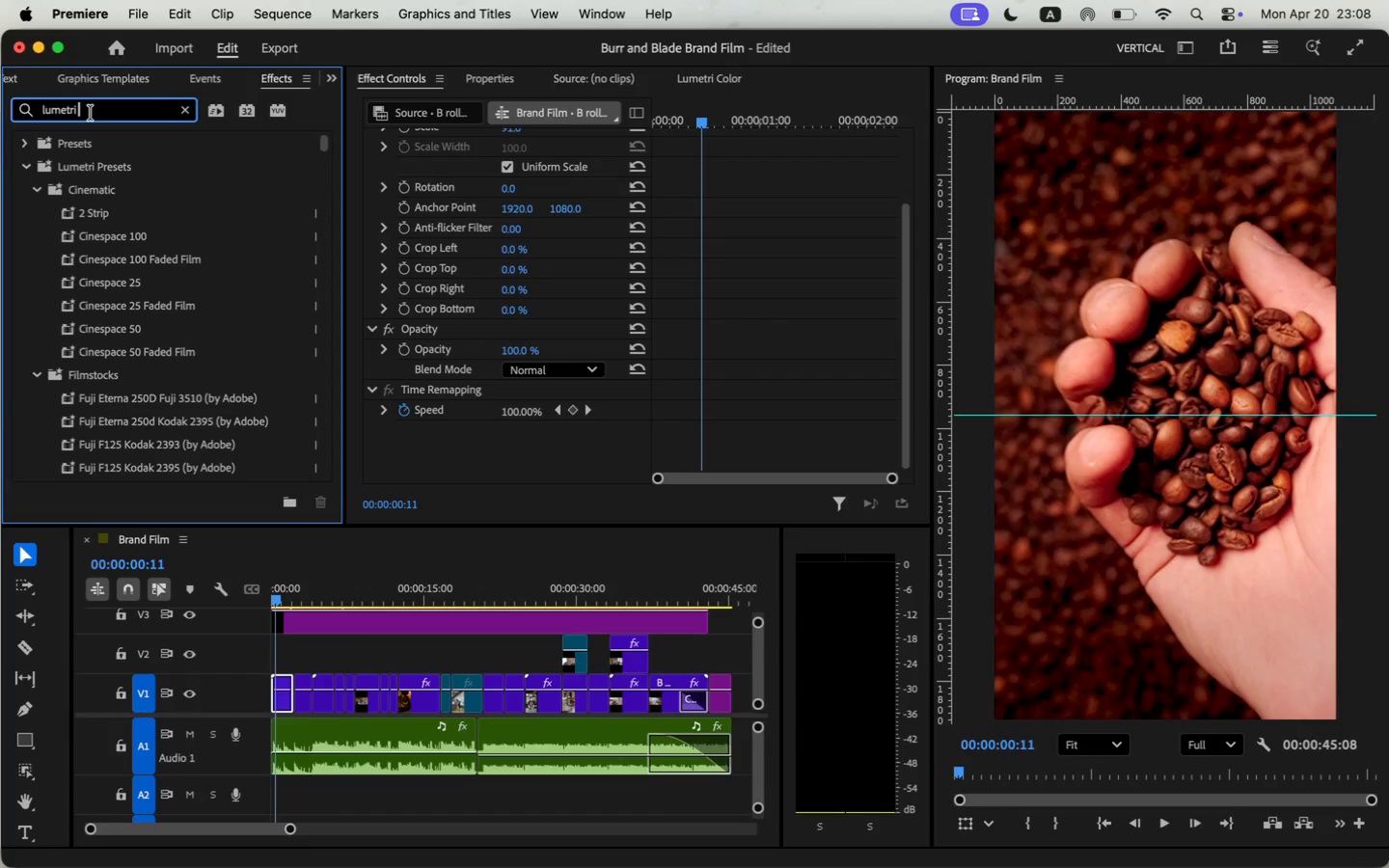 
type(lumetri color)
 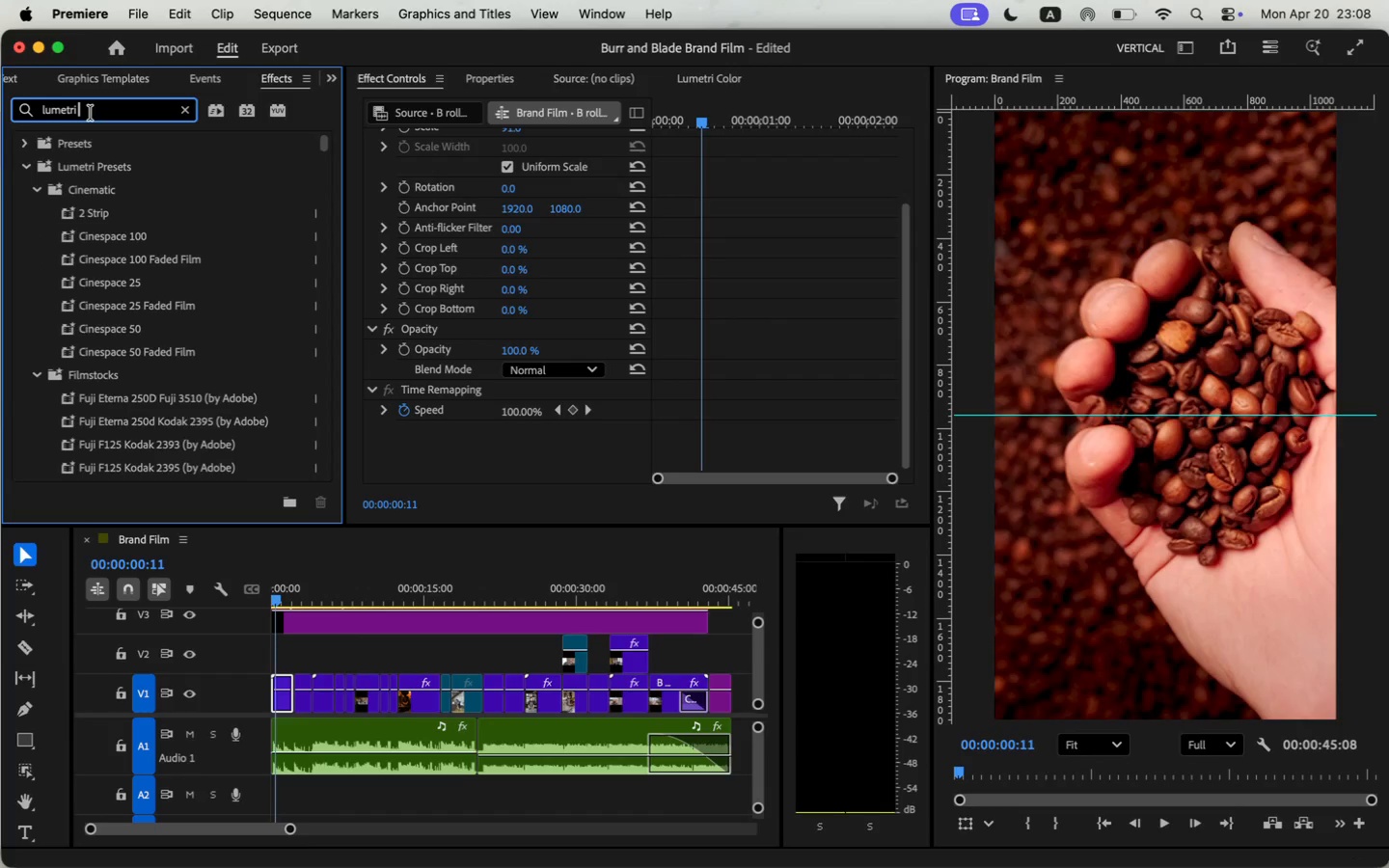 
left_click_drag(start_coordinate=[134, 281], to_coordinate=[281, 689])
 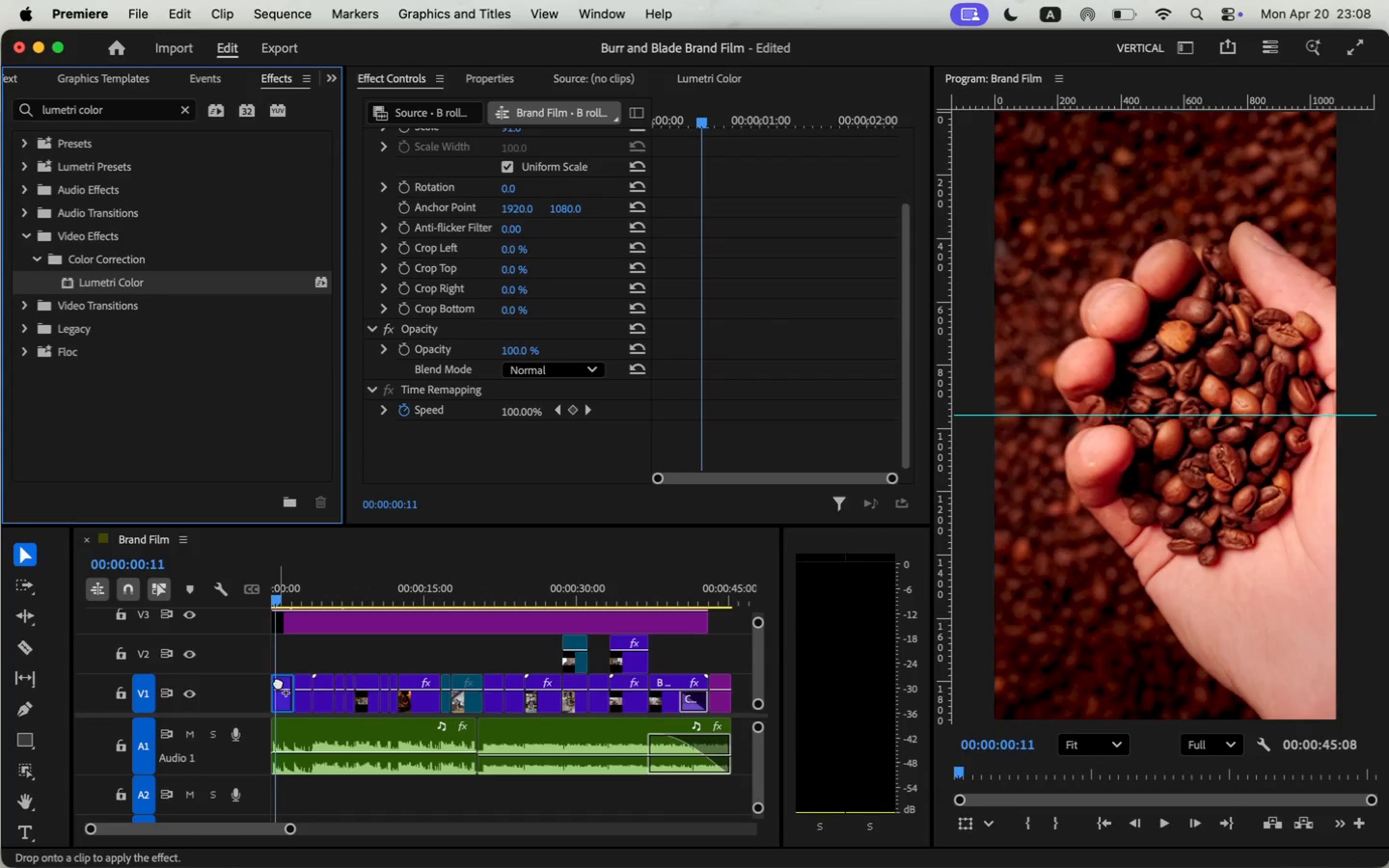 
scroll: coordinate [739, 331], scroll_direction: down, amount: 10.0
 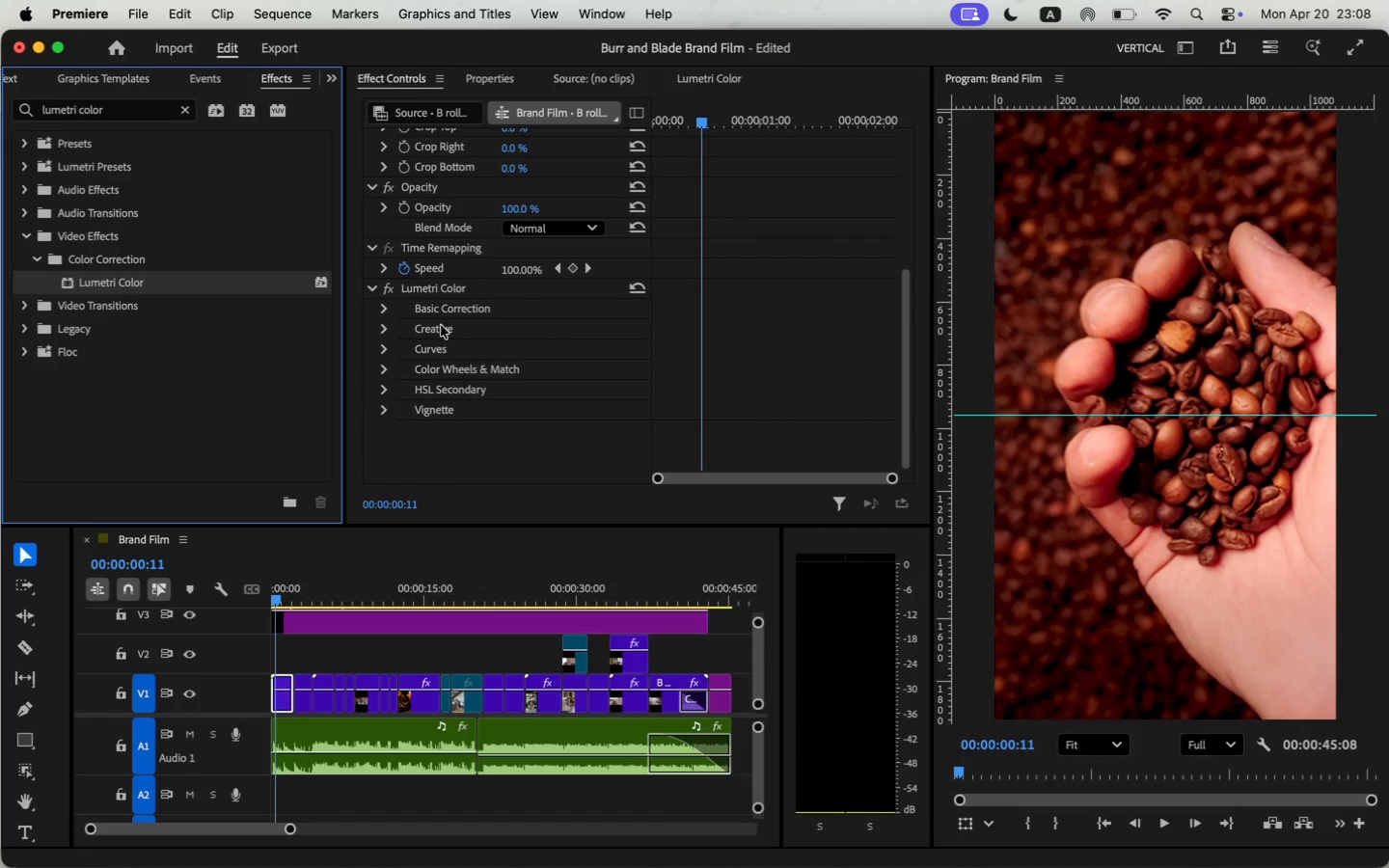 
left_click([380, 356])
 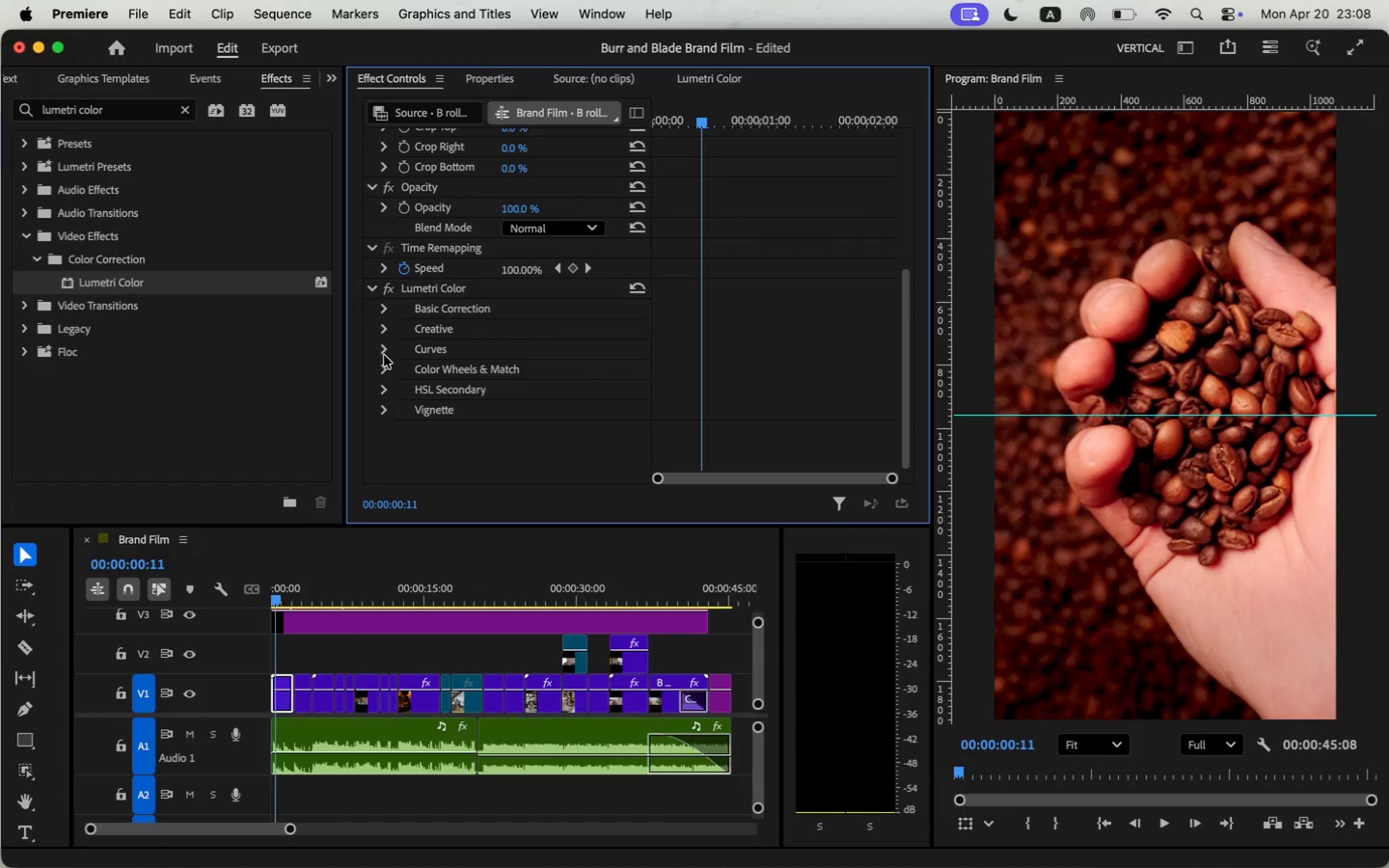 
left_click([384, 350])
 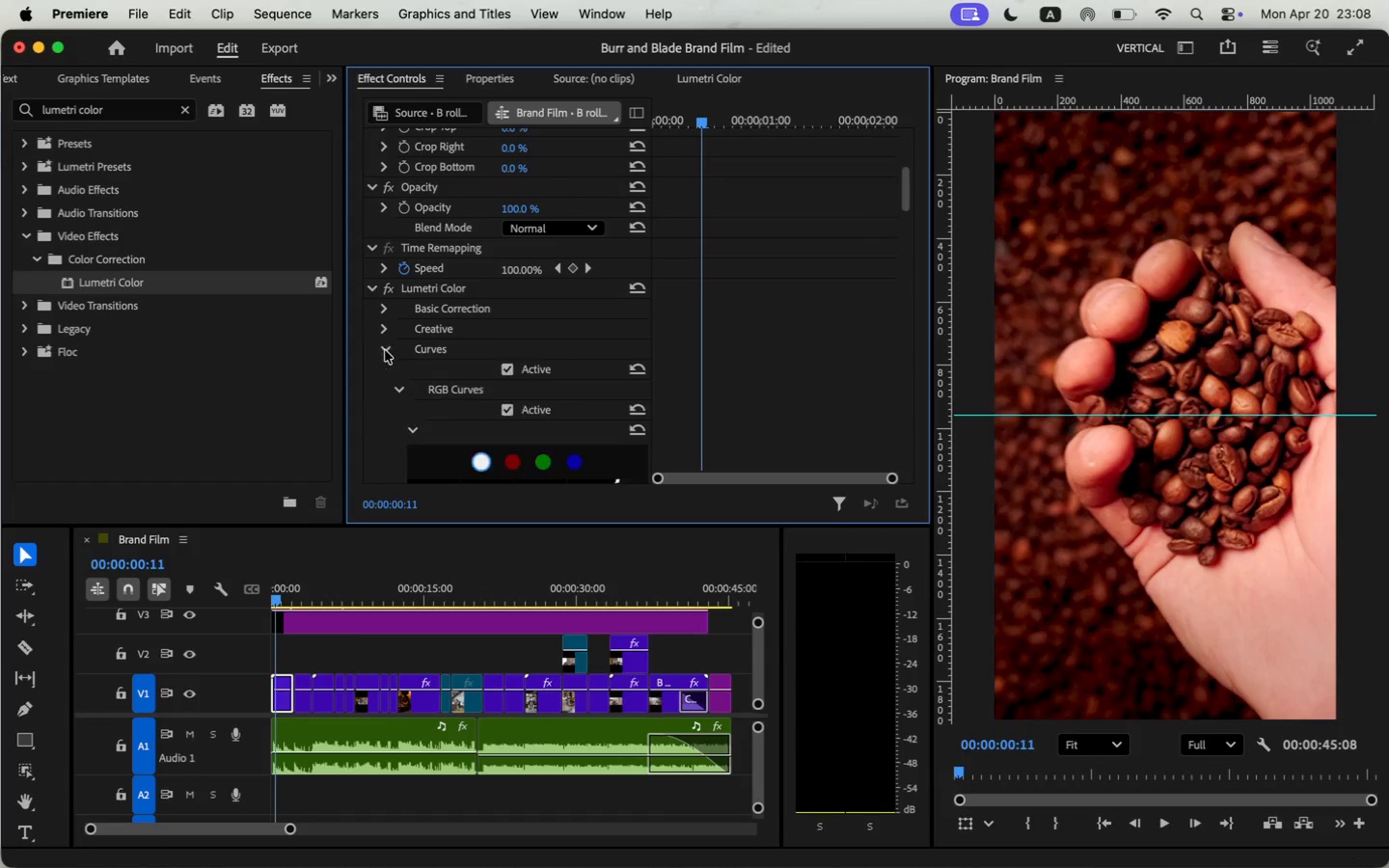 
scroll: coordinate [800, 366], scroll_direction: down, amount: 13.0
 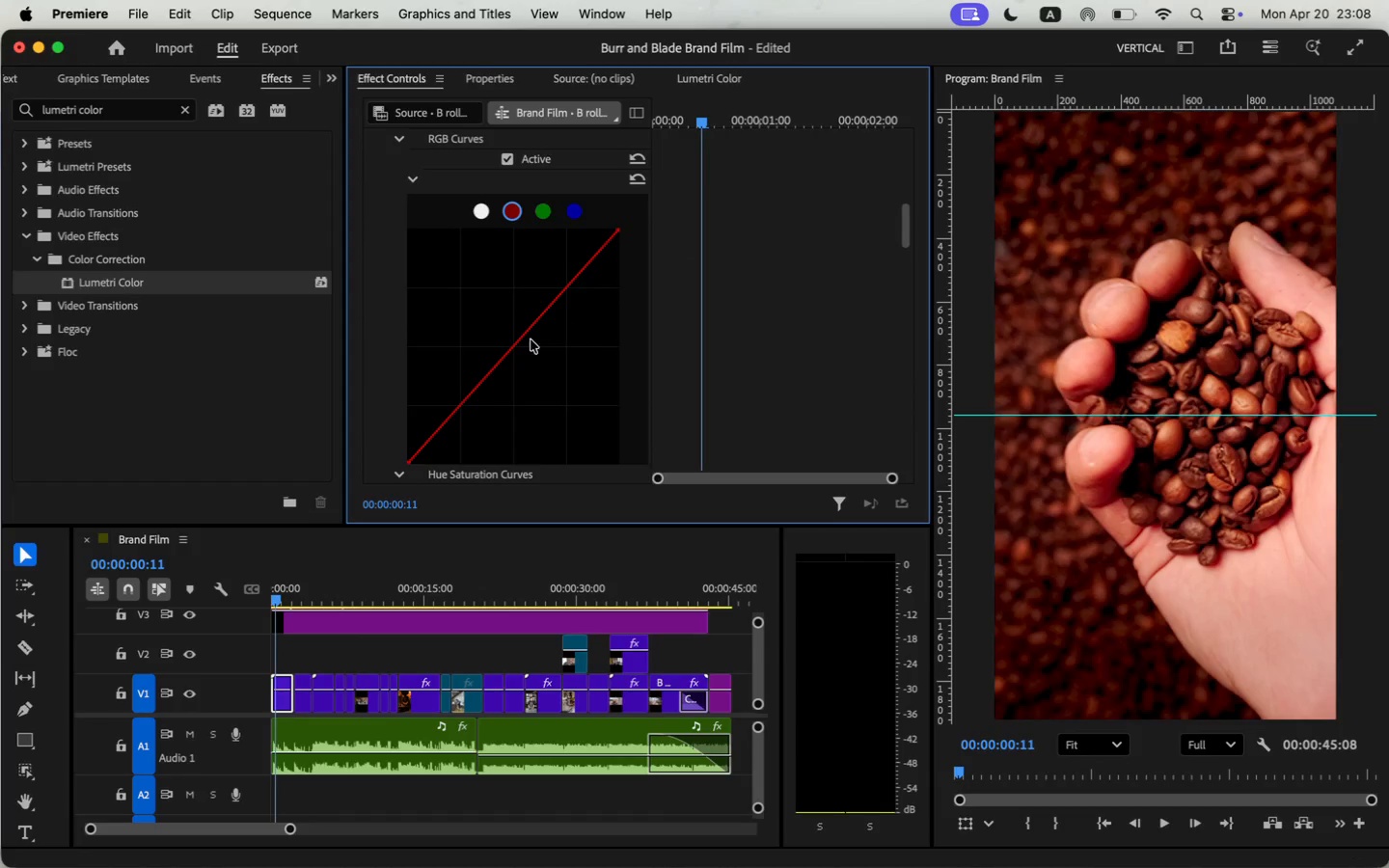 
left_click([514, 345])
 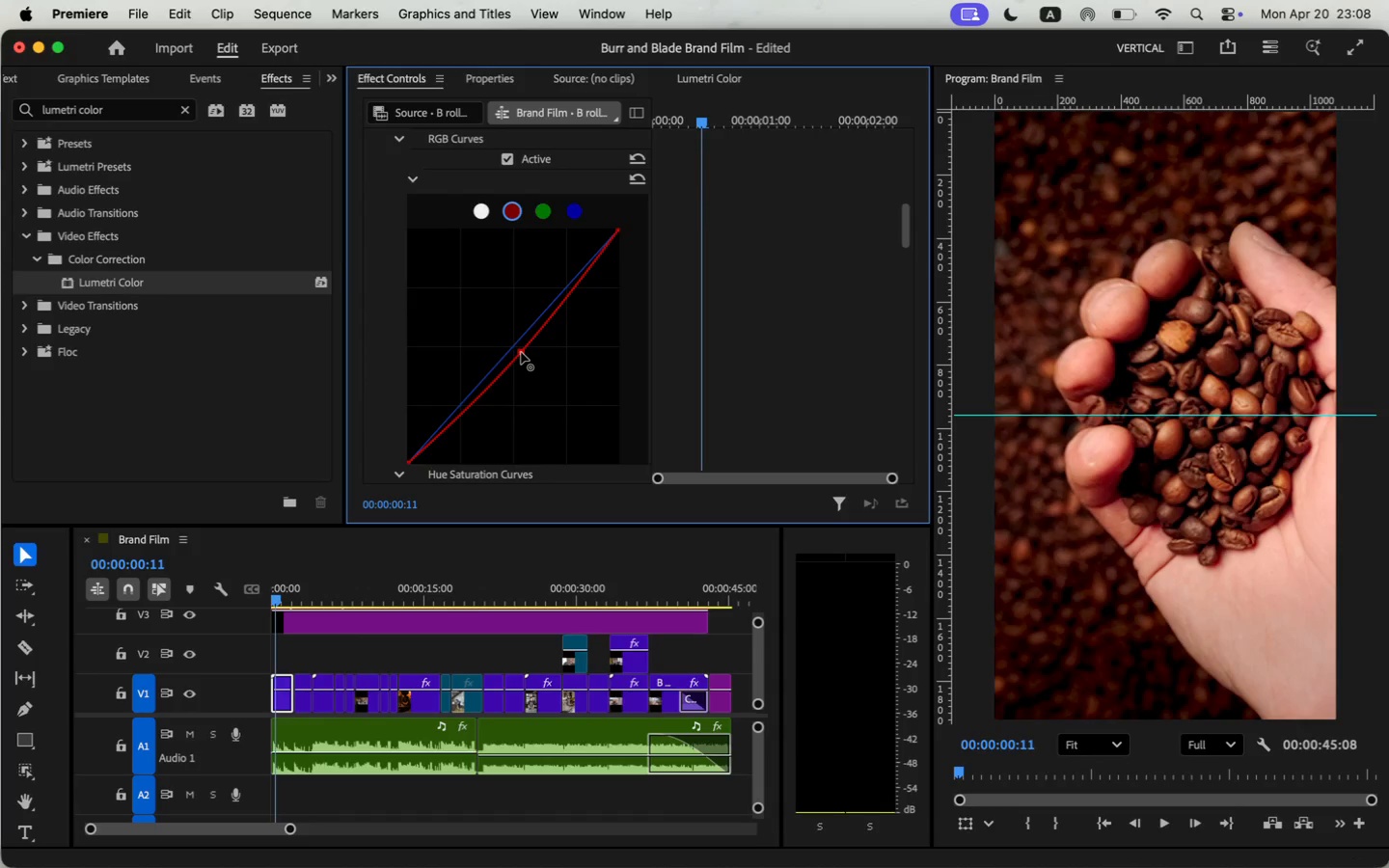 
left_click_drag(start_coordinate=[513, 345], to_coordinate=[522, 353])
 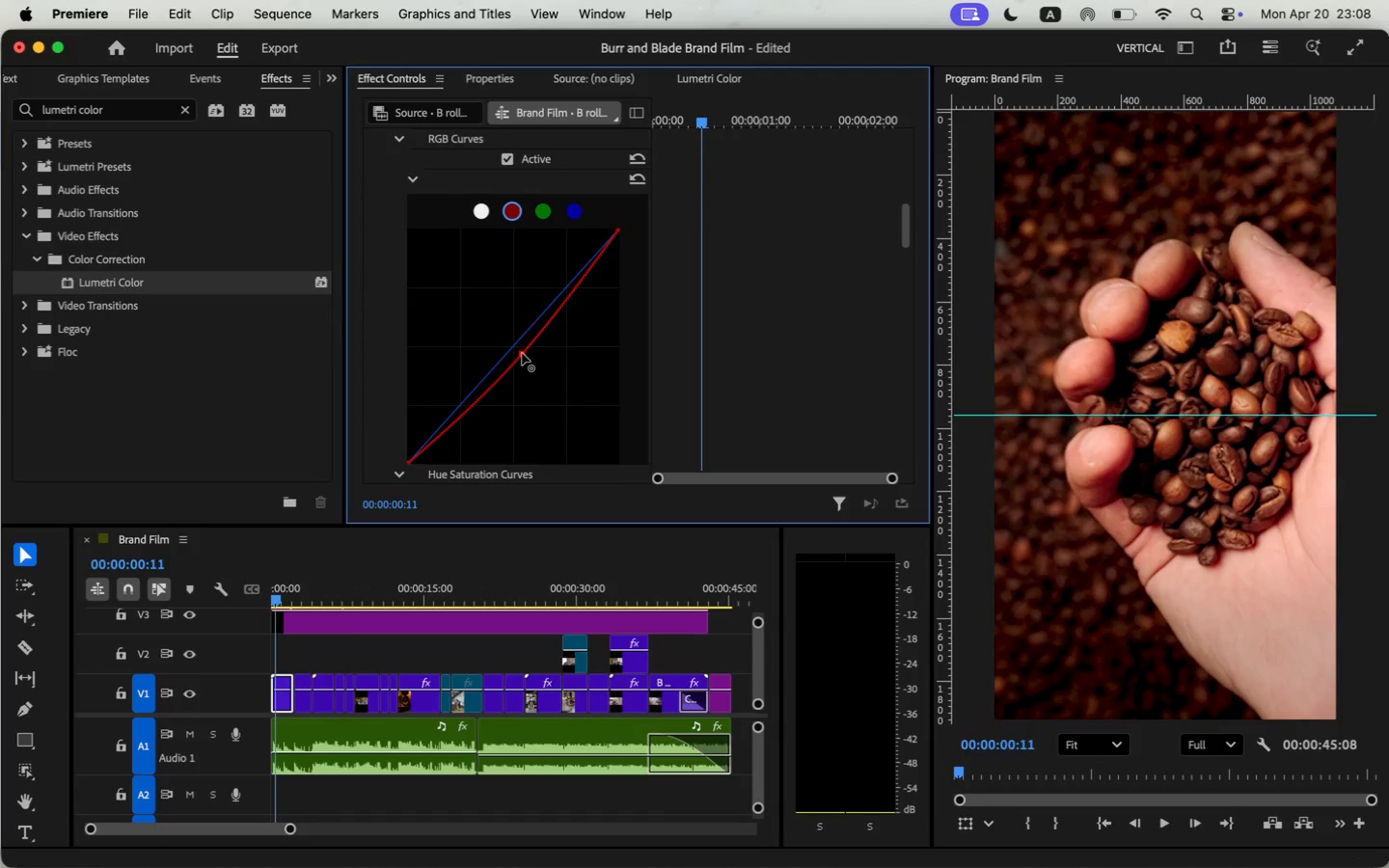 
left_click([1158, 827])
 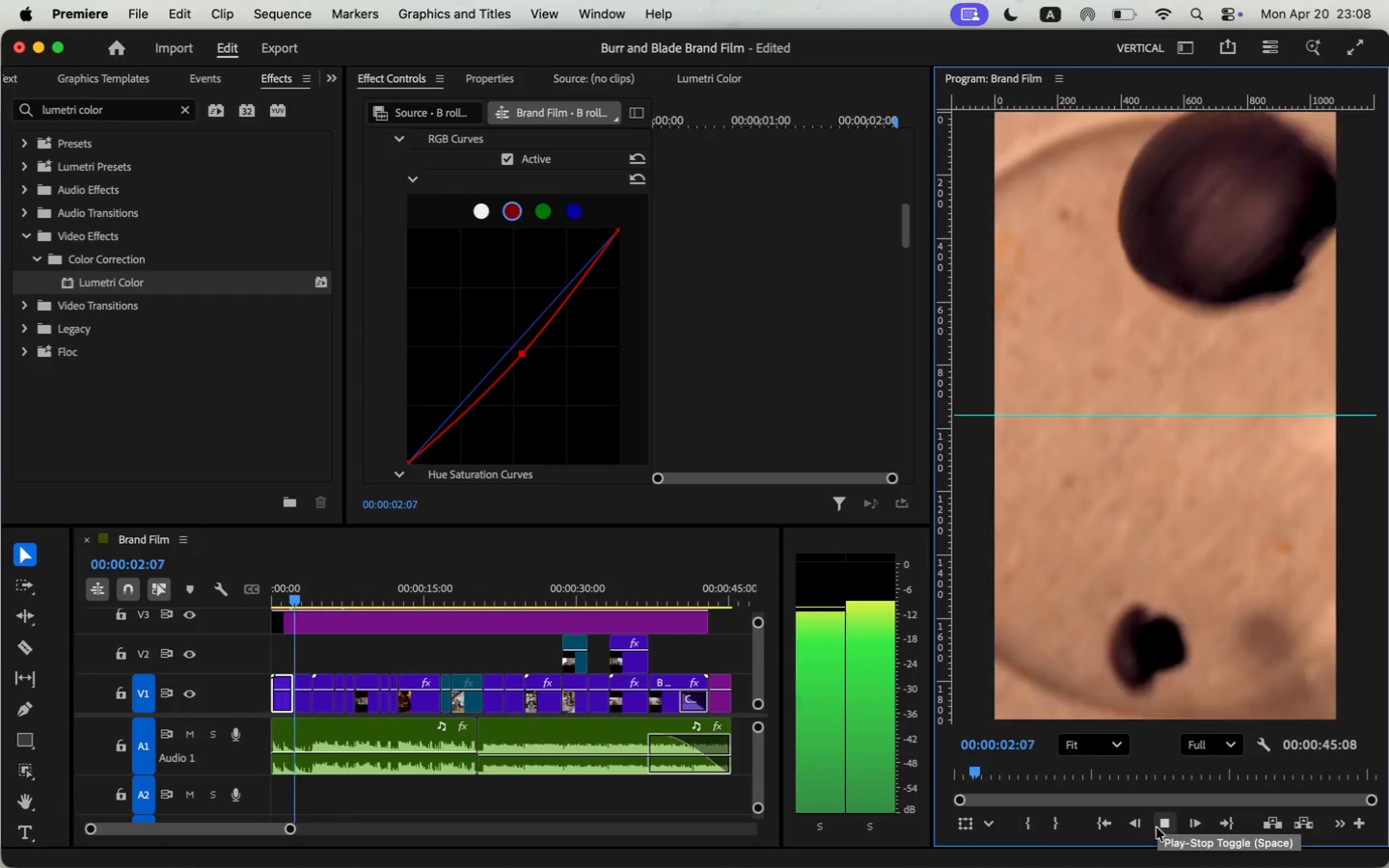 
left_click([1157, 827])
 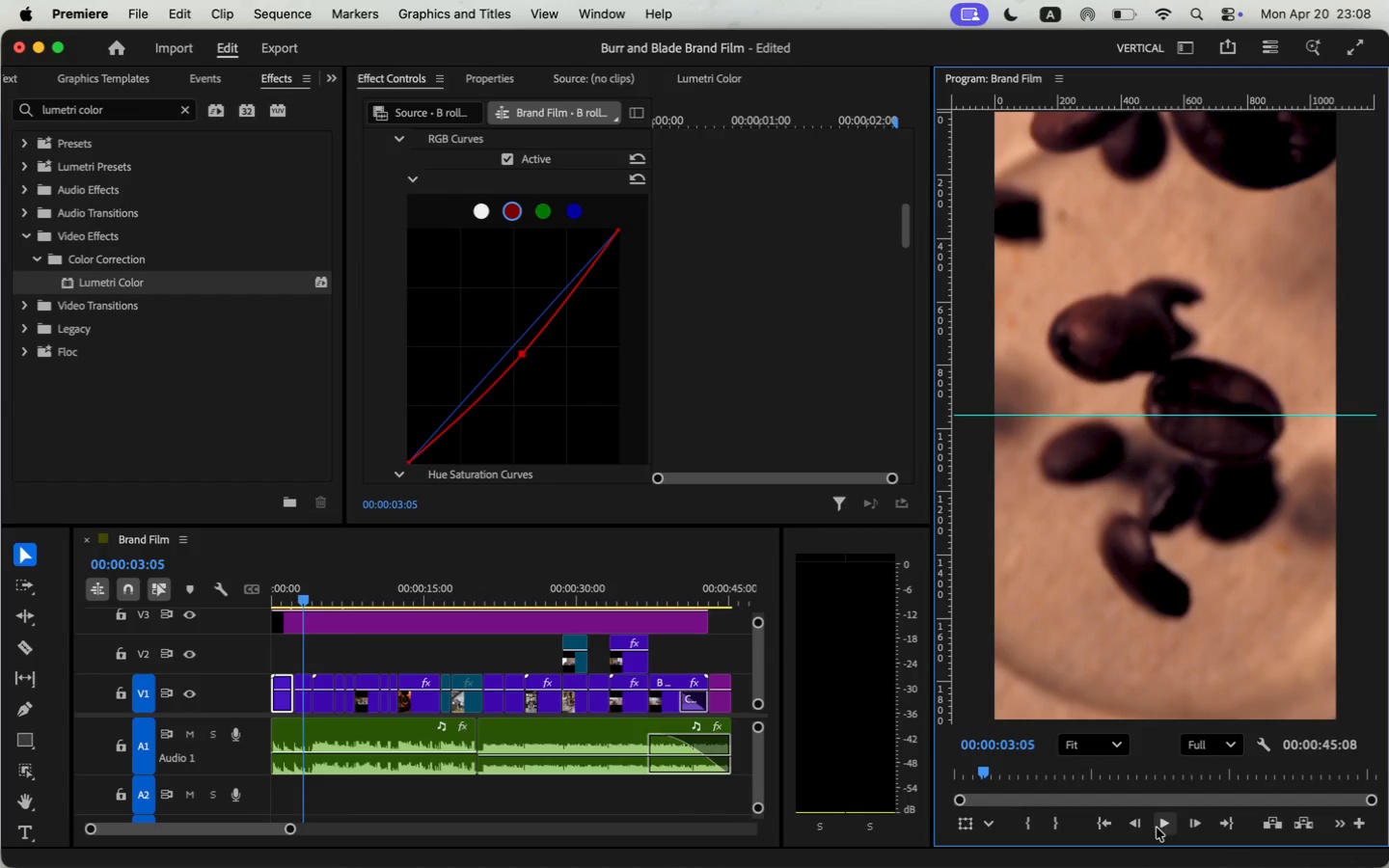 
scroll: coordinate [745, 313], scroll_direction: up, amount: 11.0
 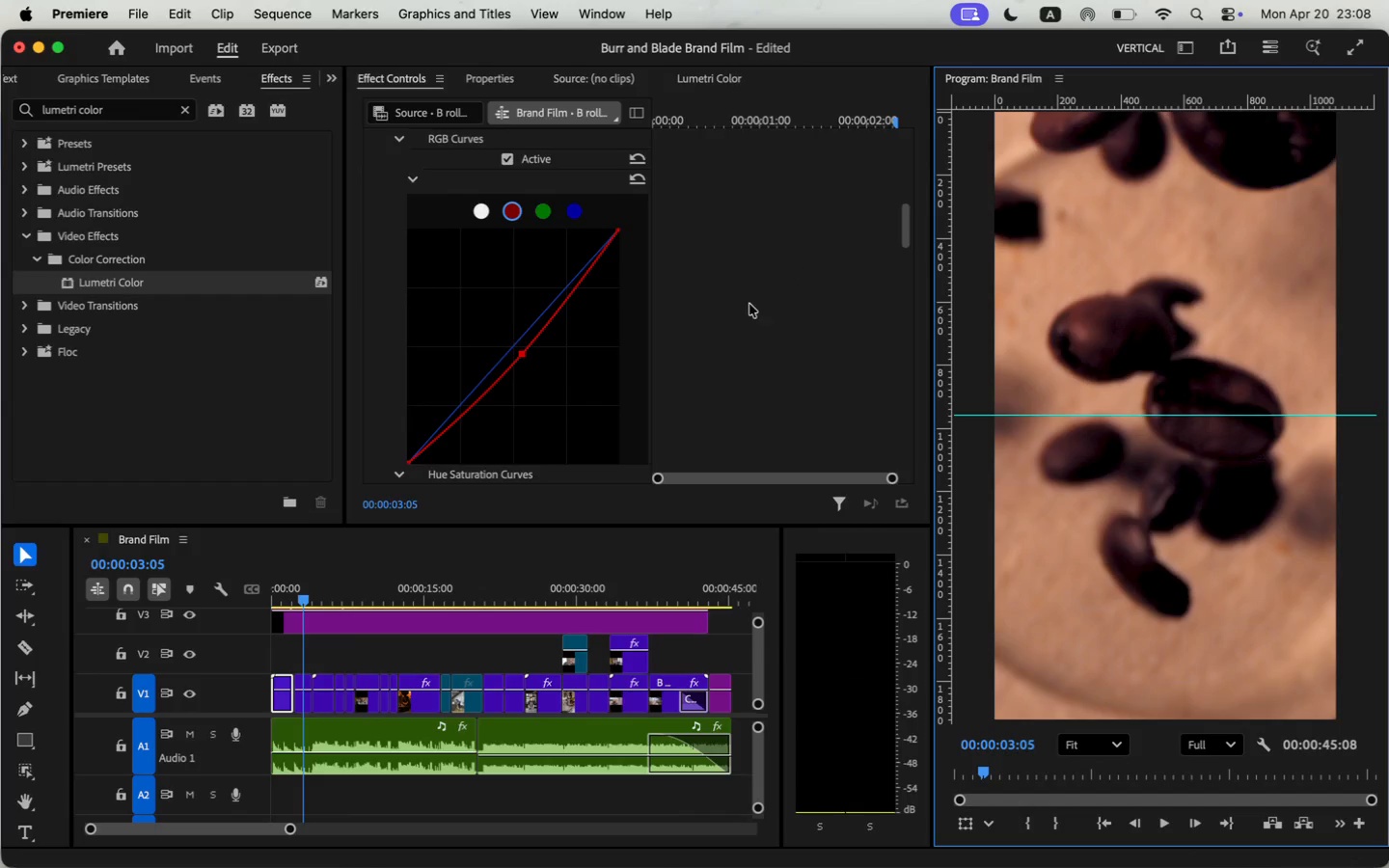 
left_click([436, 247])
 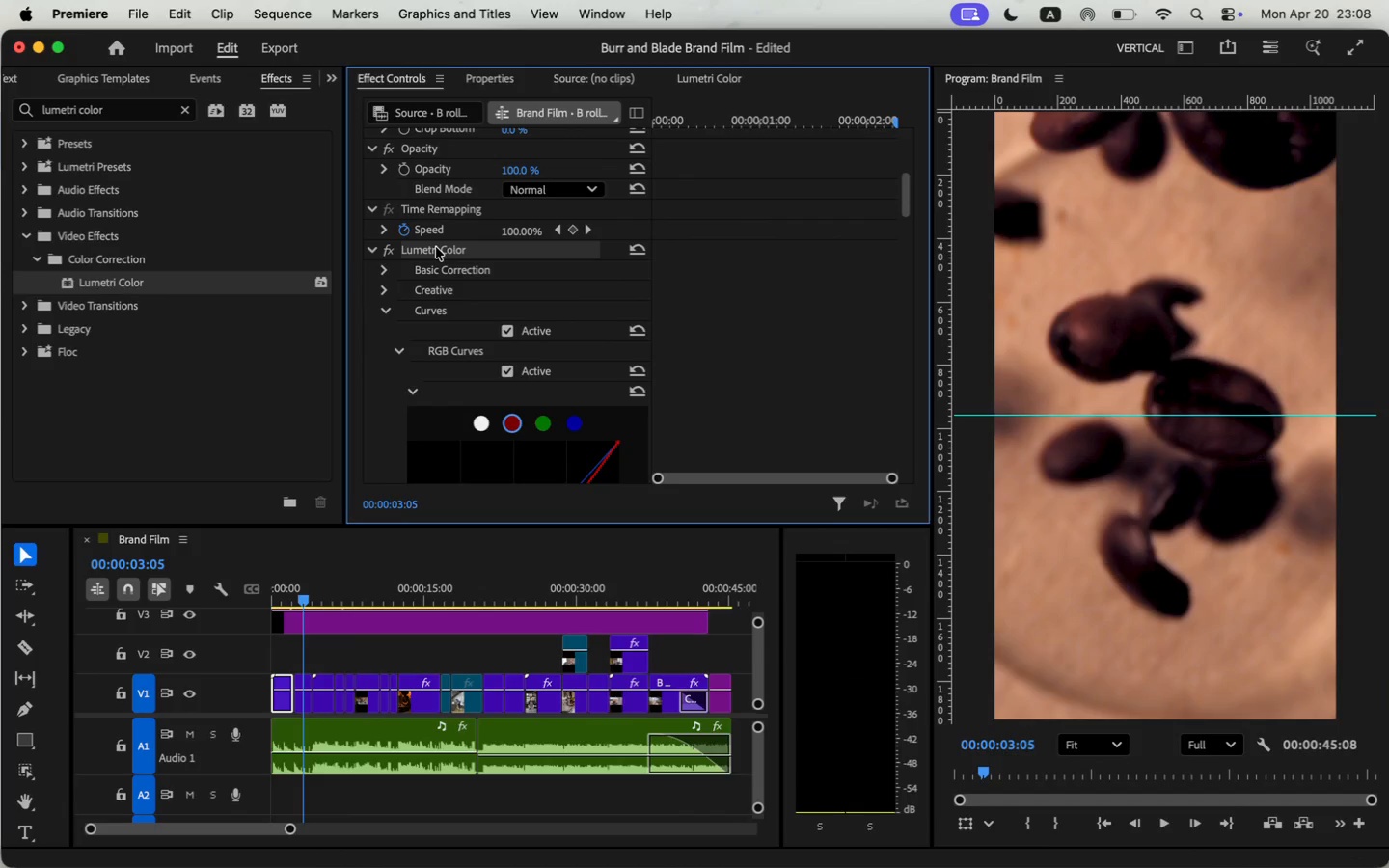 
key(Meta+C)
 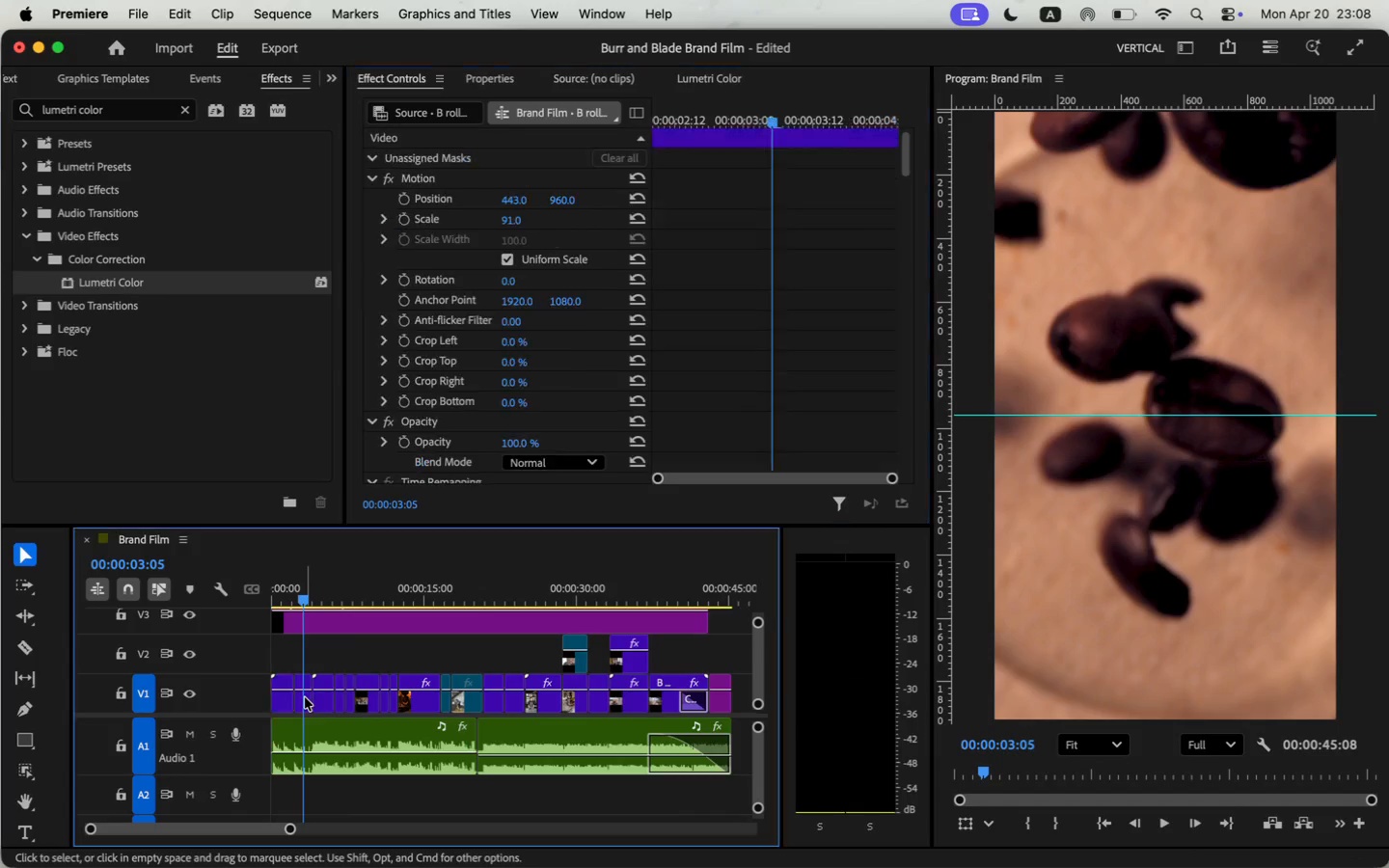 
key(Meta+V)
 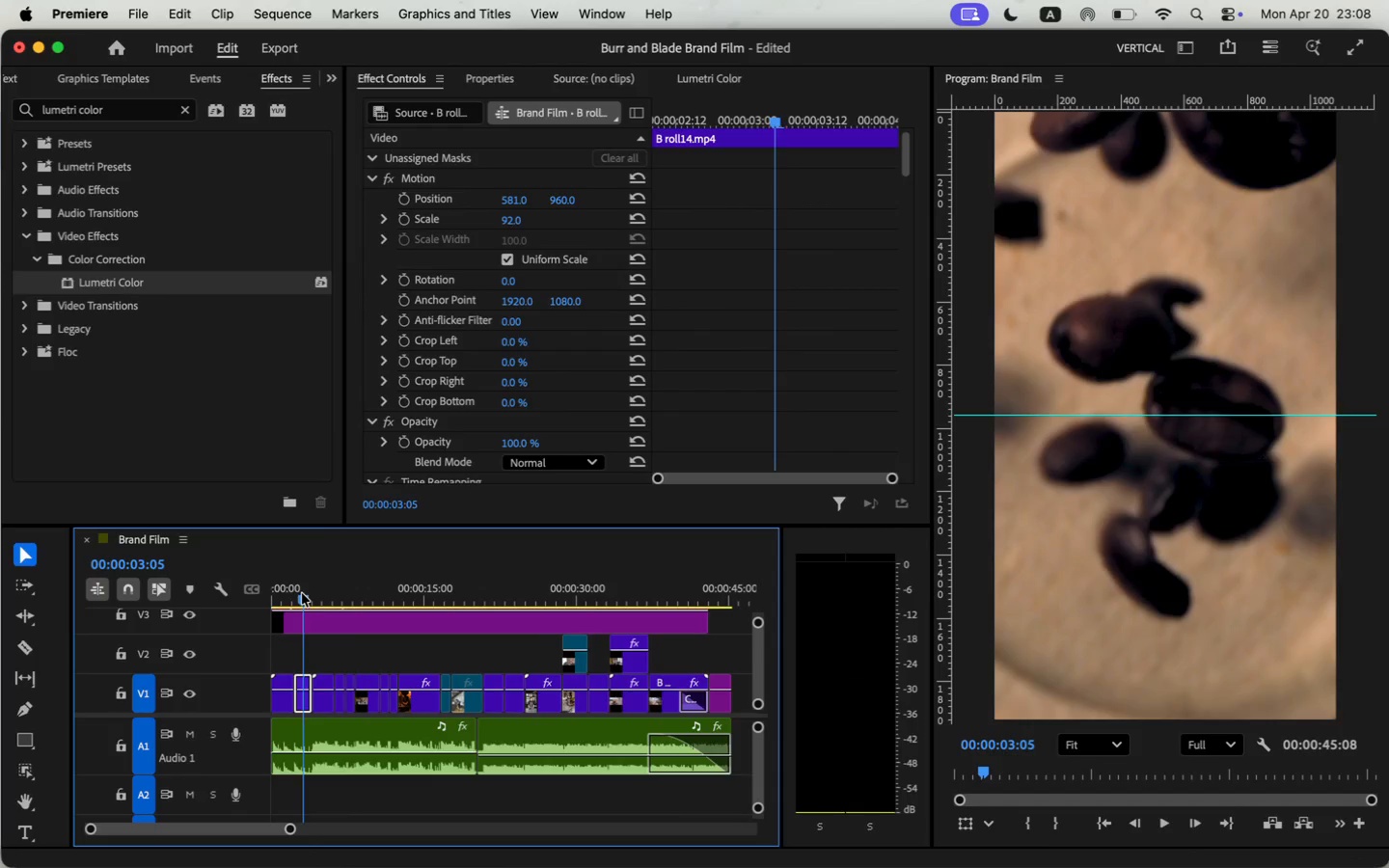 
left_click_drag(start_coordinate=[302, 593], to_coordinate=[283, 602])
 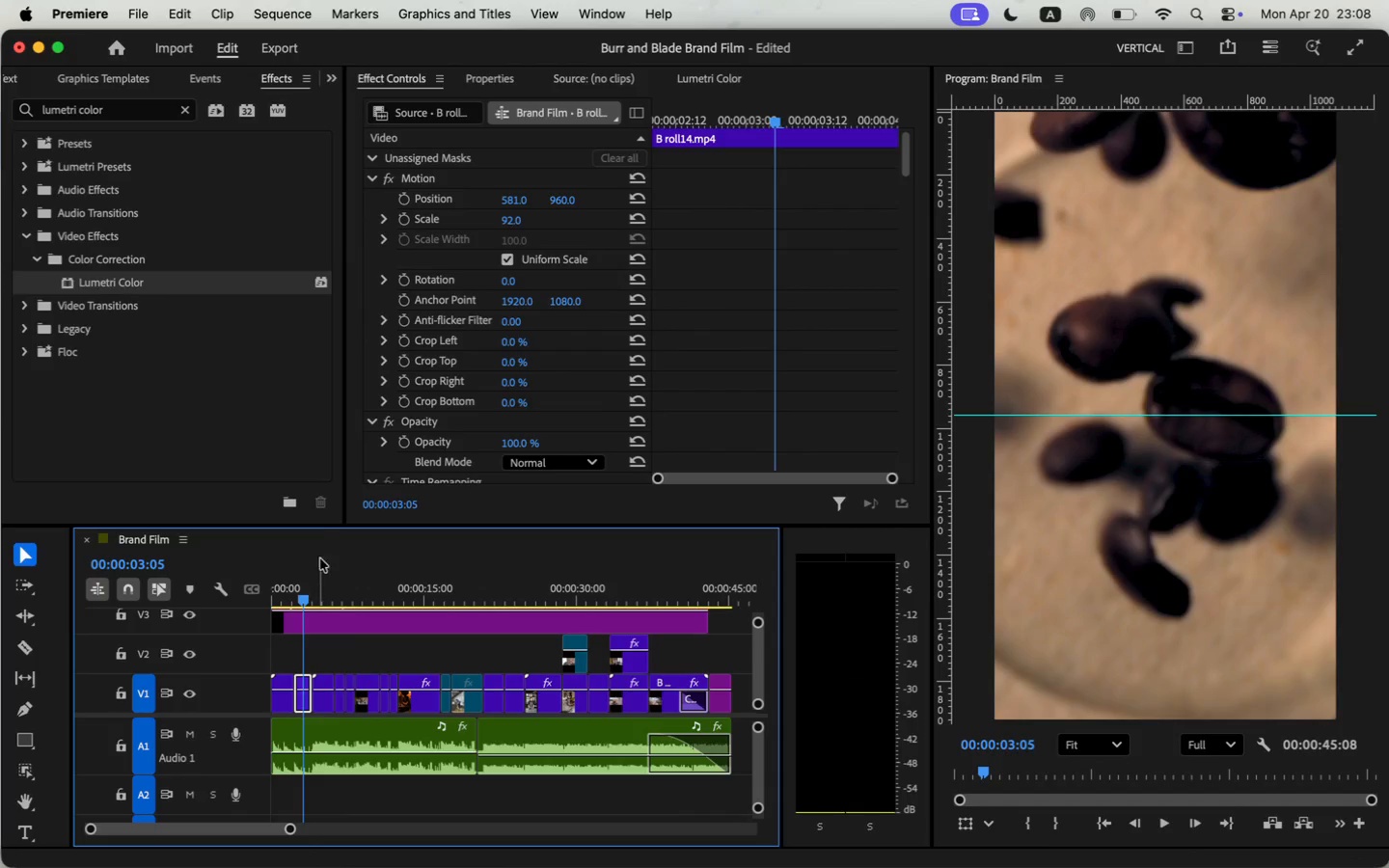 
key(Space)
 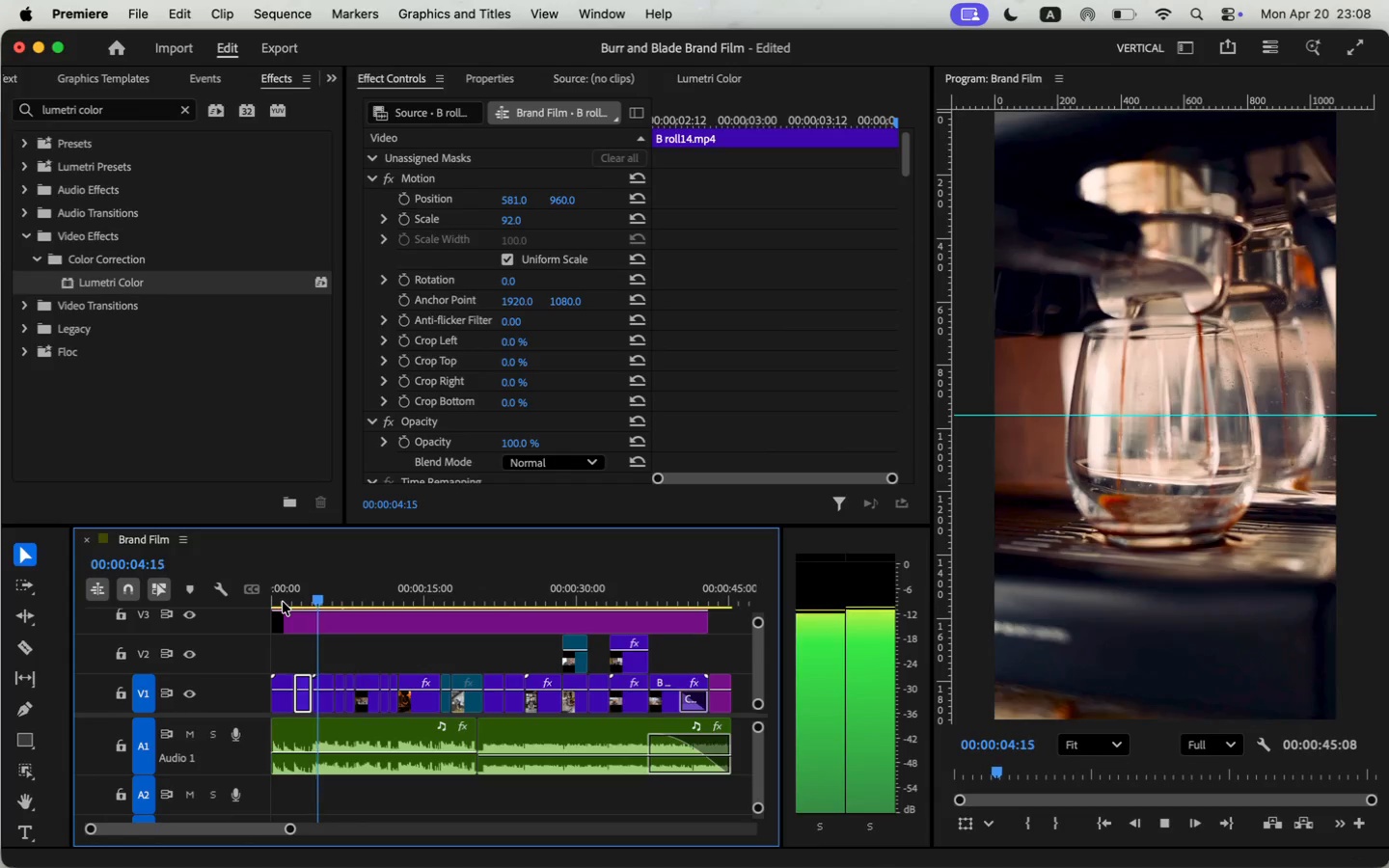 
wait(5.09)
 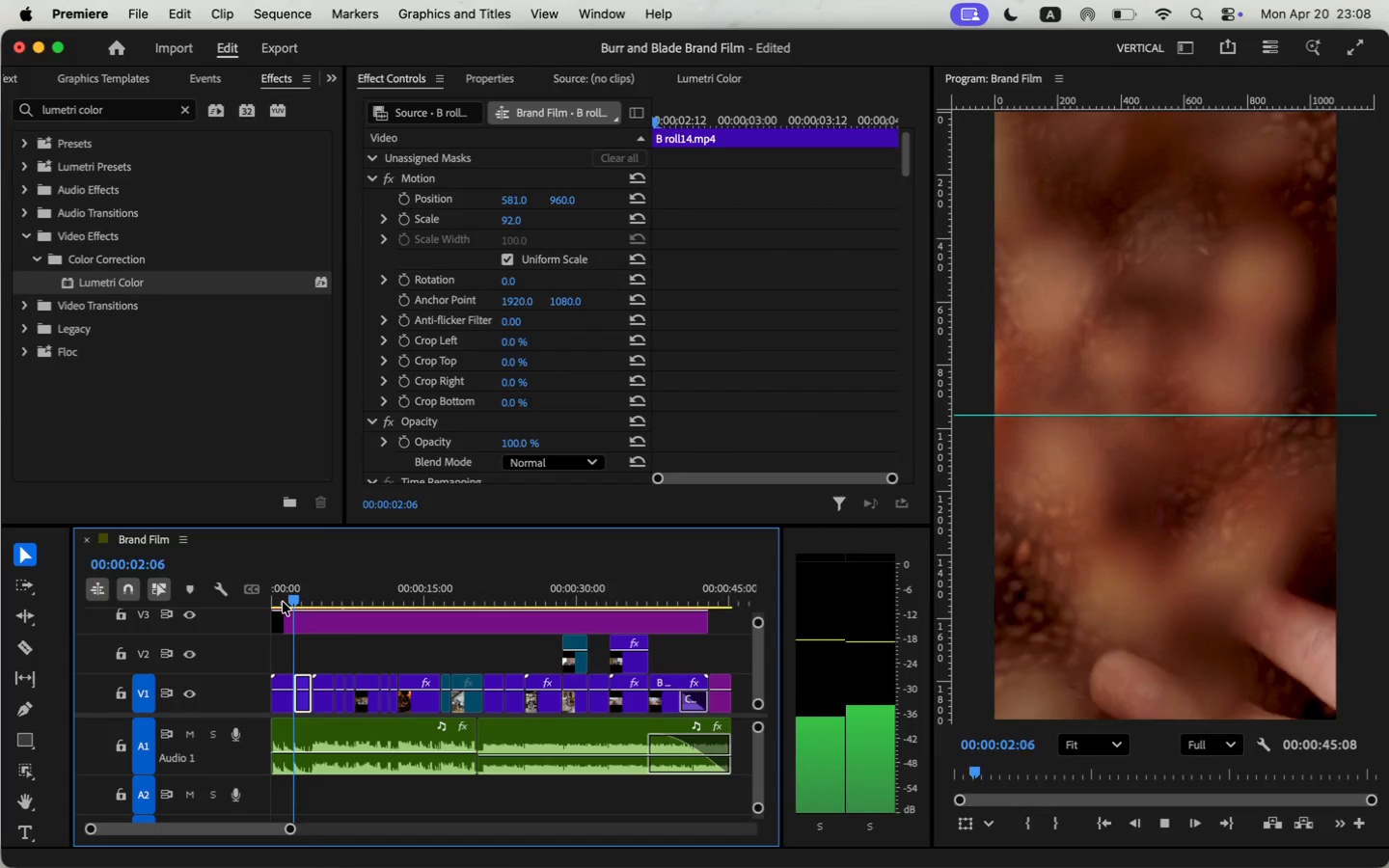 
key(Space)
 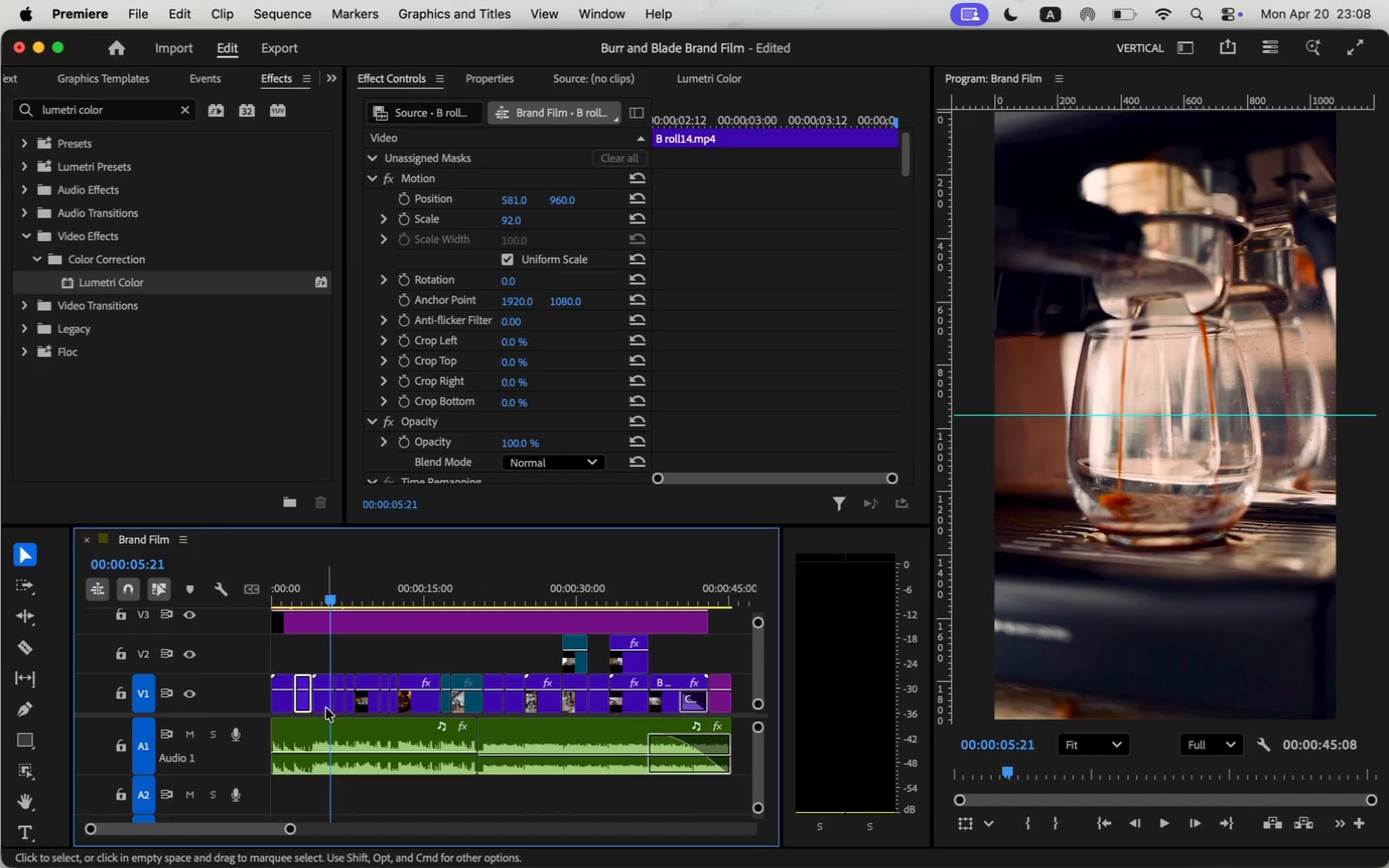 
left_click_drag(start_coordinate=[331, 596], to_coordinate=[328, 607])
 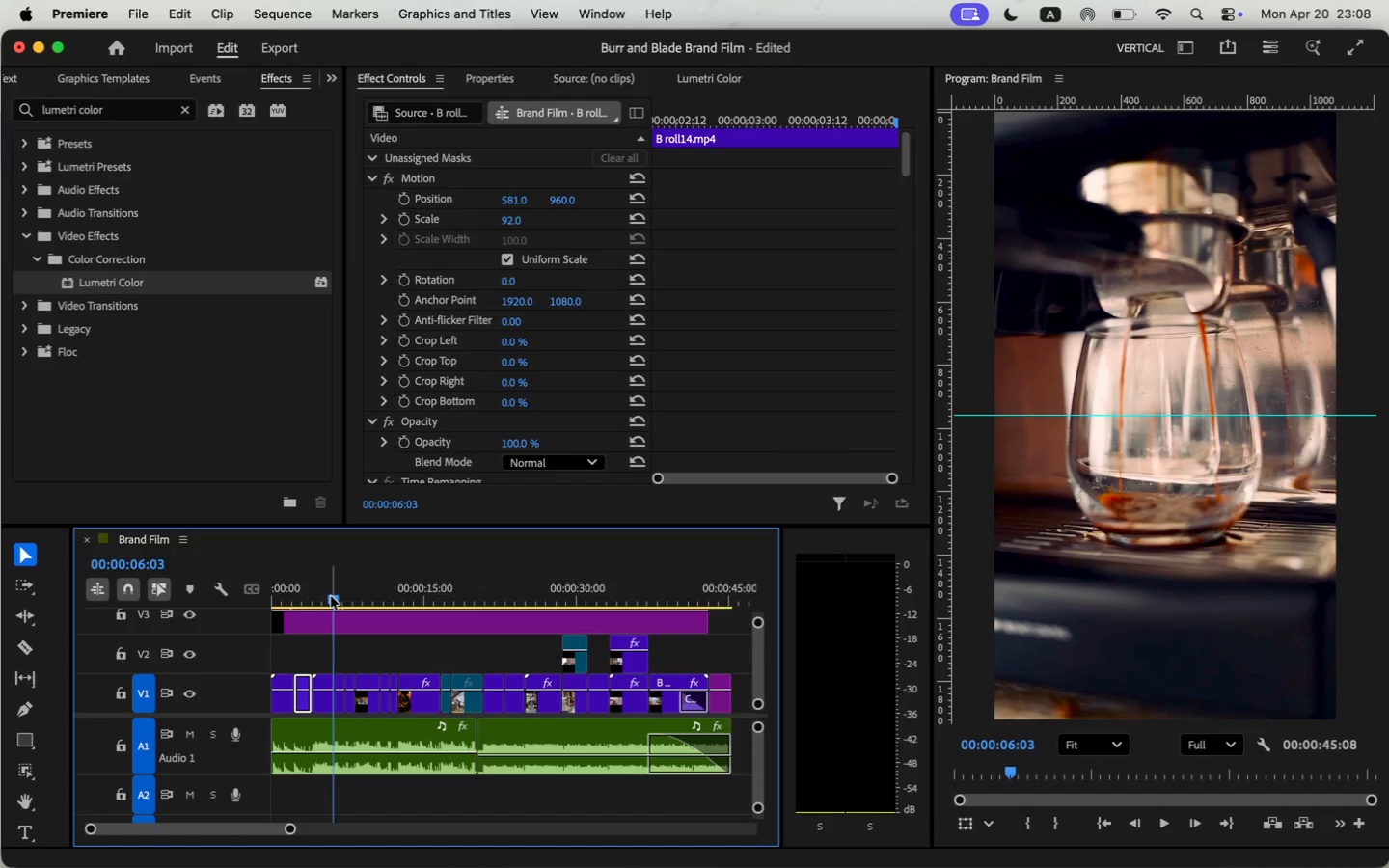 
key(Space)
 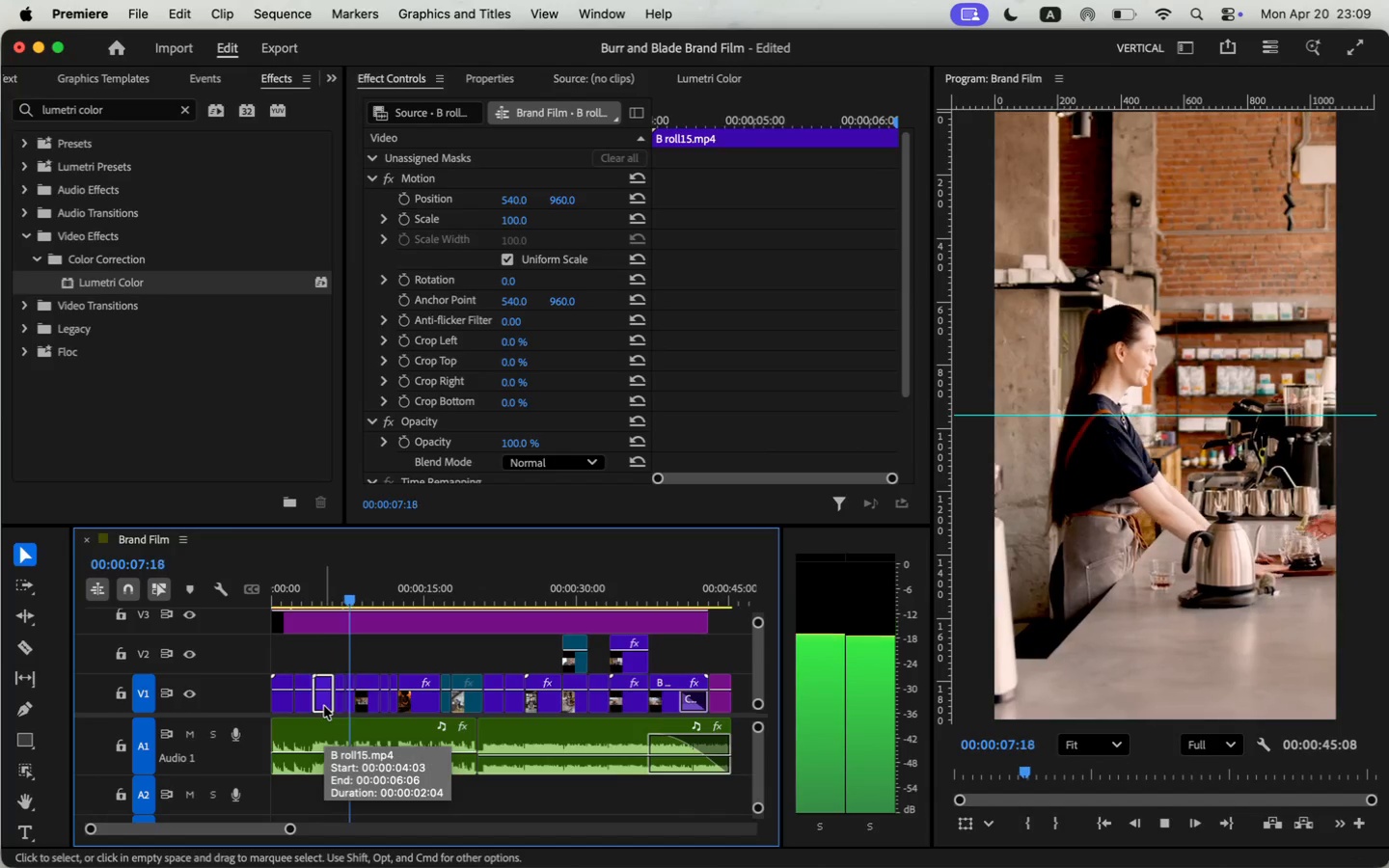 
key(Space)
 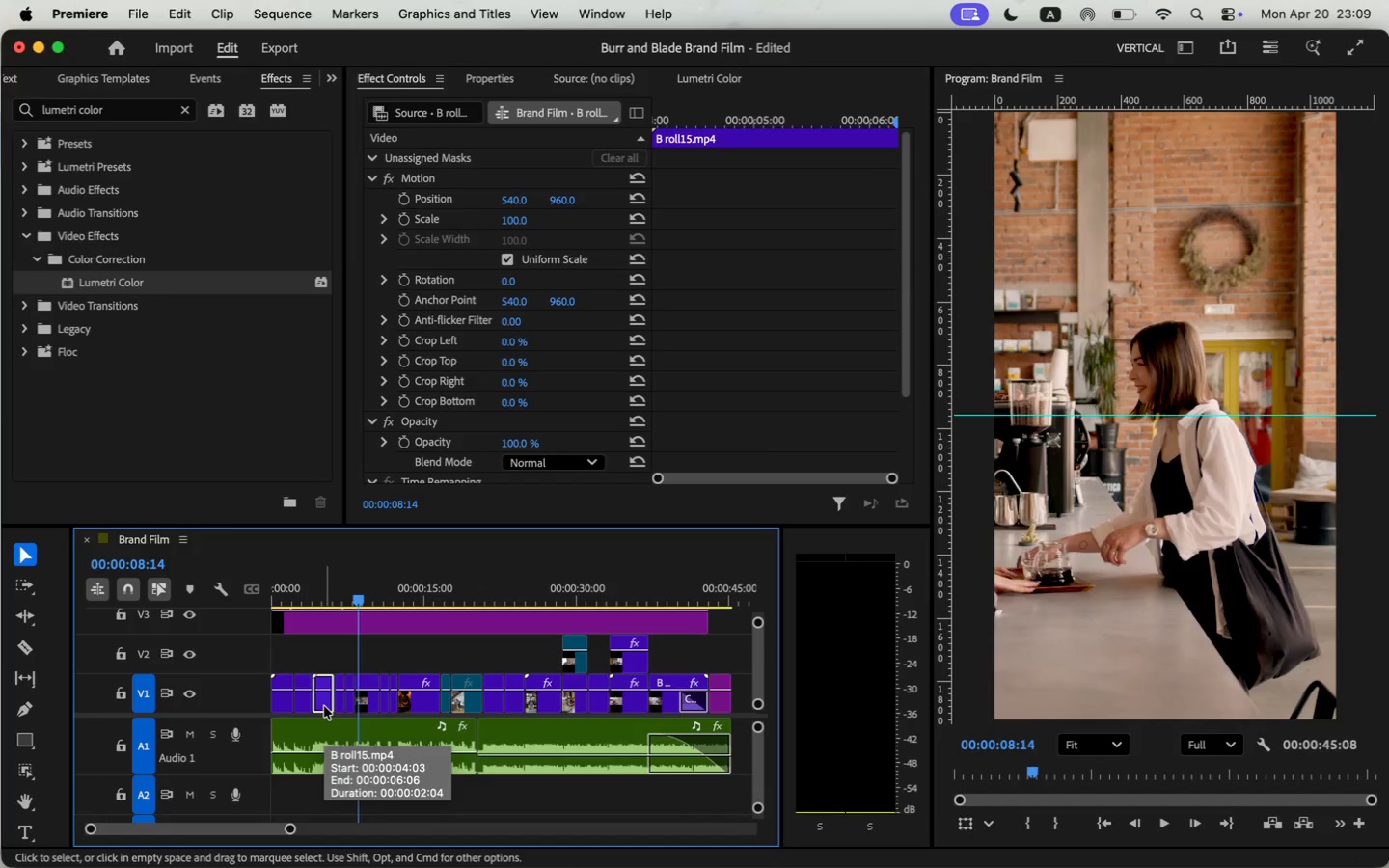 
key(Space)
 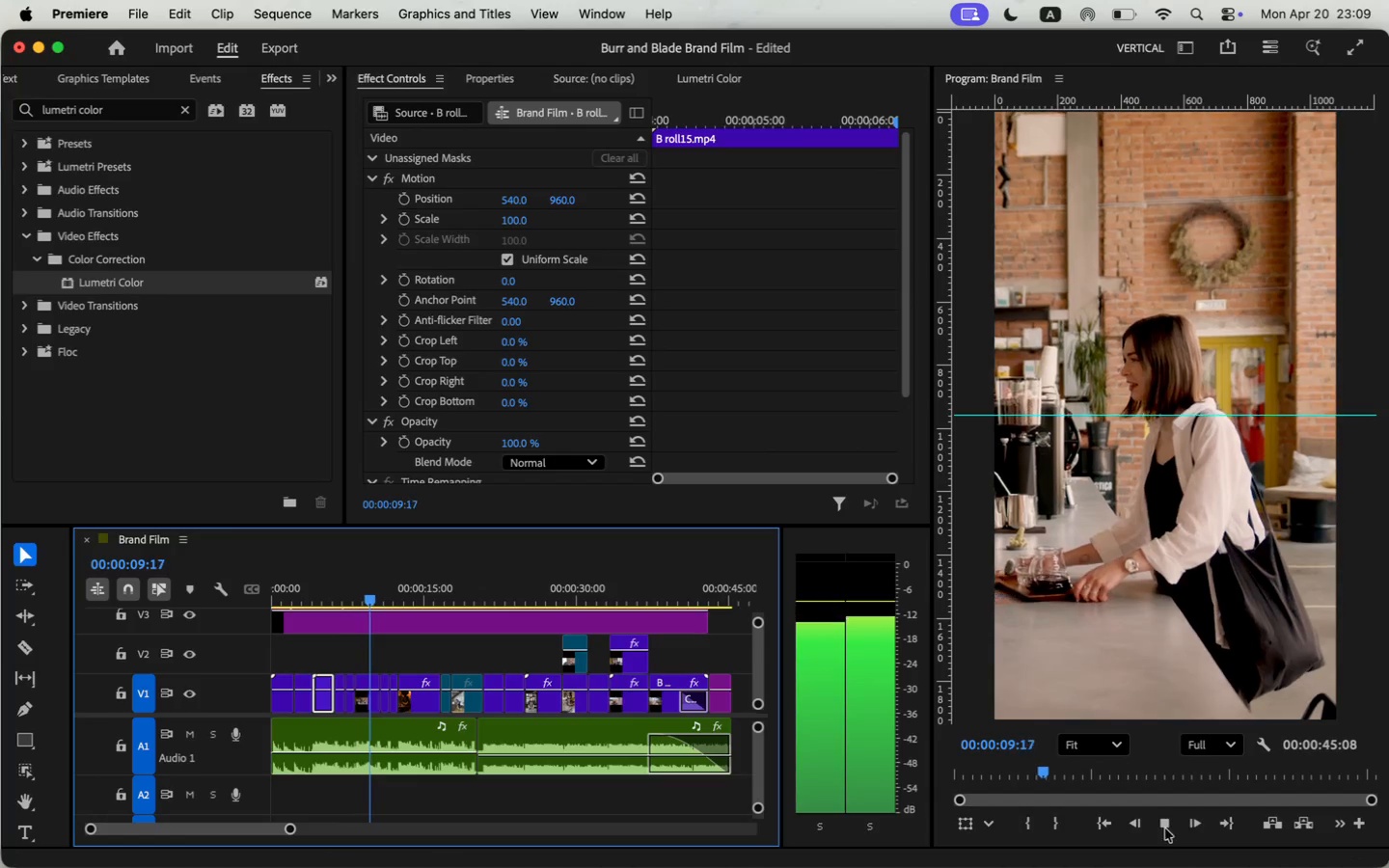 
key(Space)
 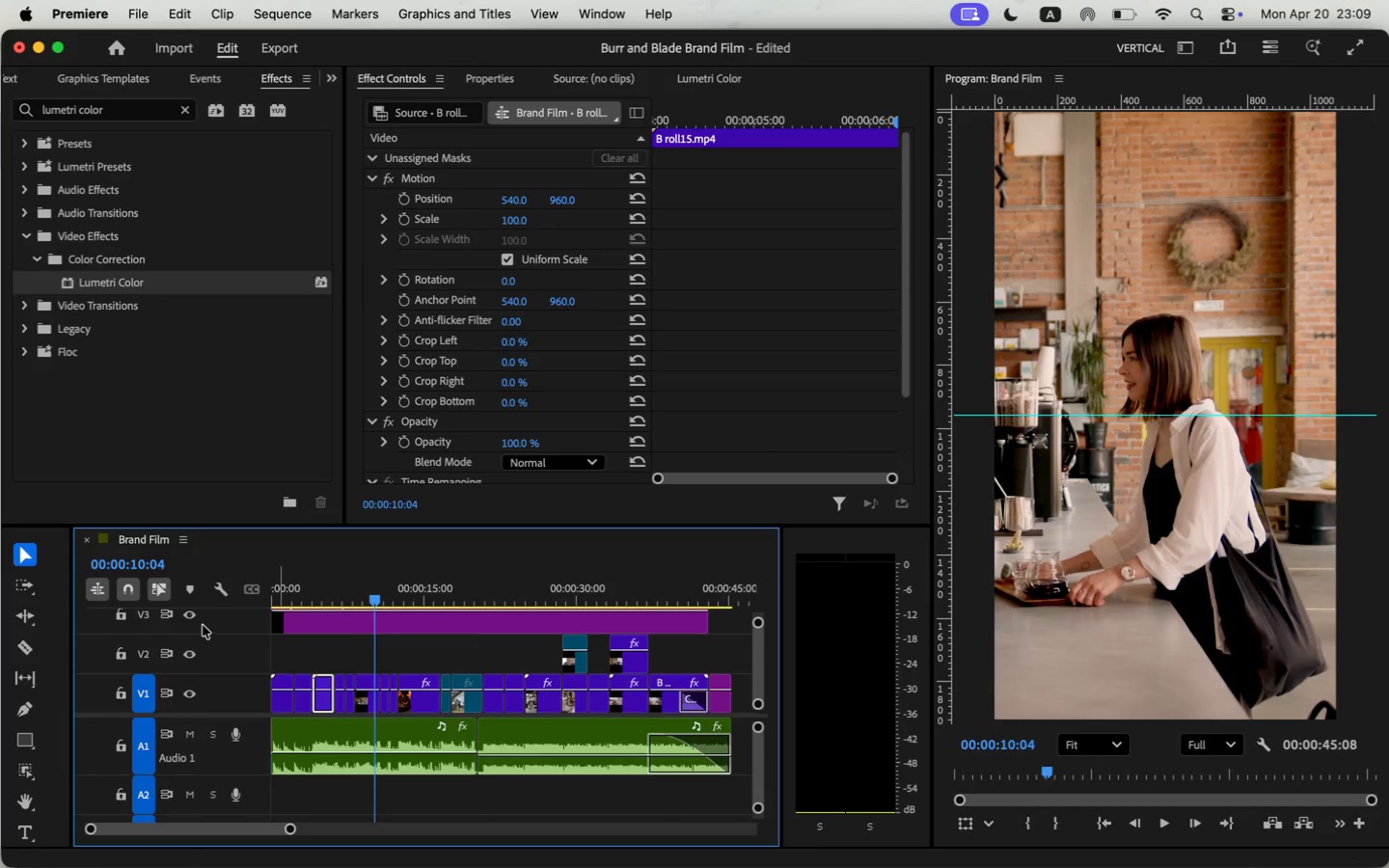 
left_click([197, 619])
 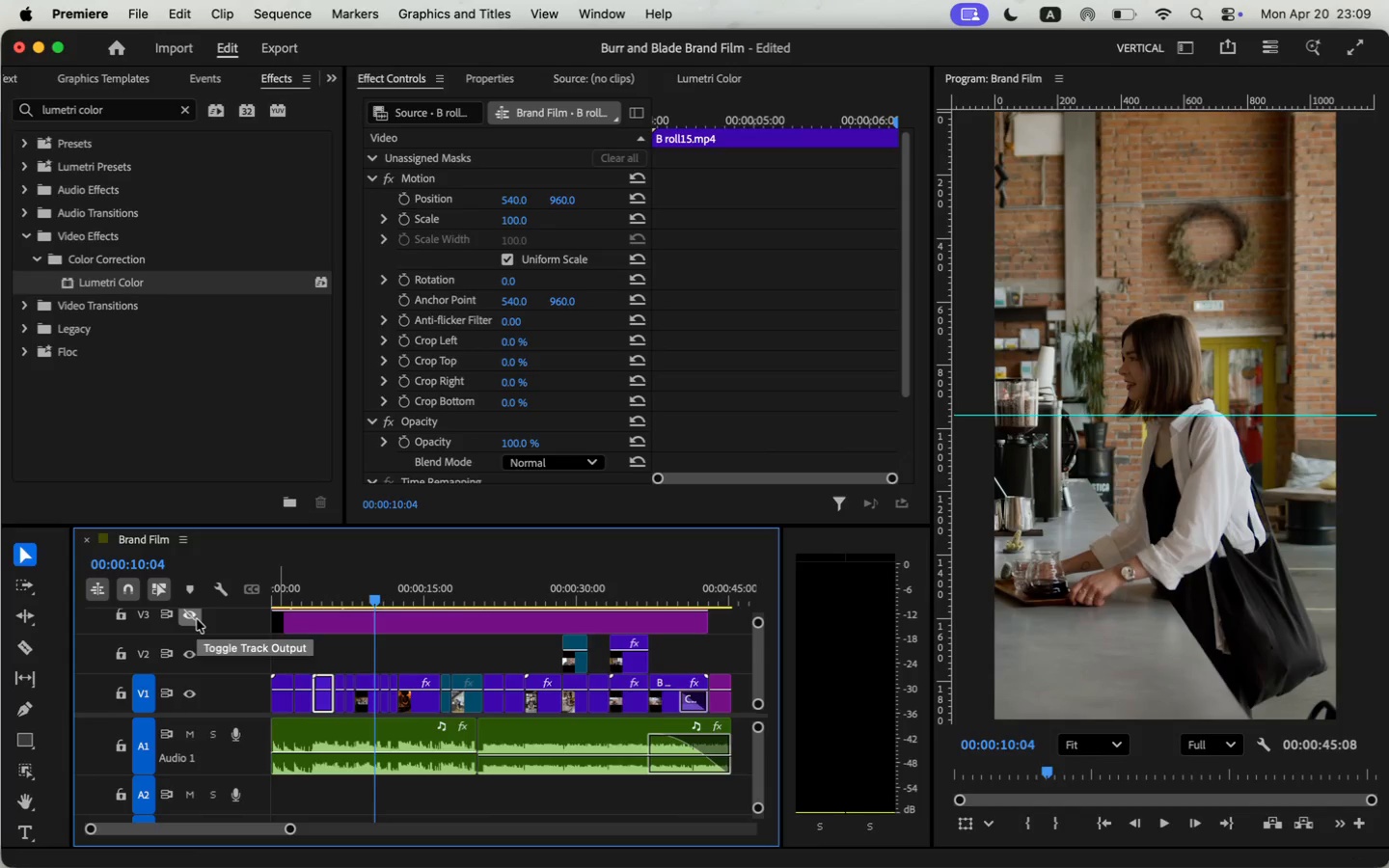 
left_click([197, 619])
 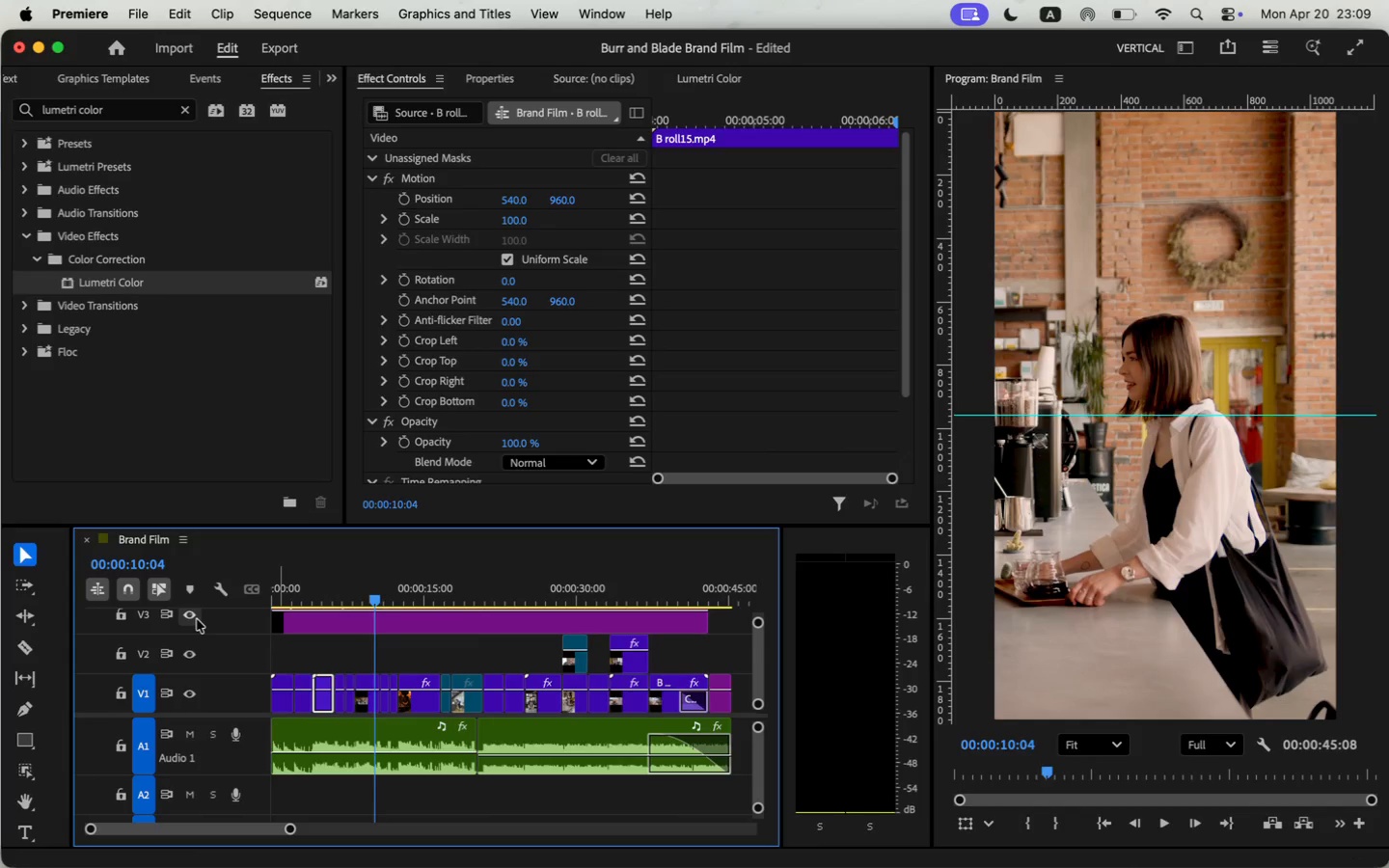 
key(Space)
 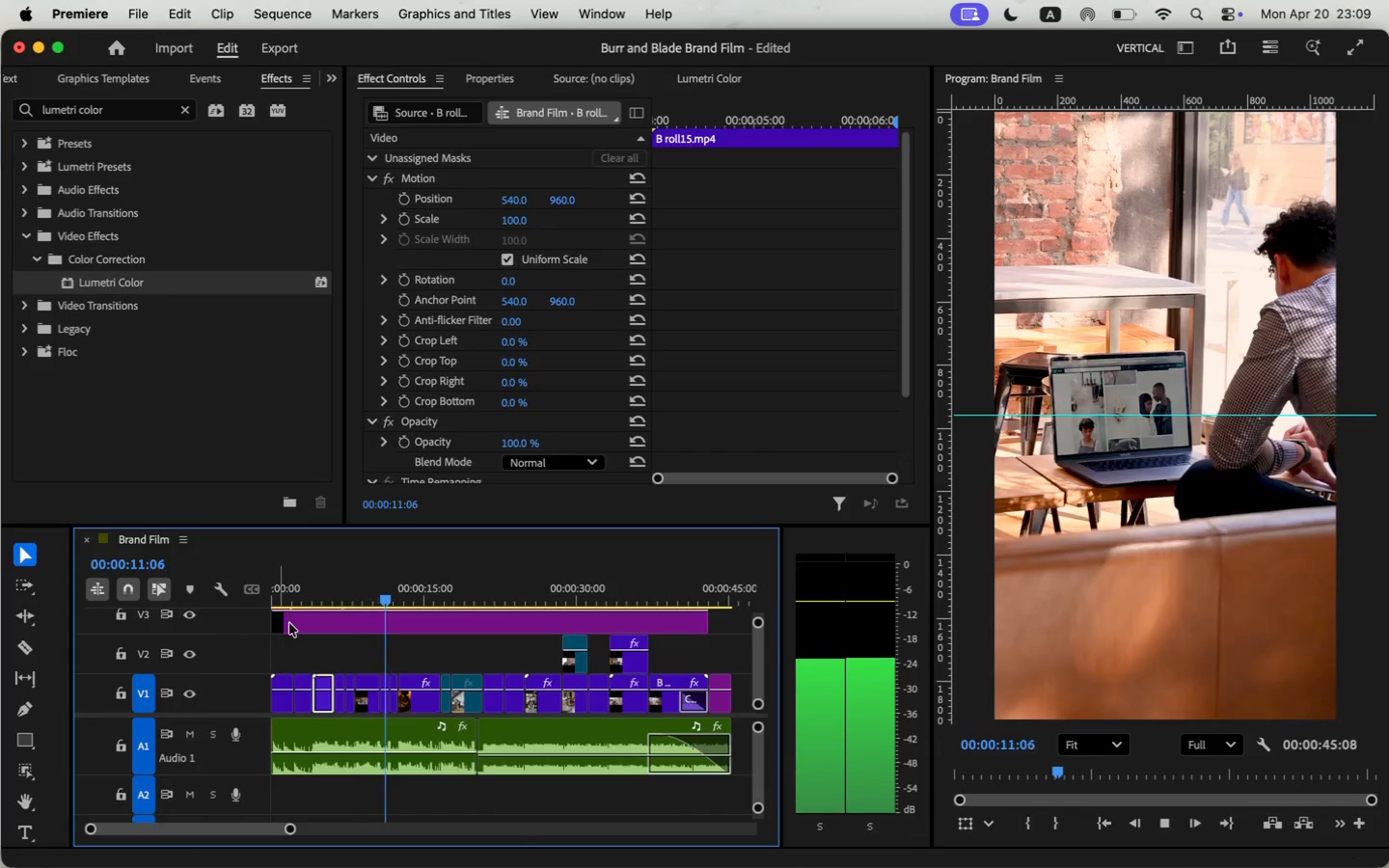 
key(Space)
 